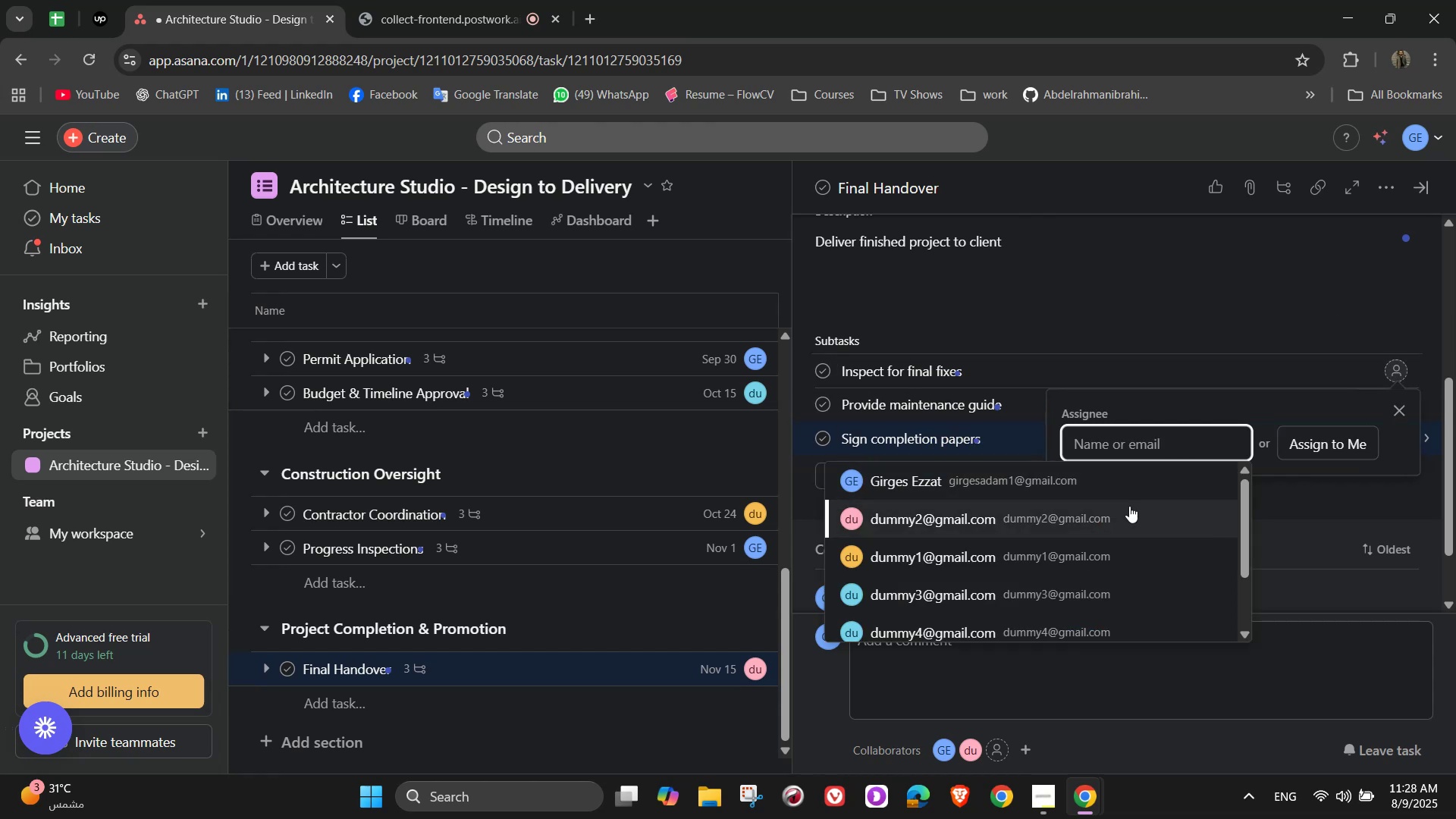 
left_click([1136, 473])
 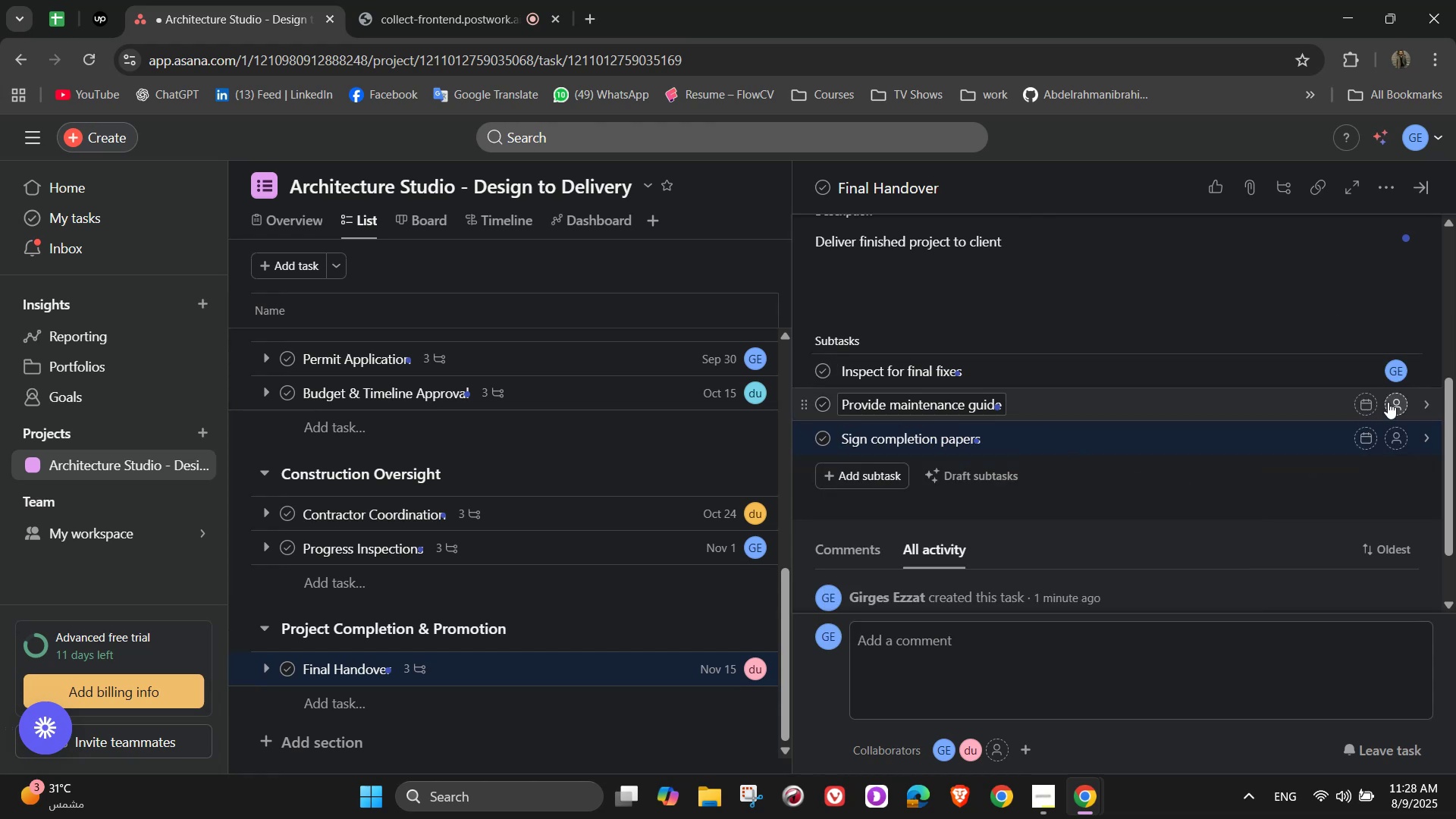 
left_click([1397, 415])
 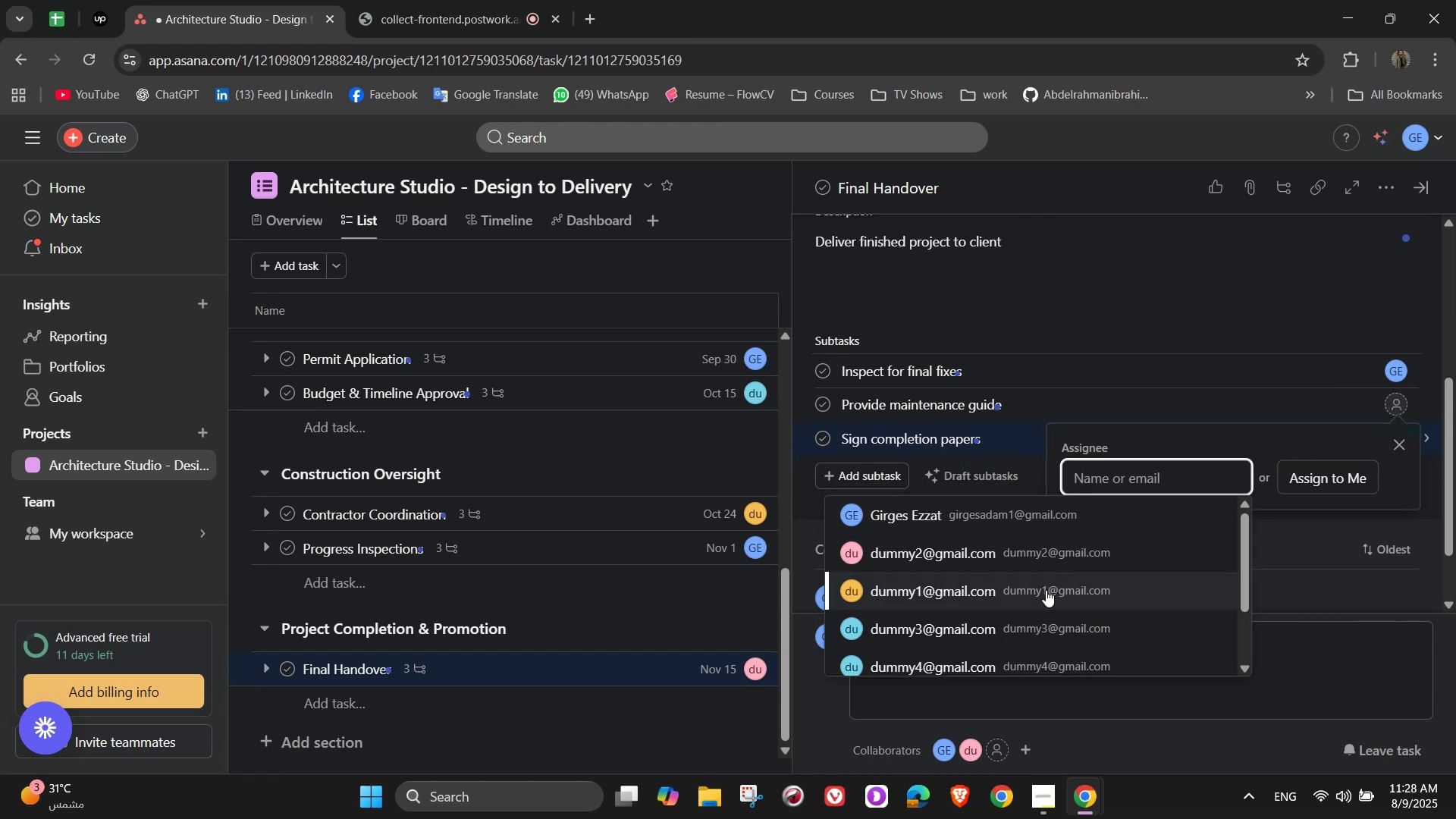 
left_click([1046, 590])
 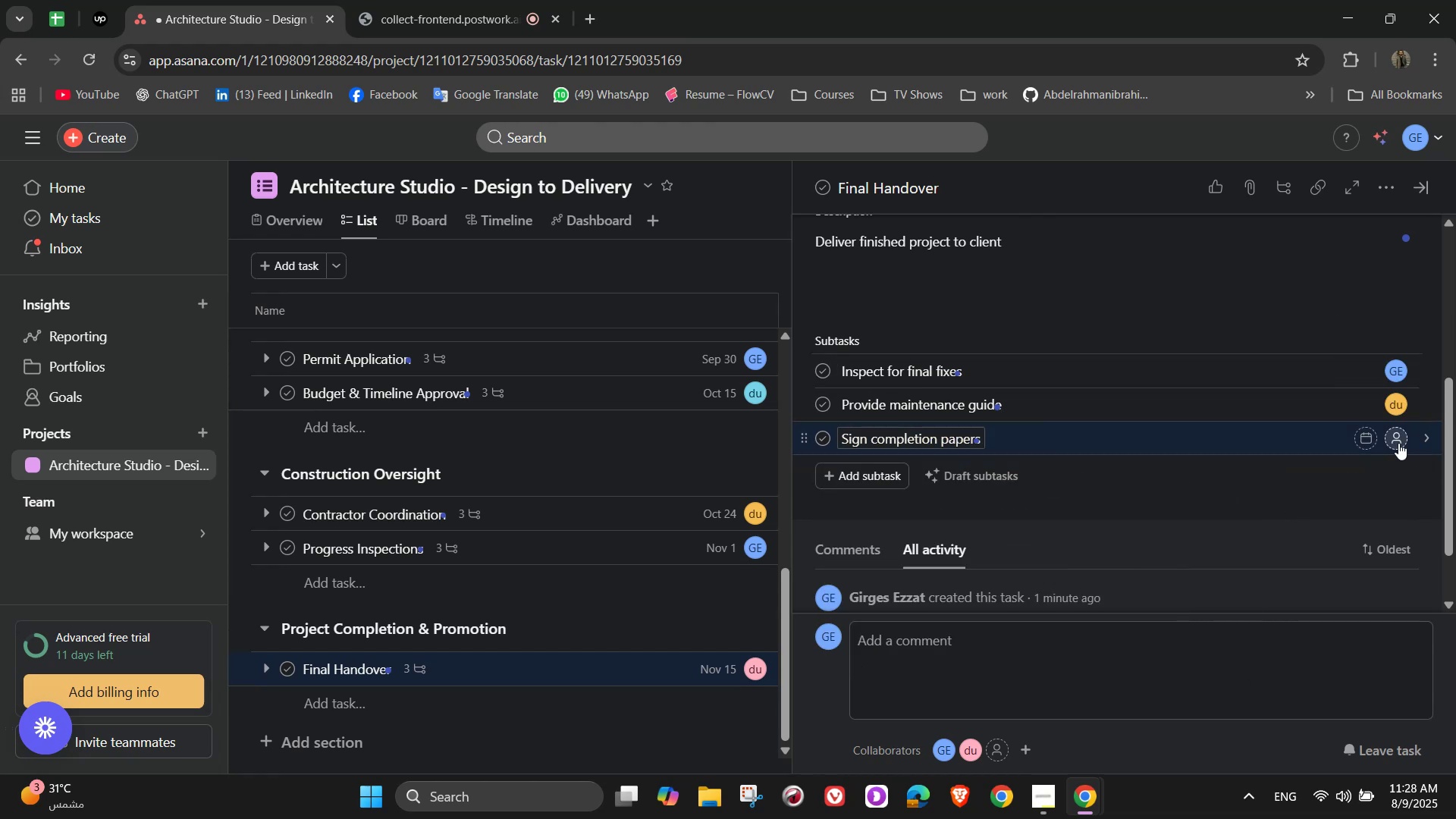 
left_click([1399, 441])
 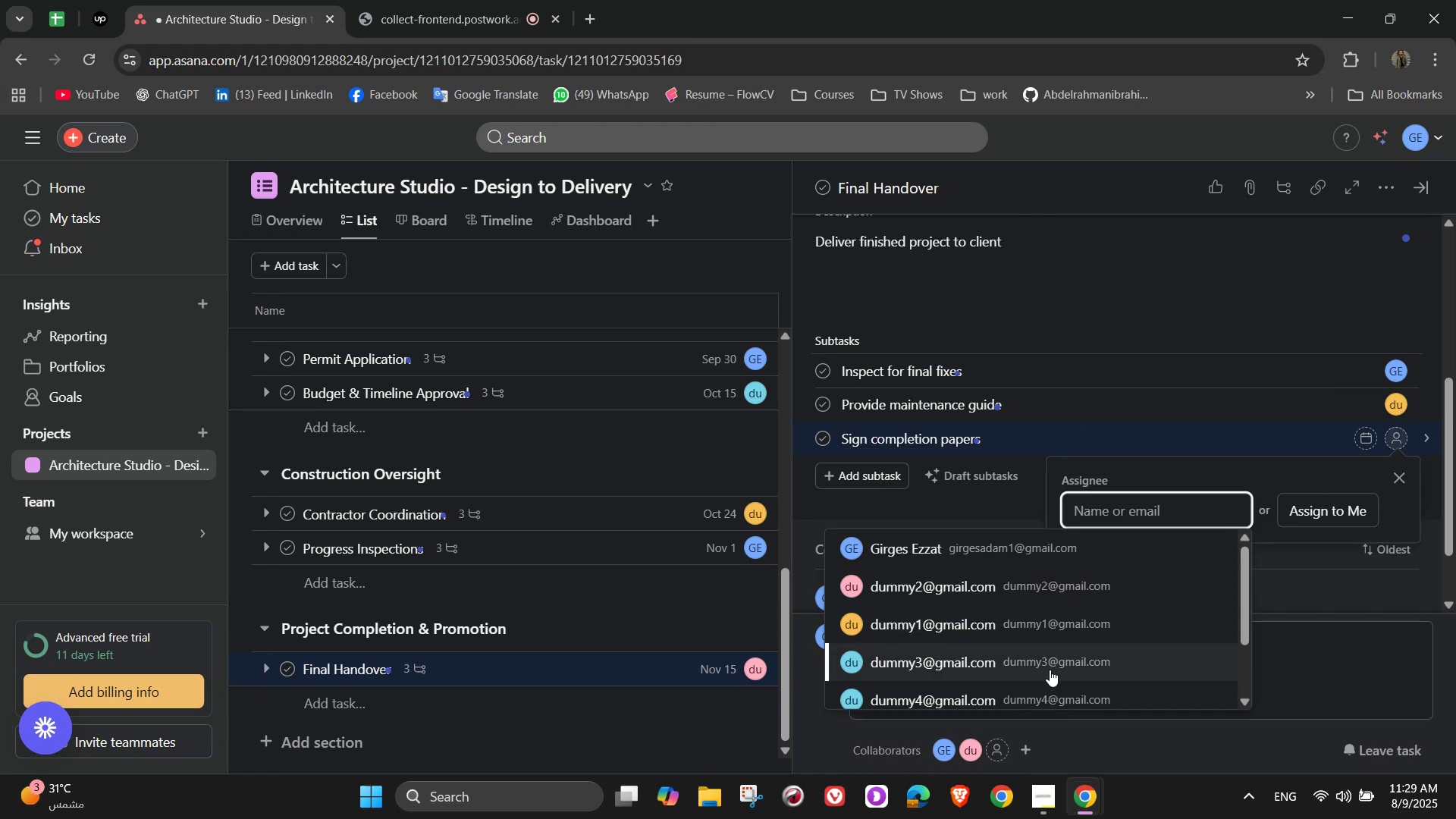 
left_click([1050, 670])
 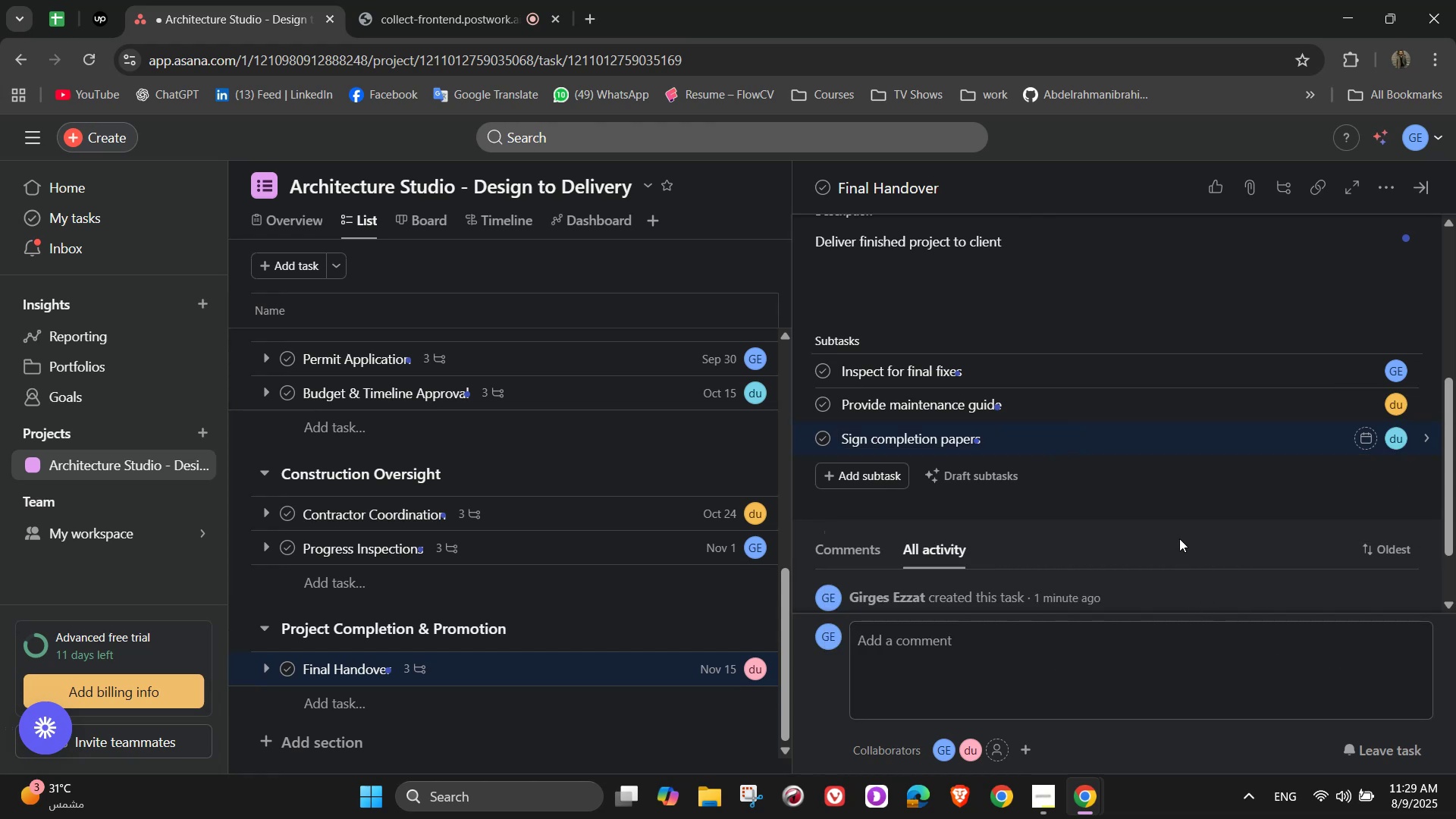 
left_click([1176, 514])
 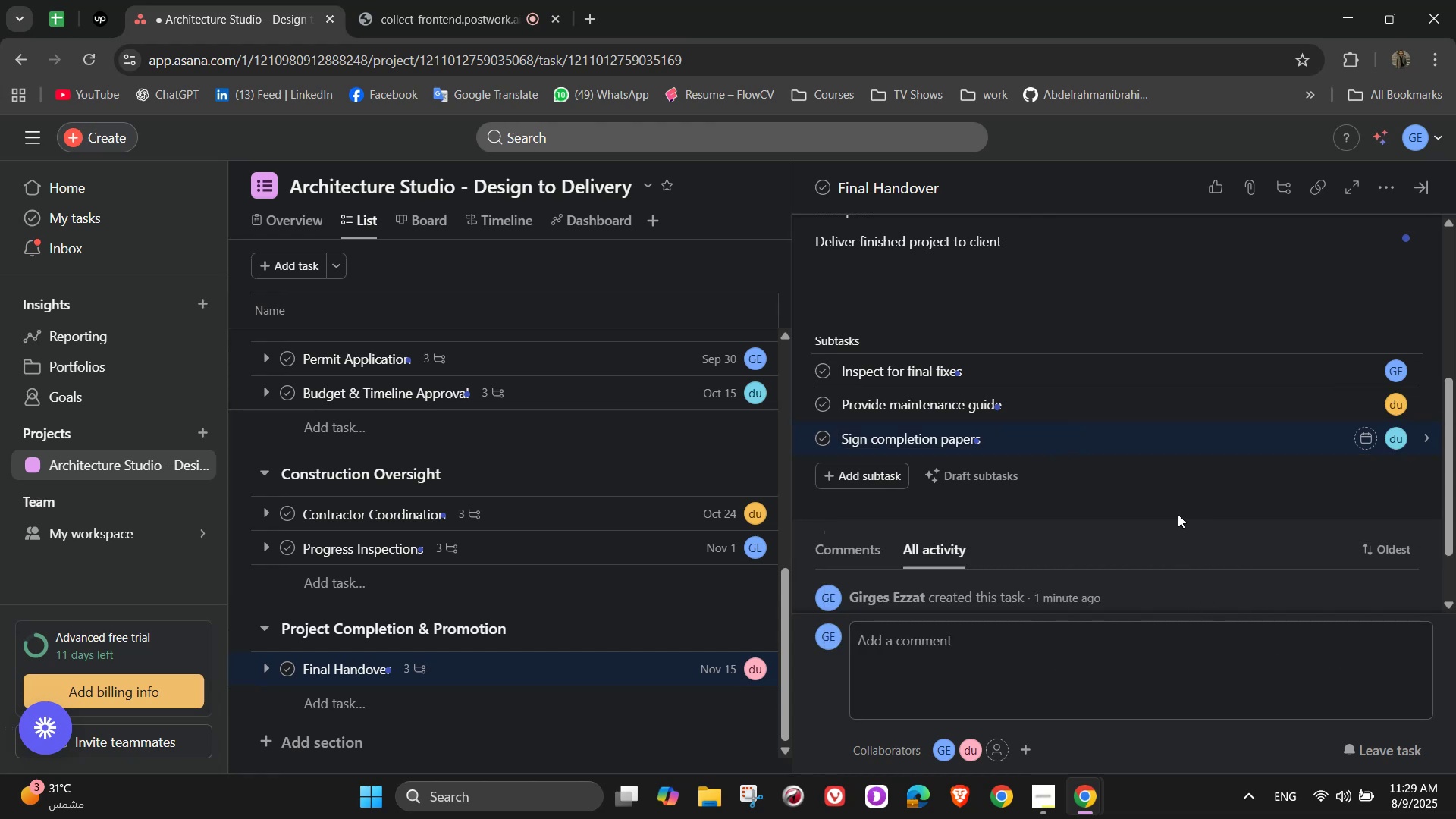 
scroll: coordinate [1178, 516], scroll_direction: up, amount: 3.0
 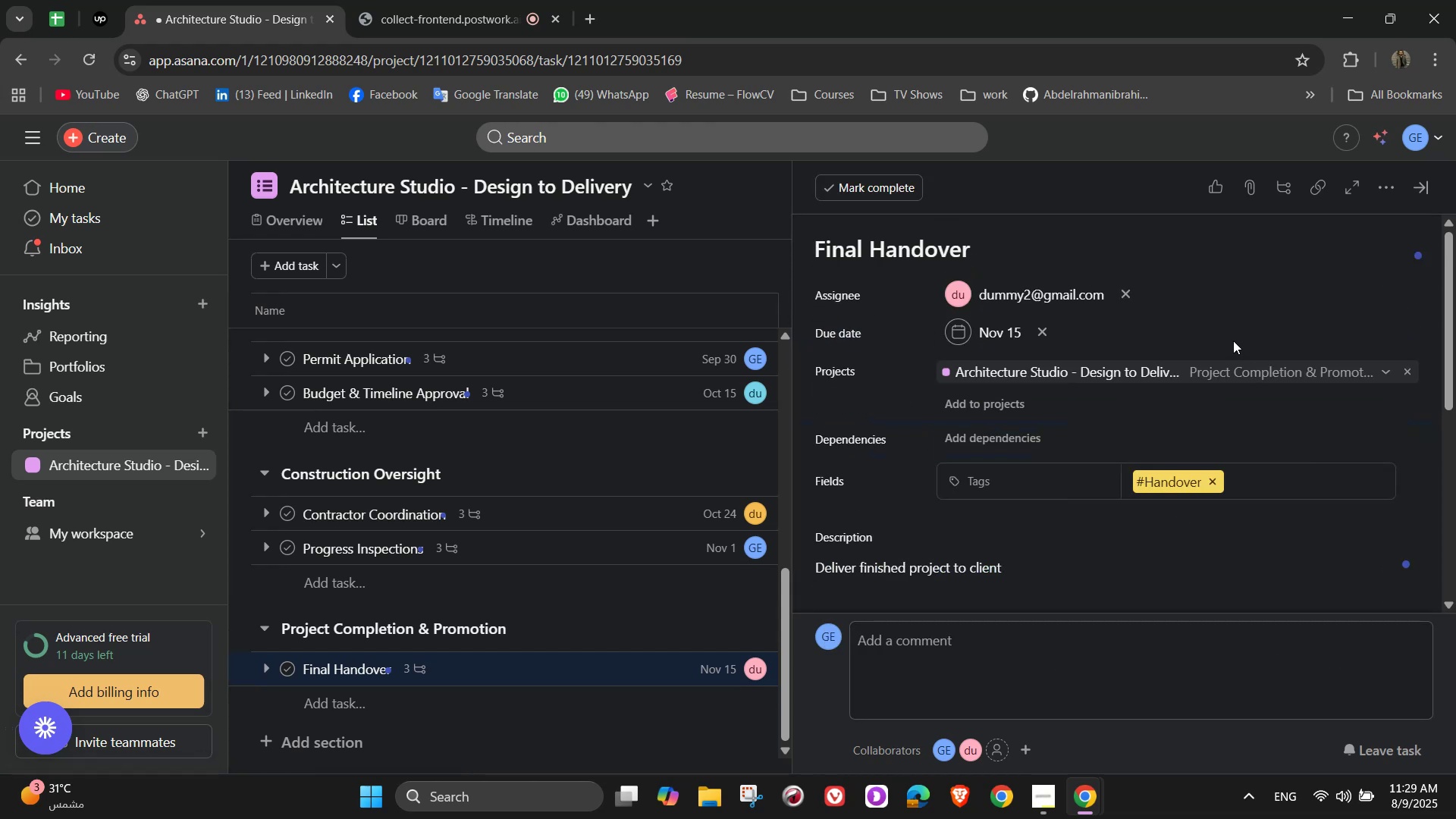 
wait(10.5)
 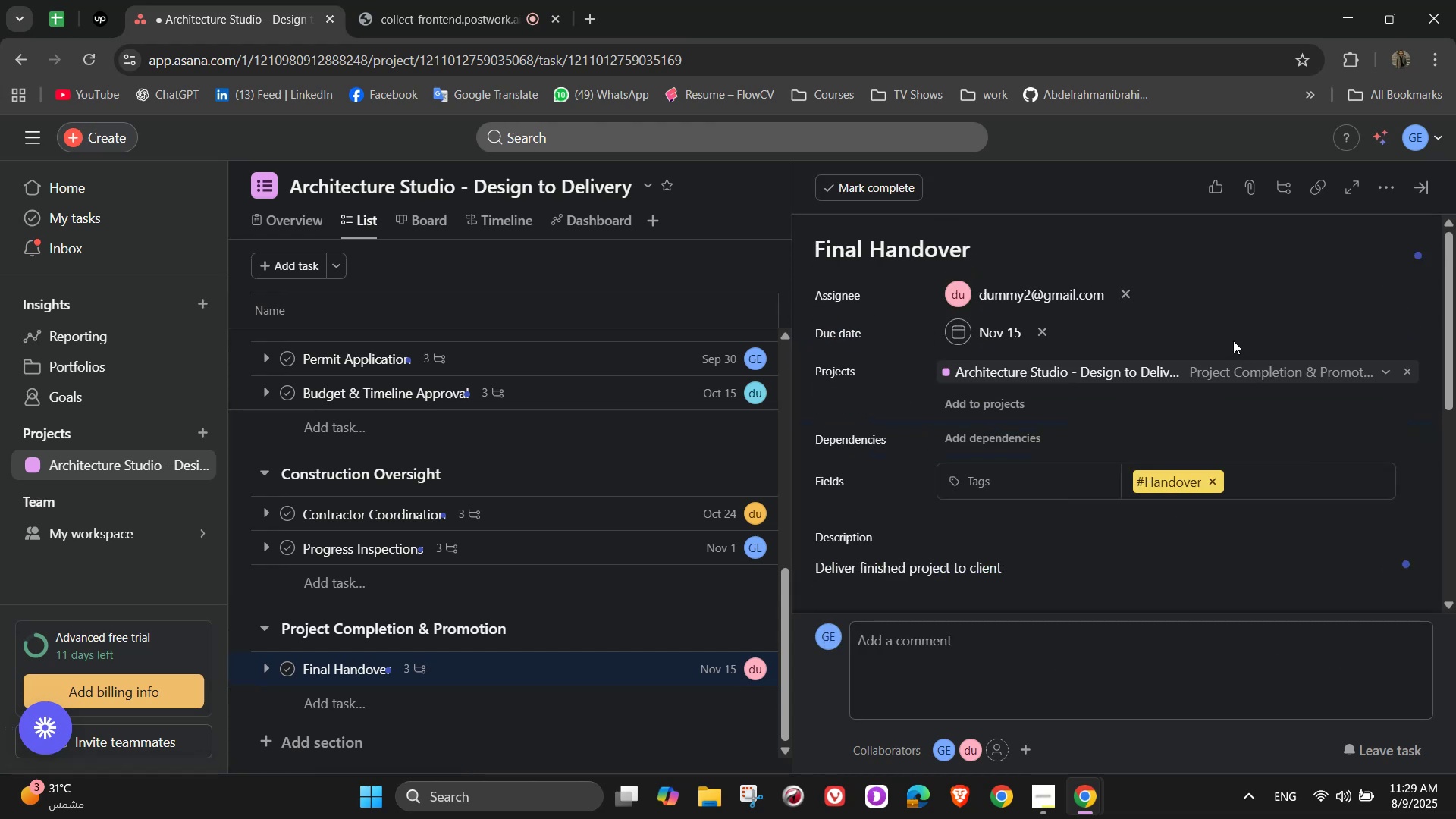 
left_click([1389, 188])
 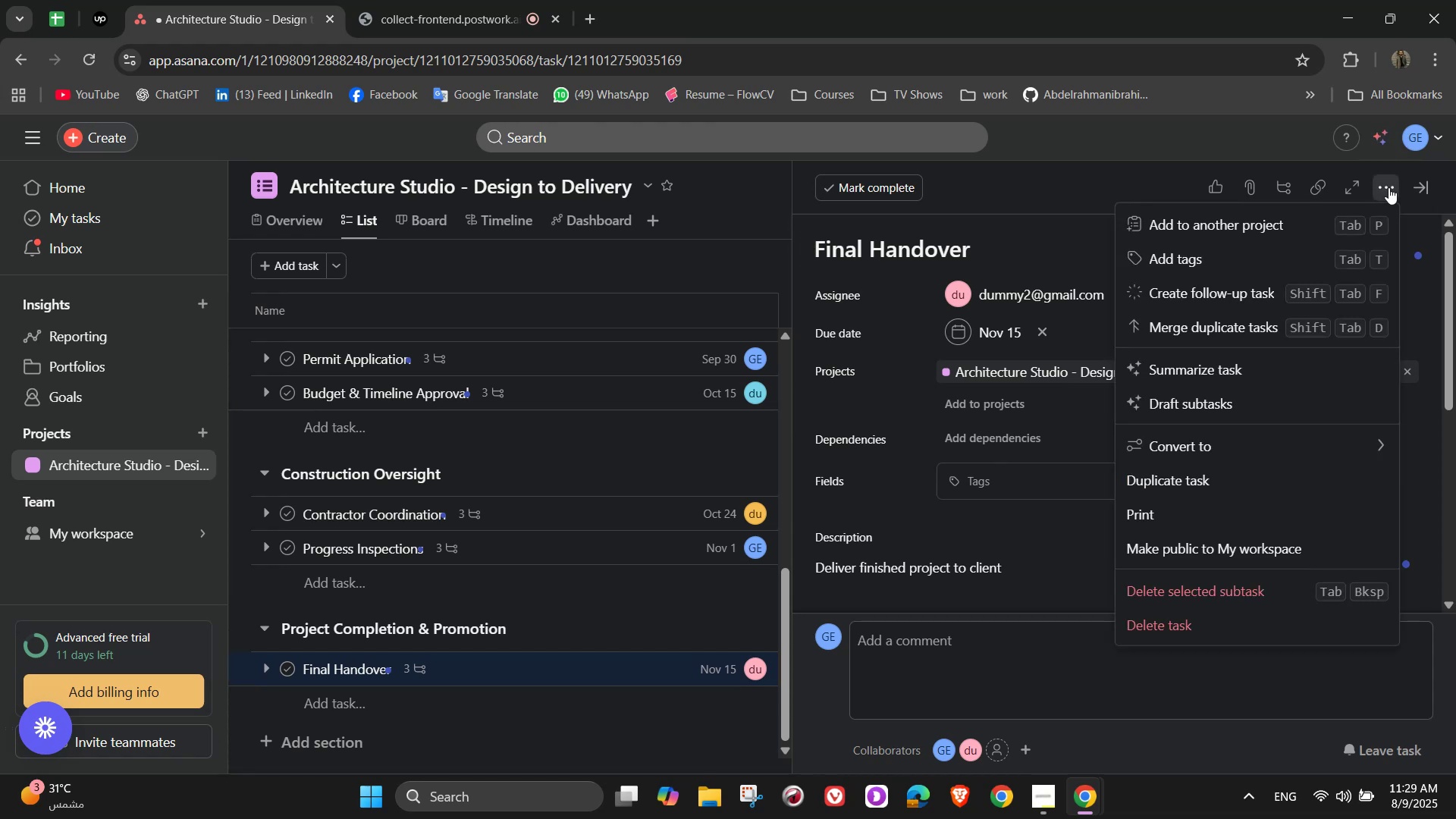 
left_click([1416, 186])
 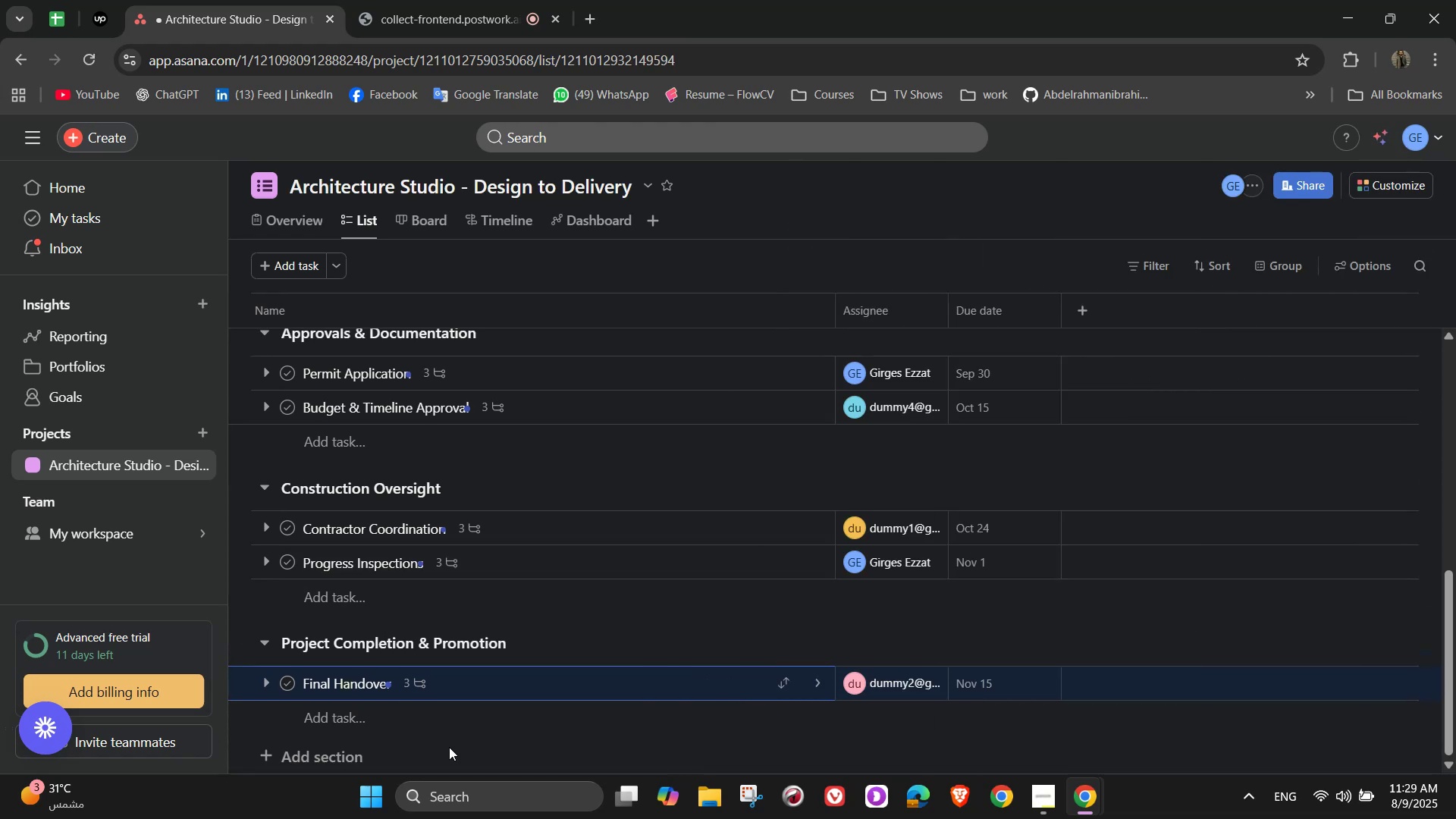 
left_click([391, 726])
 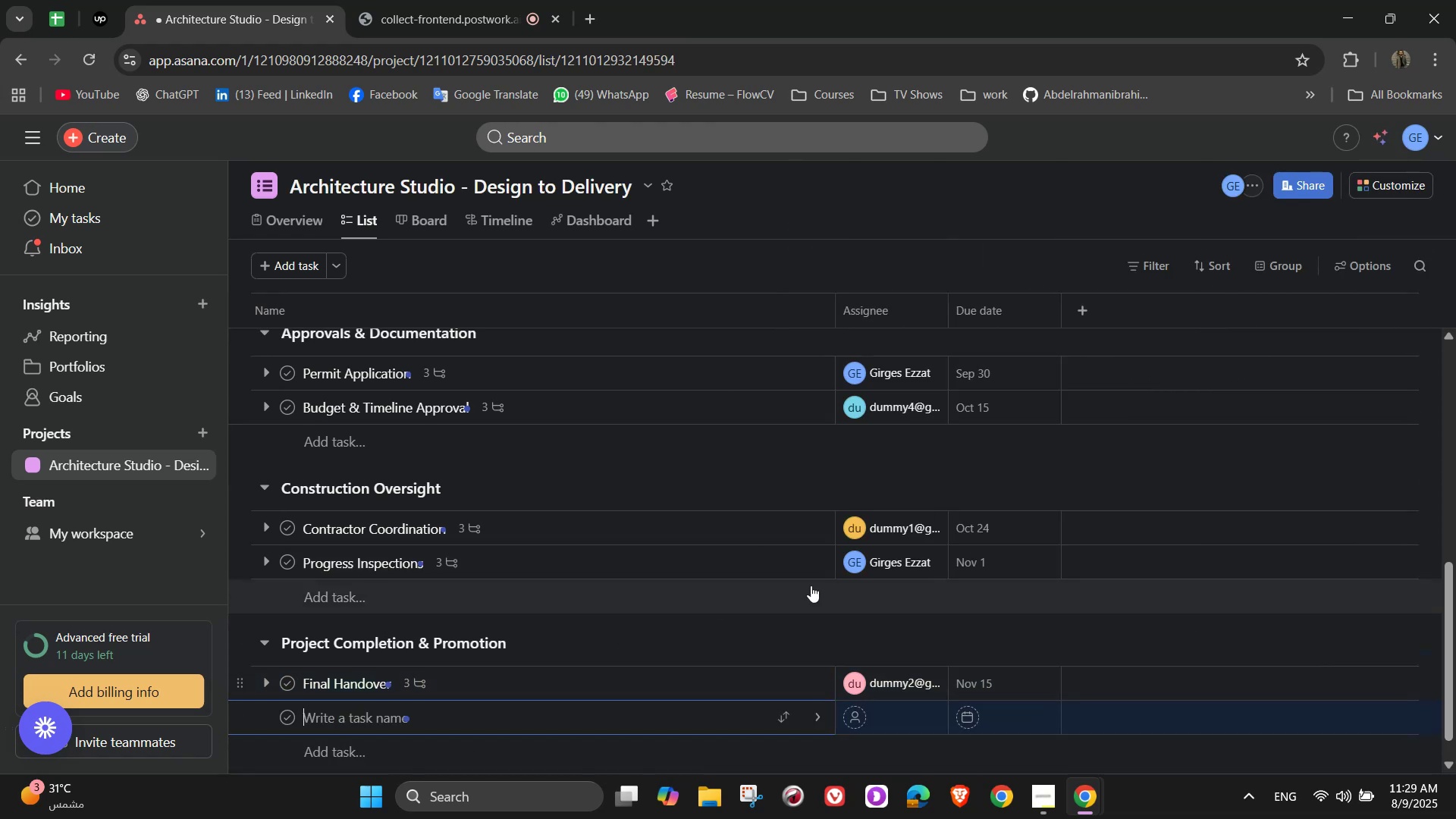 
scroll: coordinate [939, 579], scroll_direction: down, amount: 2.0
 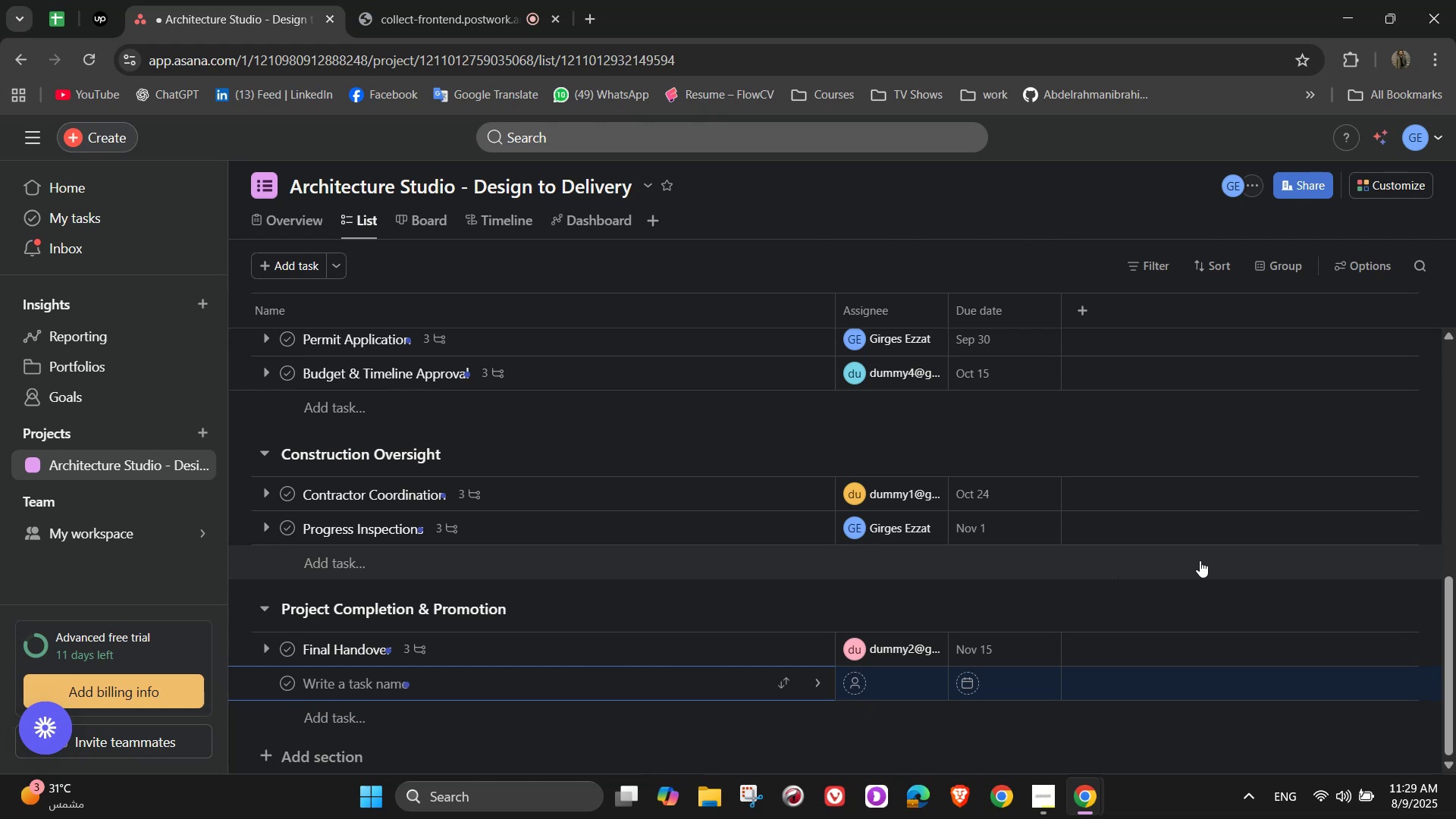 
type(Showcase Project)
 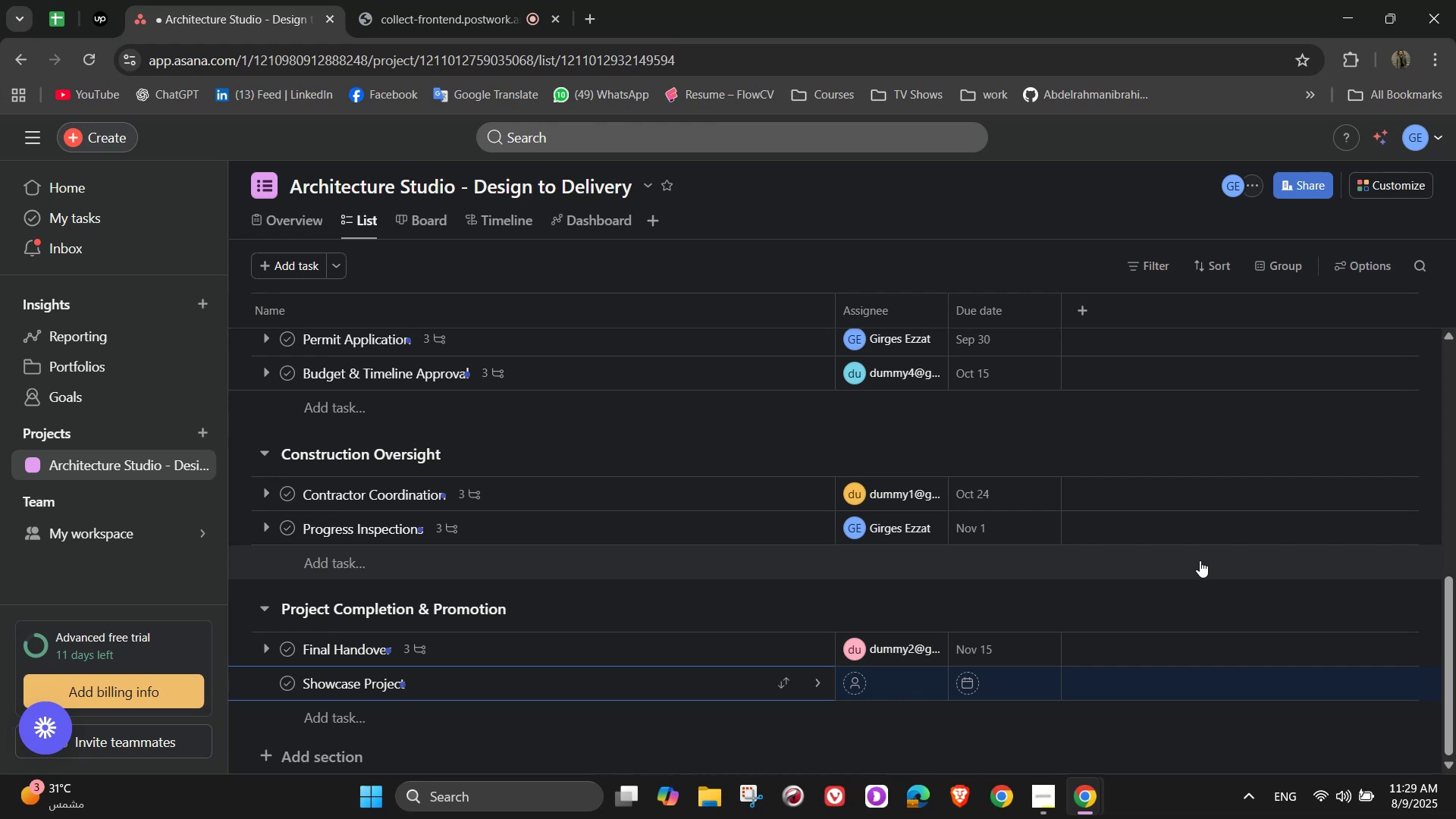 
left_click([817, 686])
 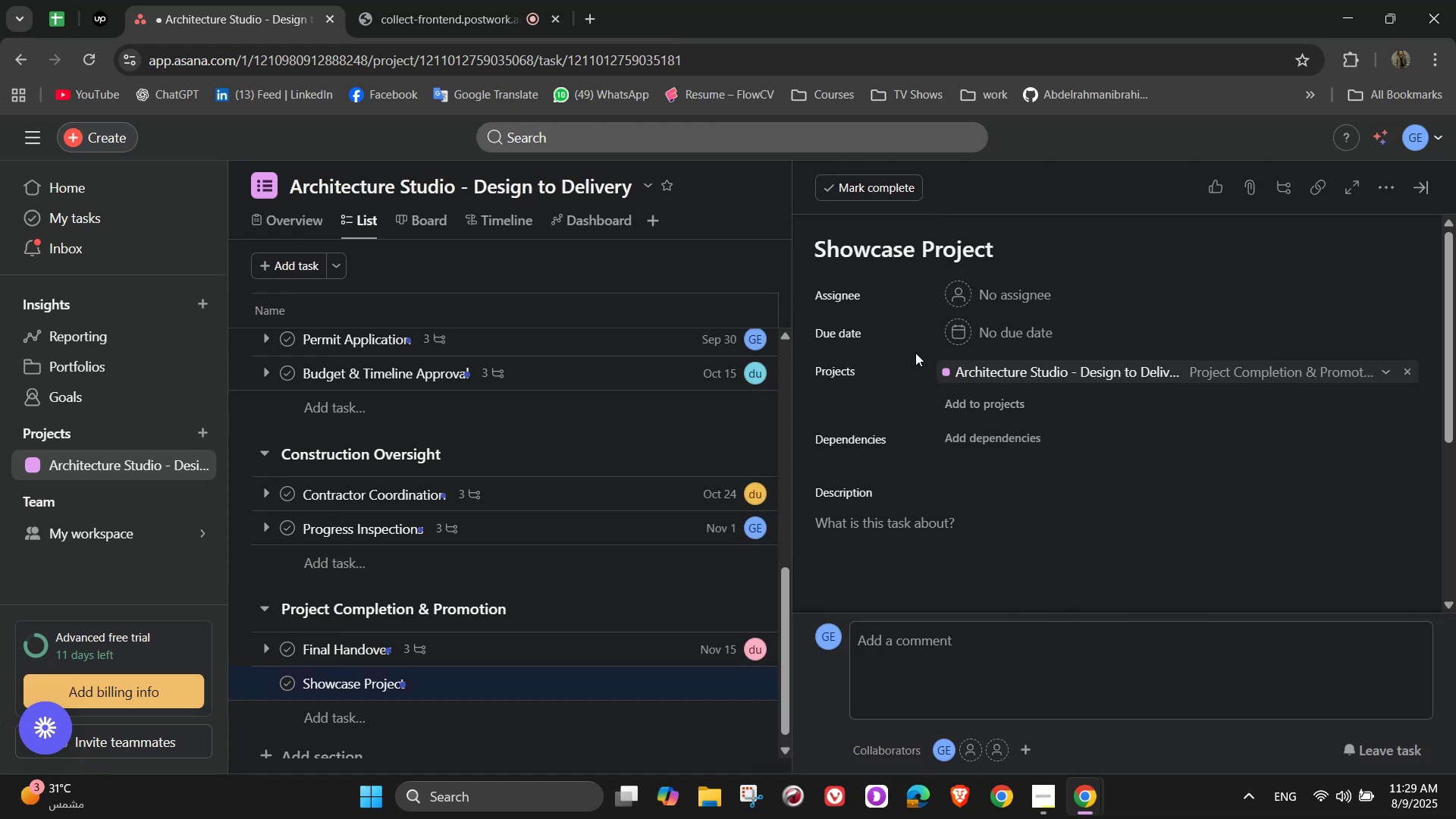 
left_click([958, 292])
 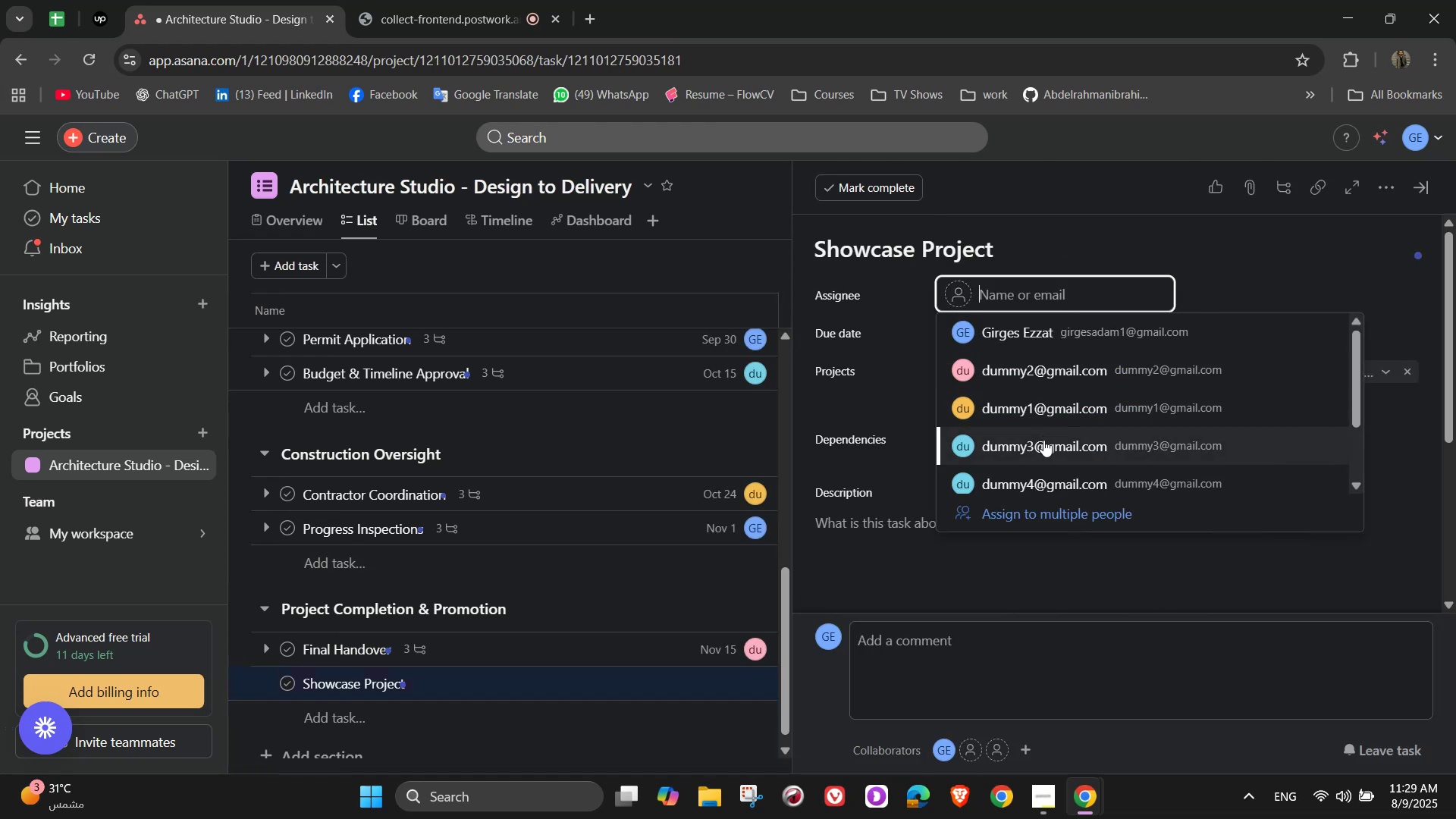 
left_click([1051, 460])
 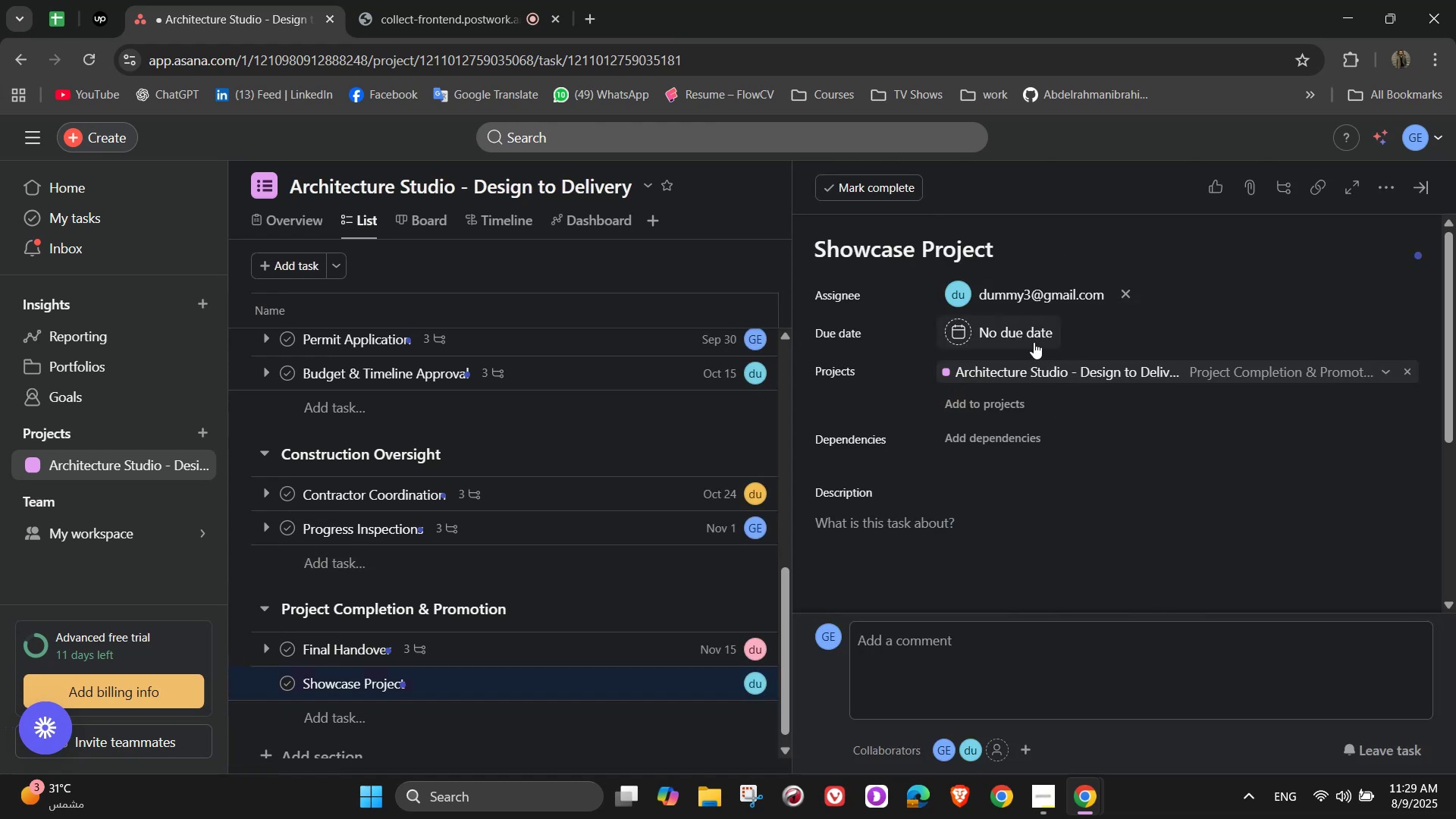 
left_click([1031, 339])
 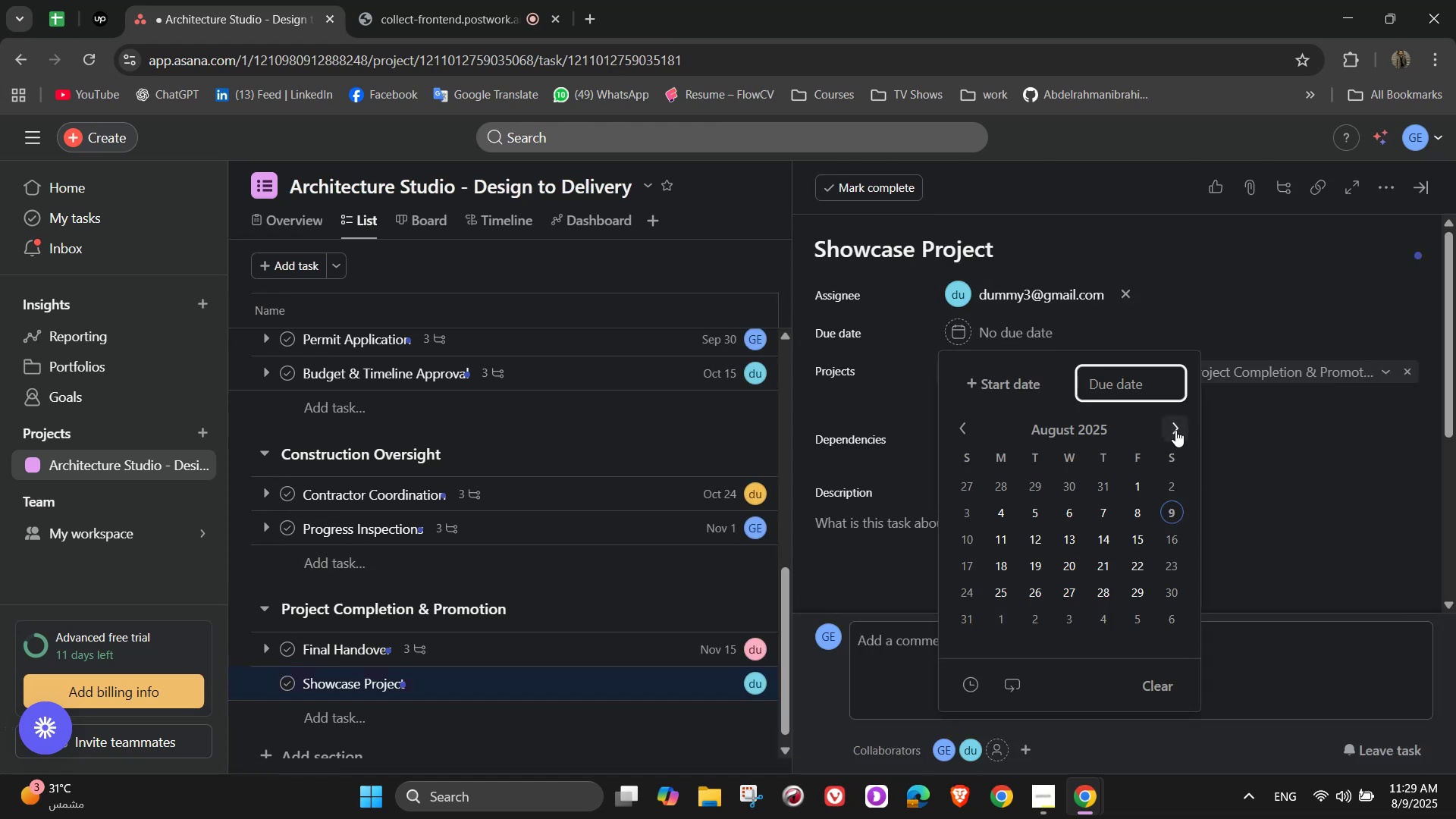 
double_click([1174, 425])
 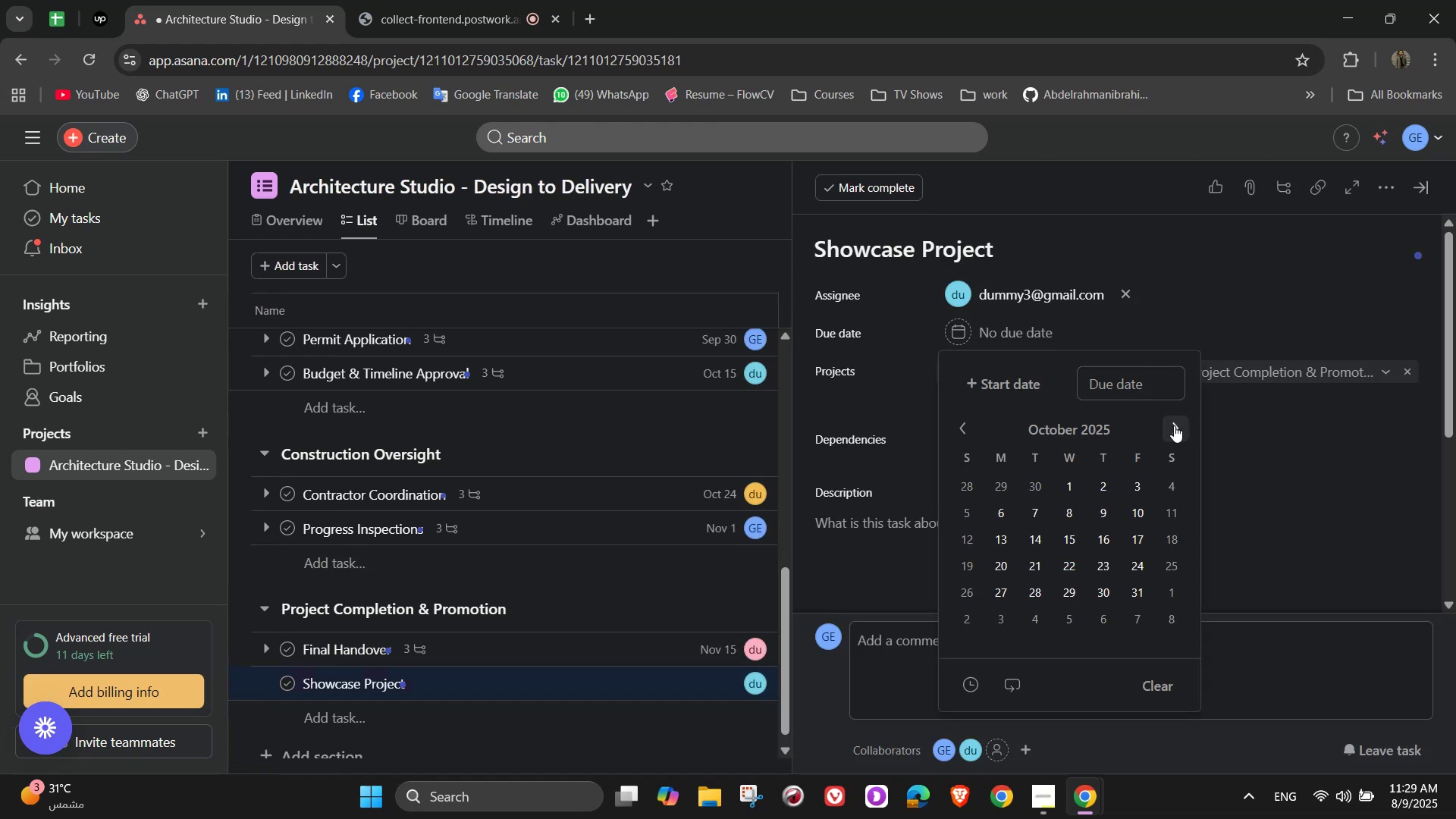 
left_click([1174, 425])
 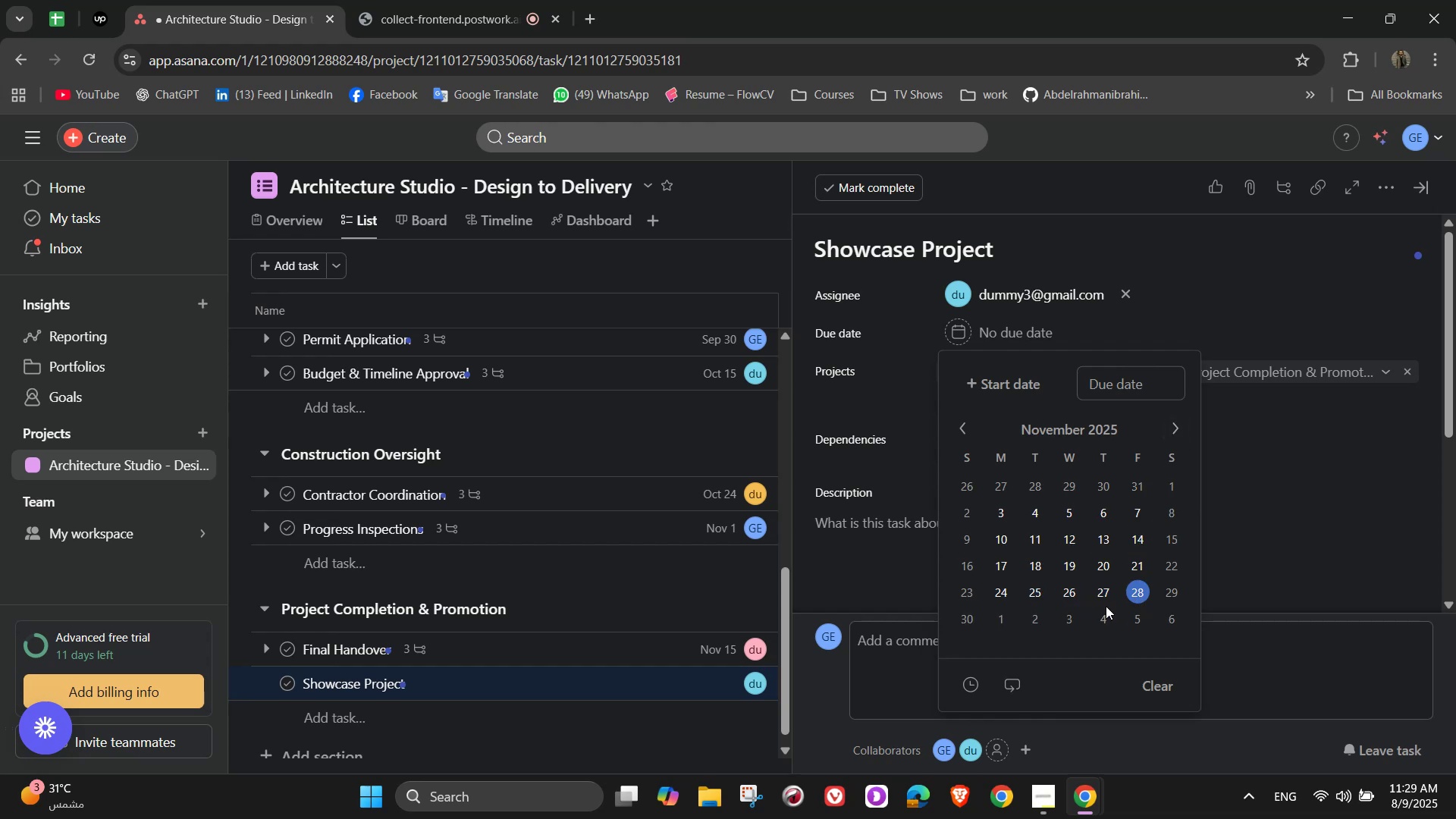 
left_click([973, 620])
 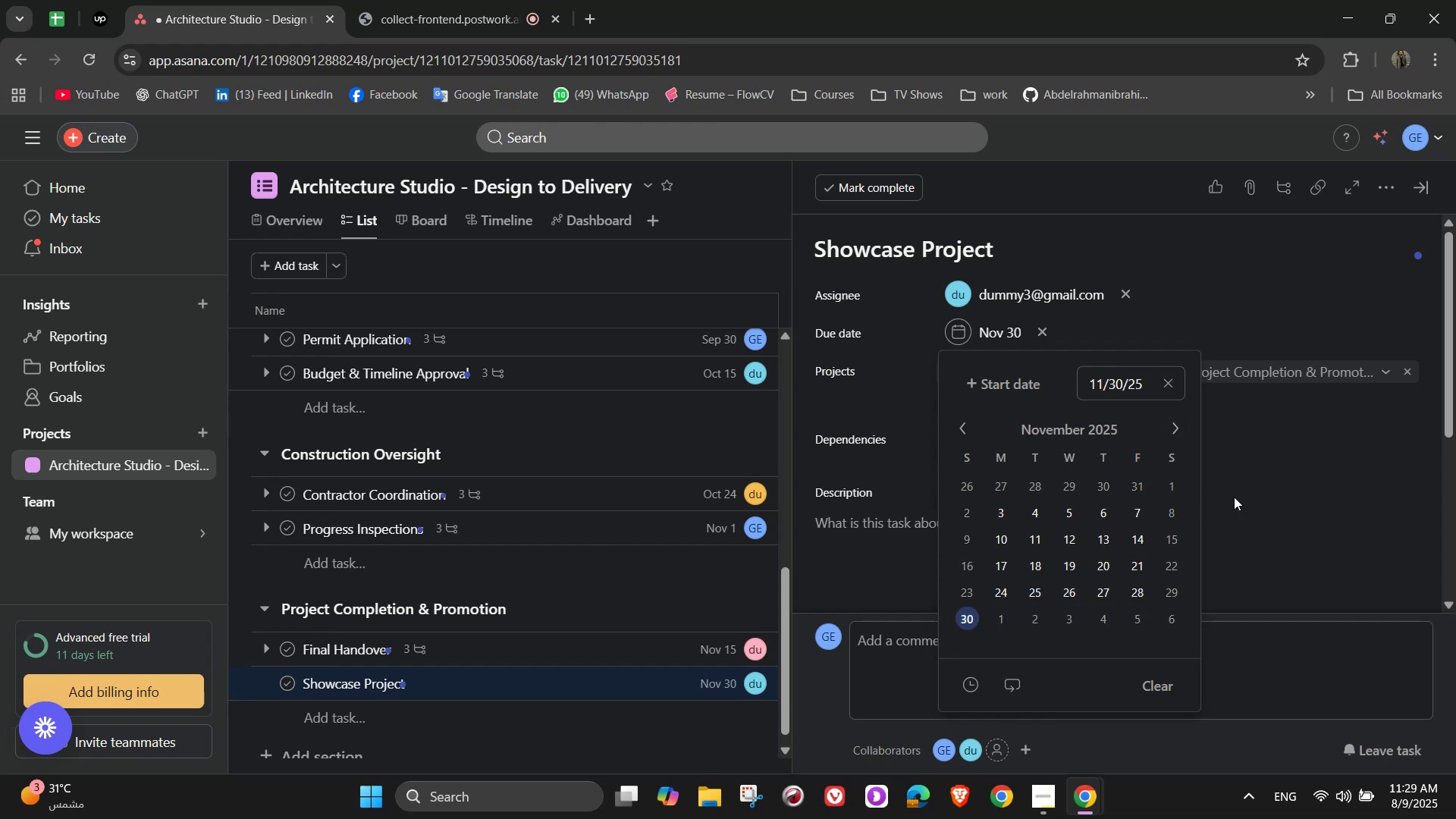 
left_click([1277, 472])
 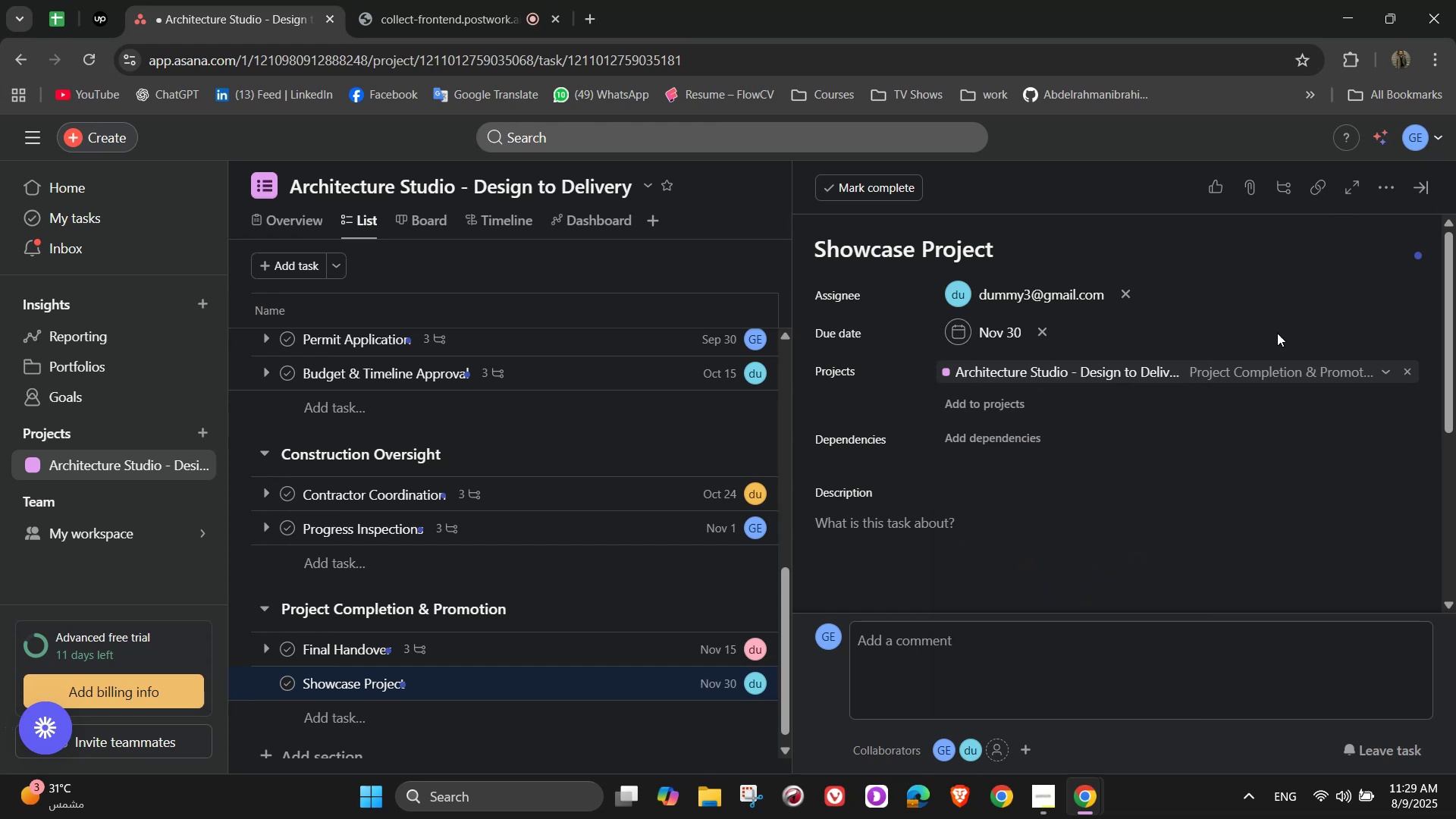 
left_click([1383, 184])
 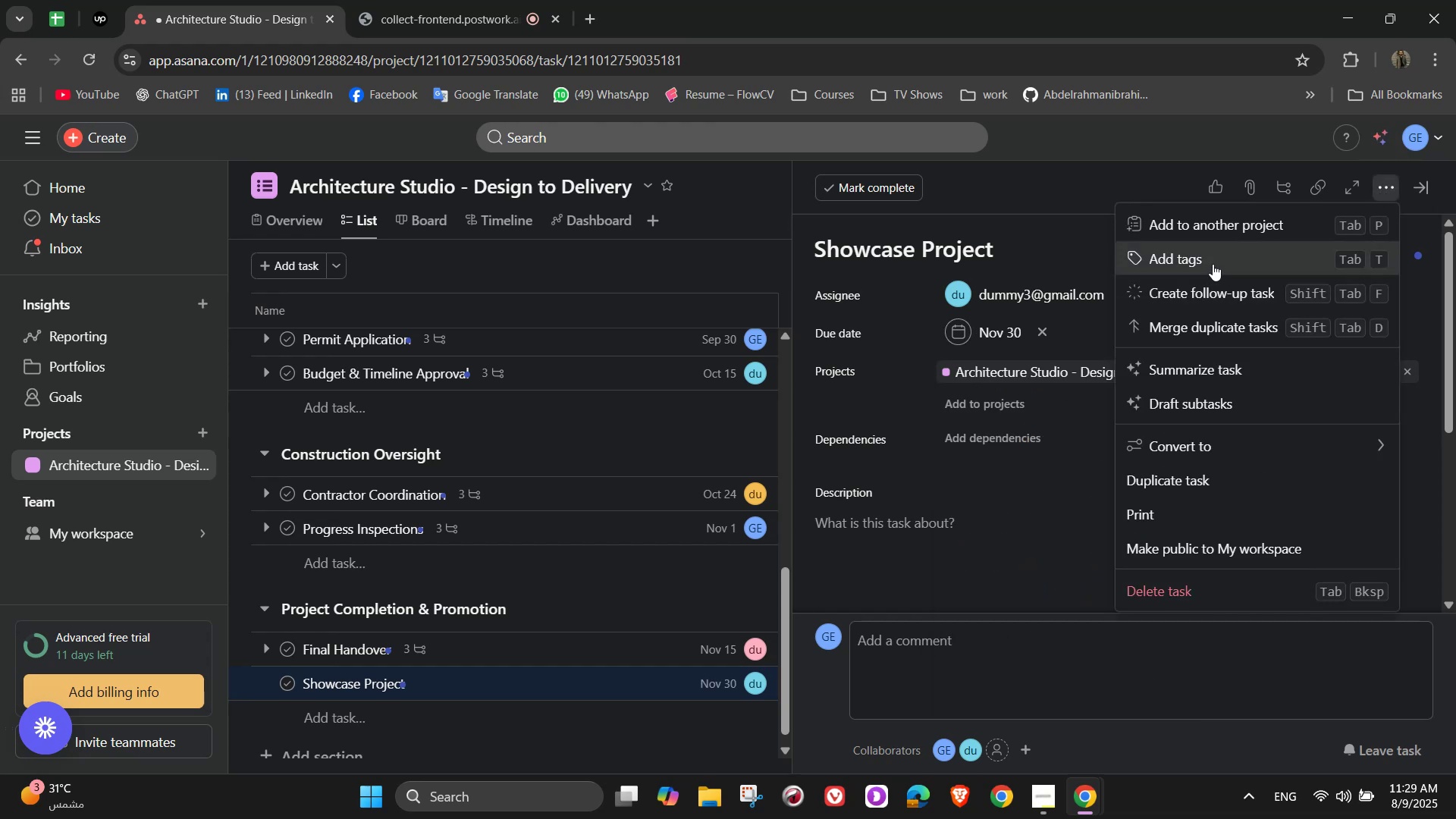 
left_click([1203, 256])
 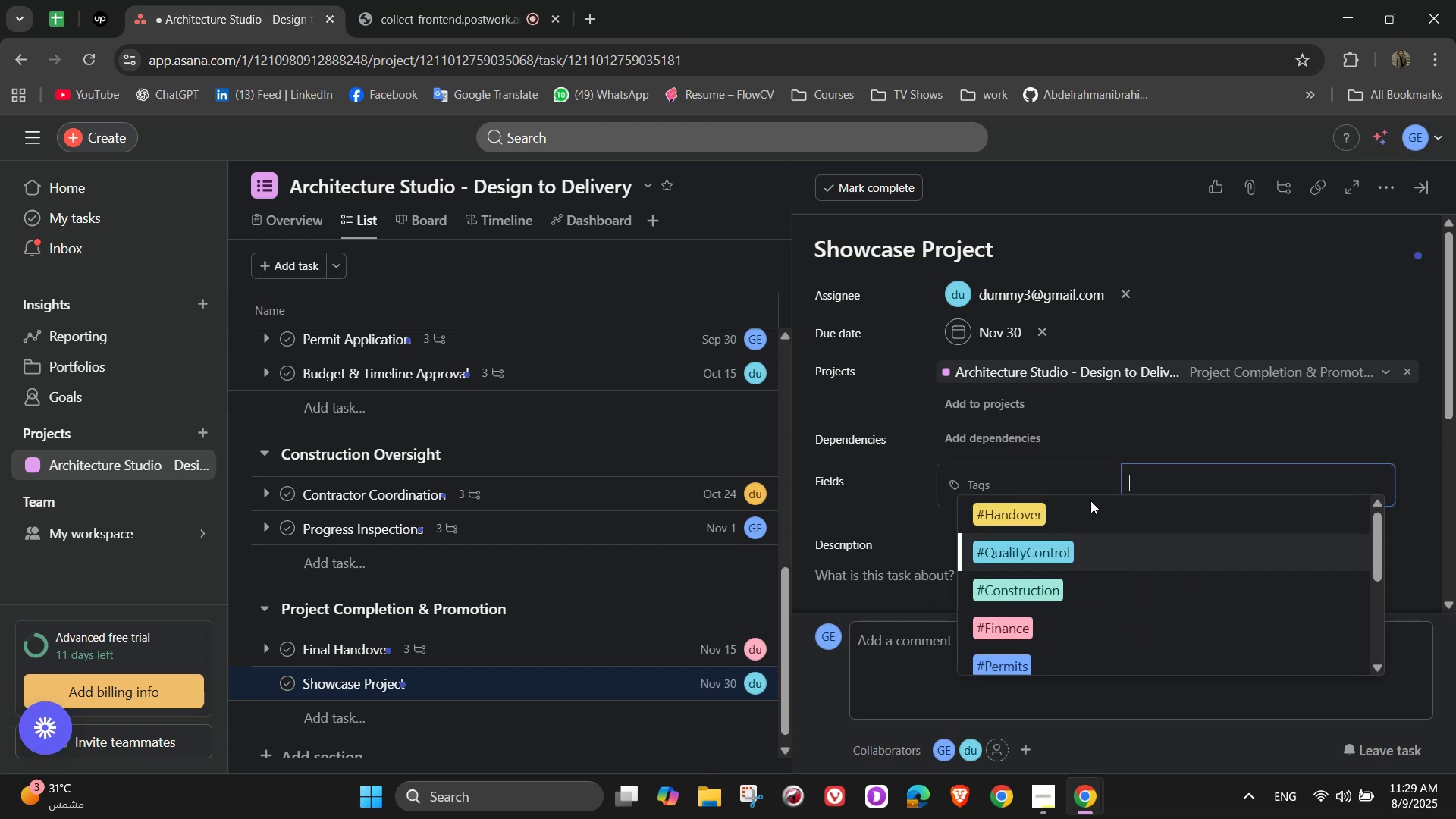 
scroll: coordinate [1102, 551], scroll_direction: down, amount: 5.0
 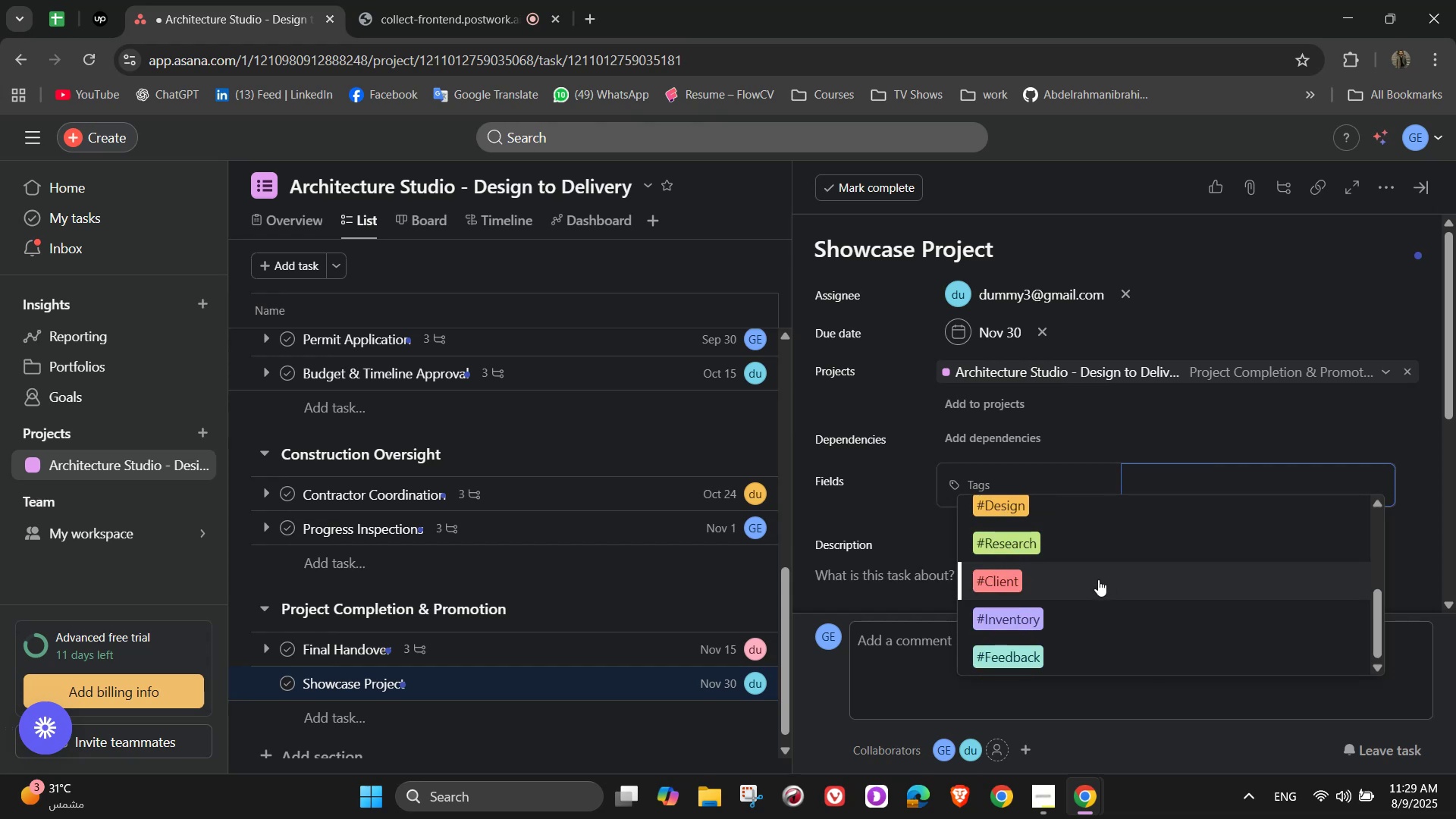 
scroll: coordinate [1098, 579], scroll_direction: up, amount: 1.0
 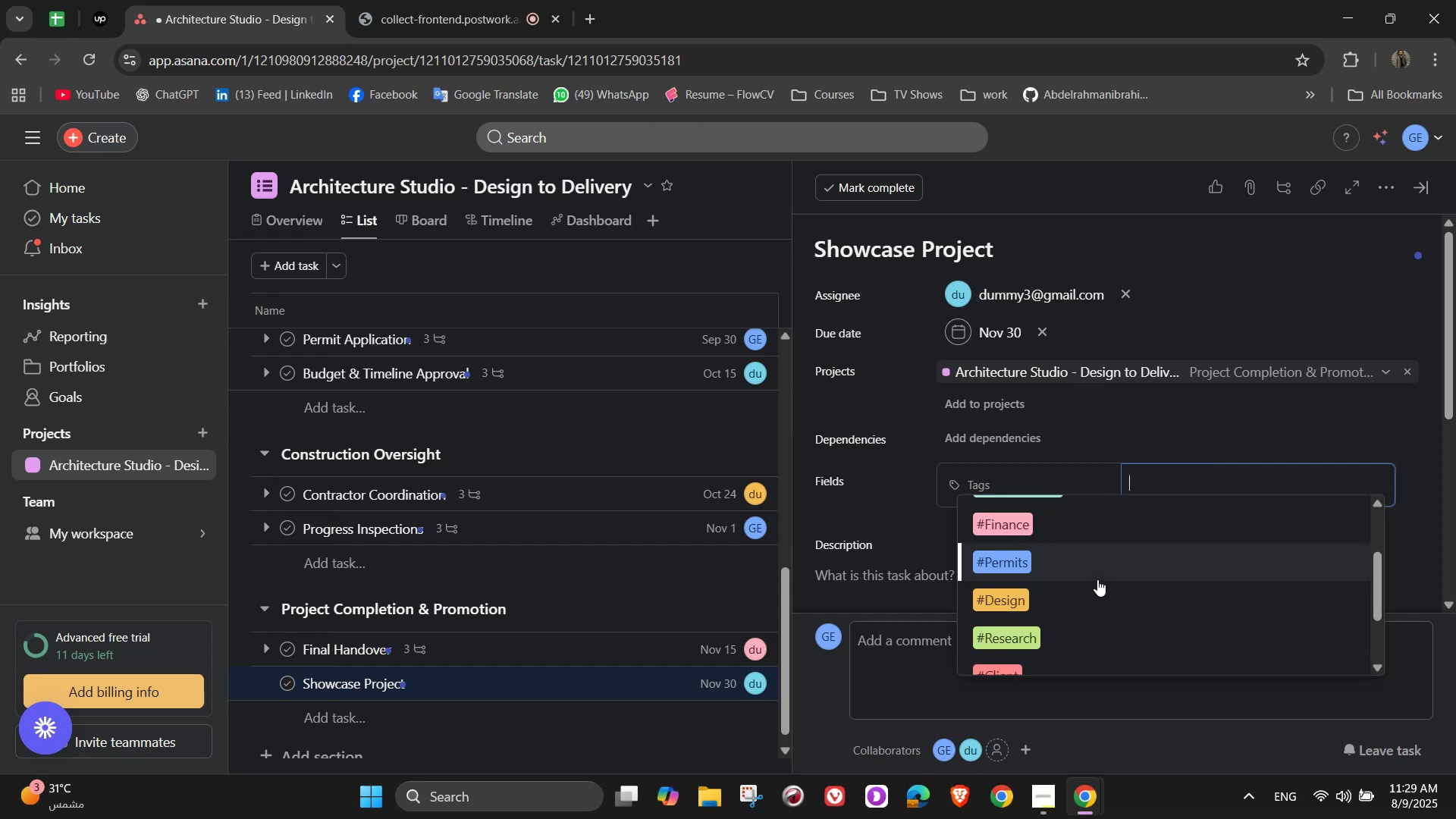 
type(#M)
 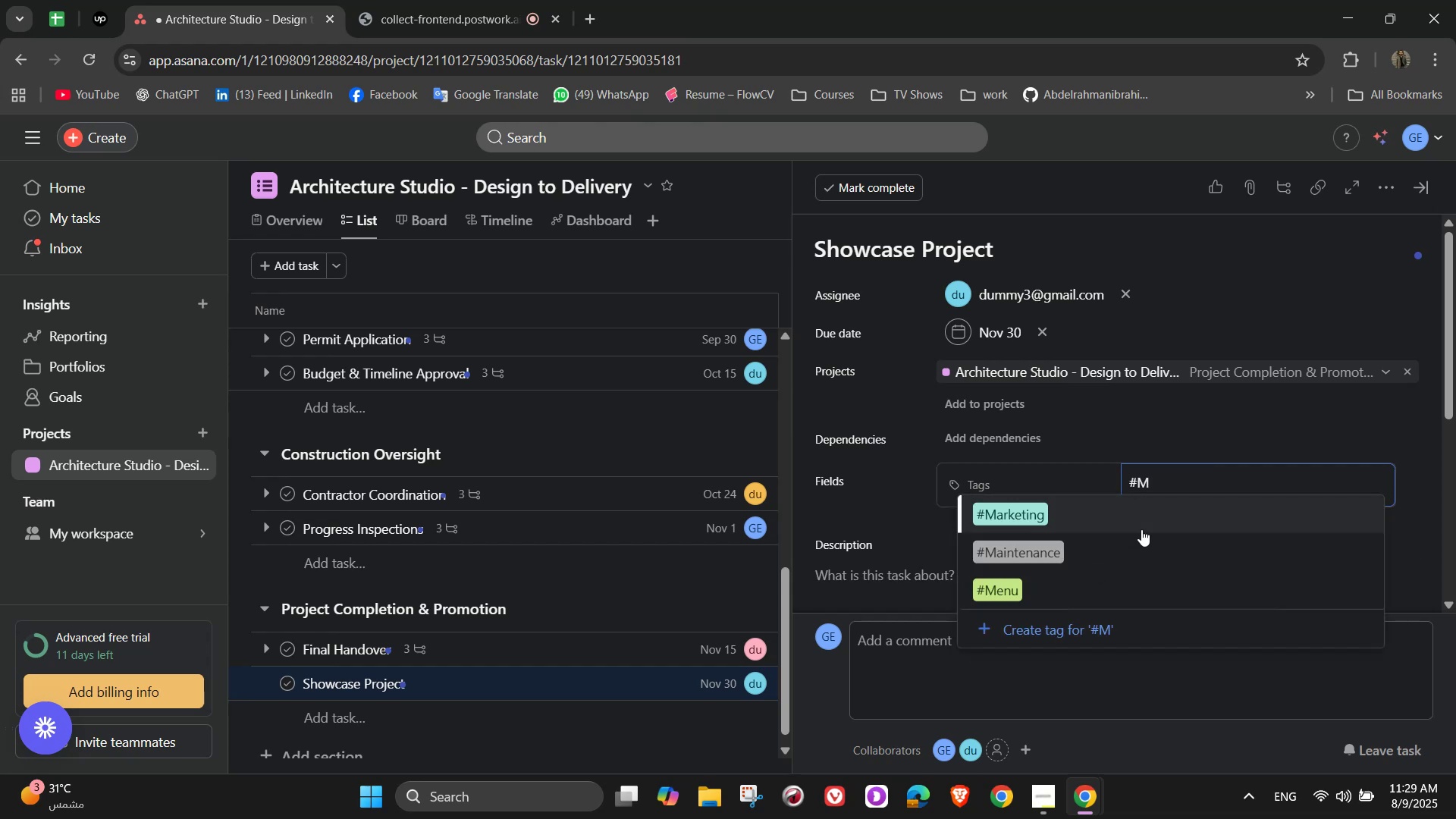 
left_click([1141, 529])
 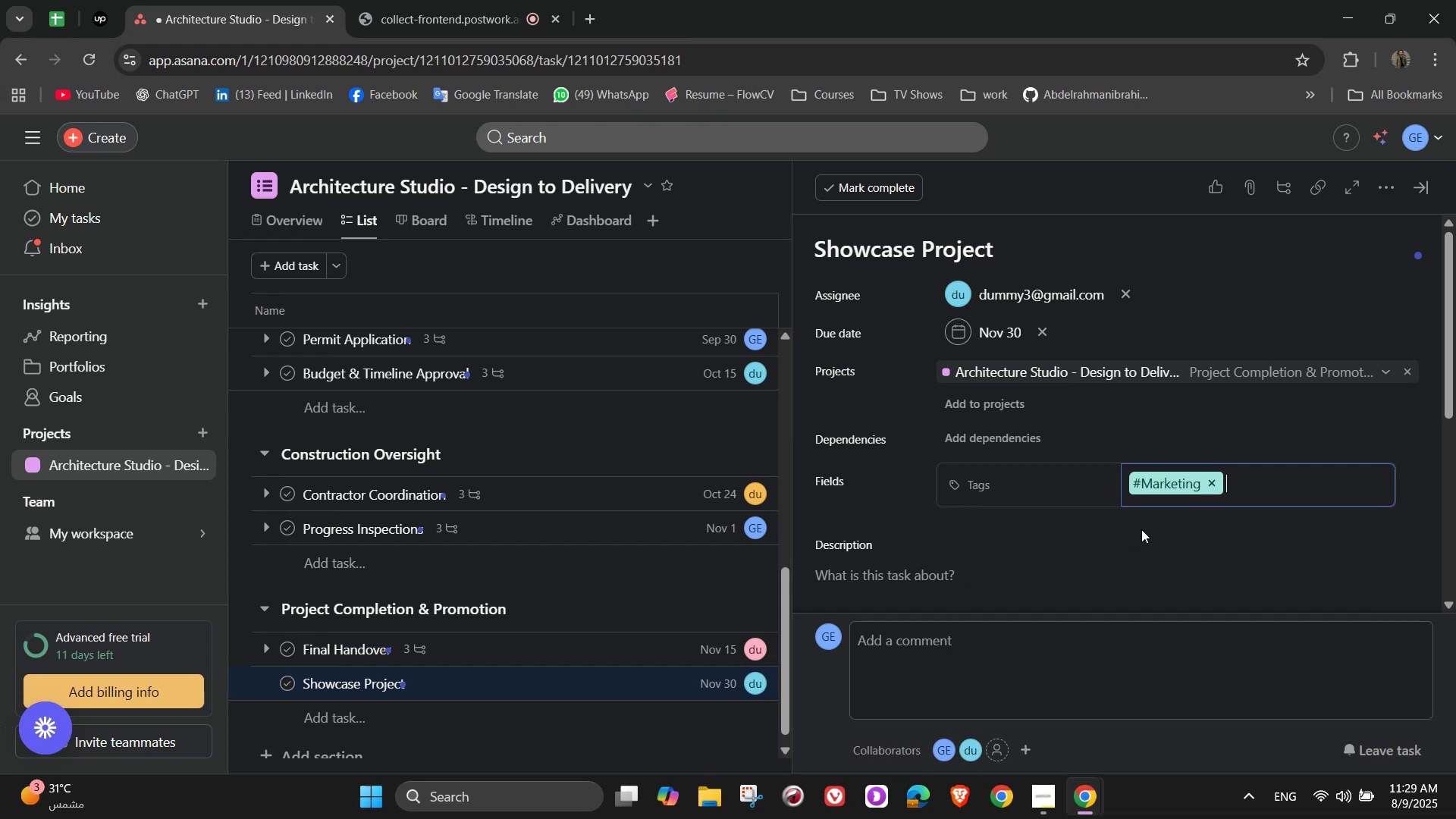 
left_click([1091, 538])
 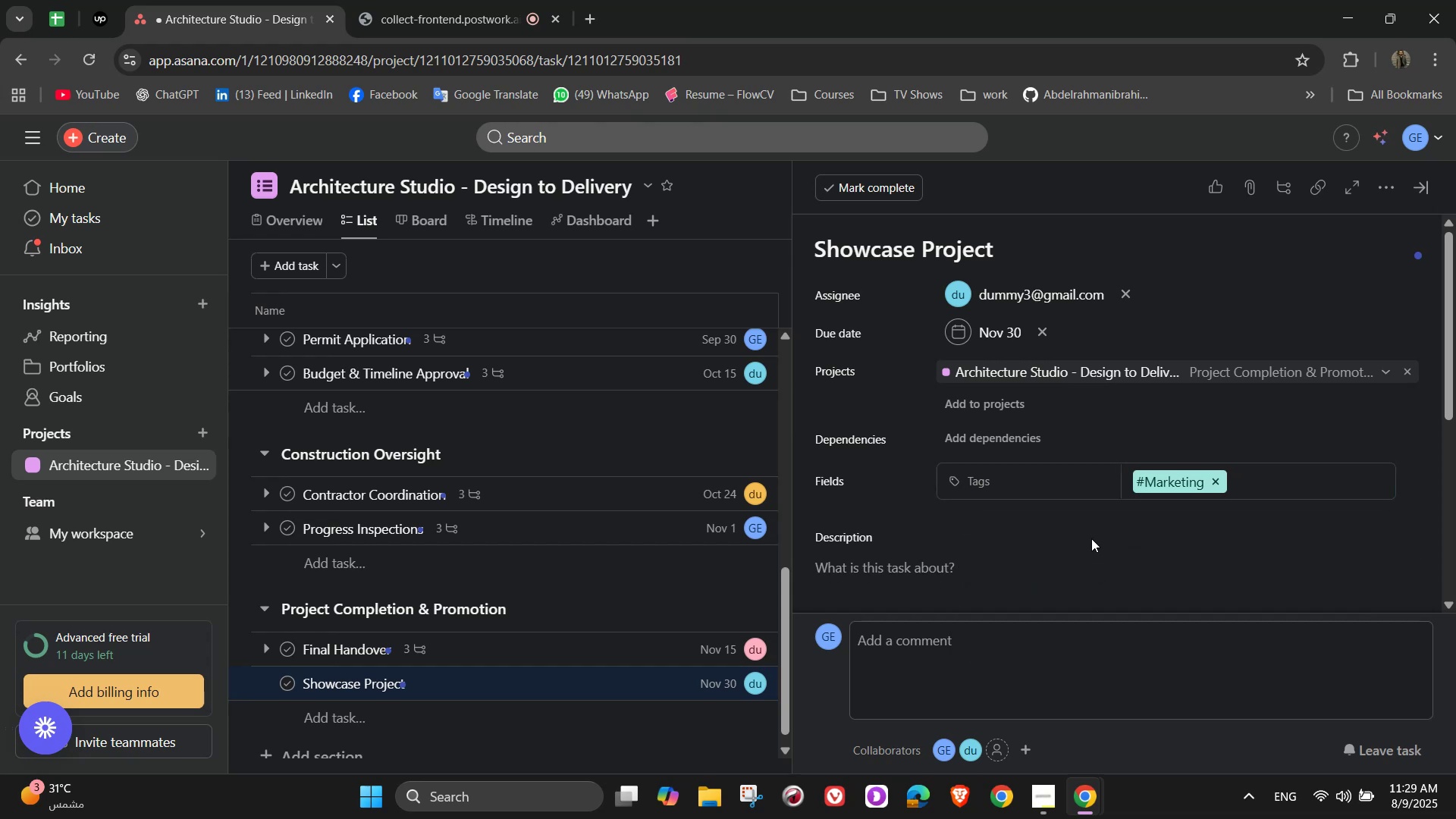 
scroll: coordinate [1091, 538], scroll_direction: down, amount: 2.0
 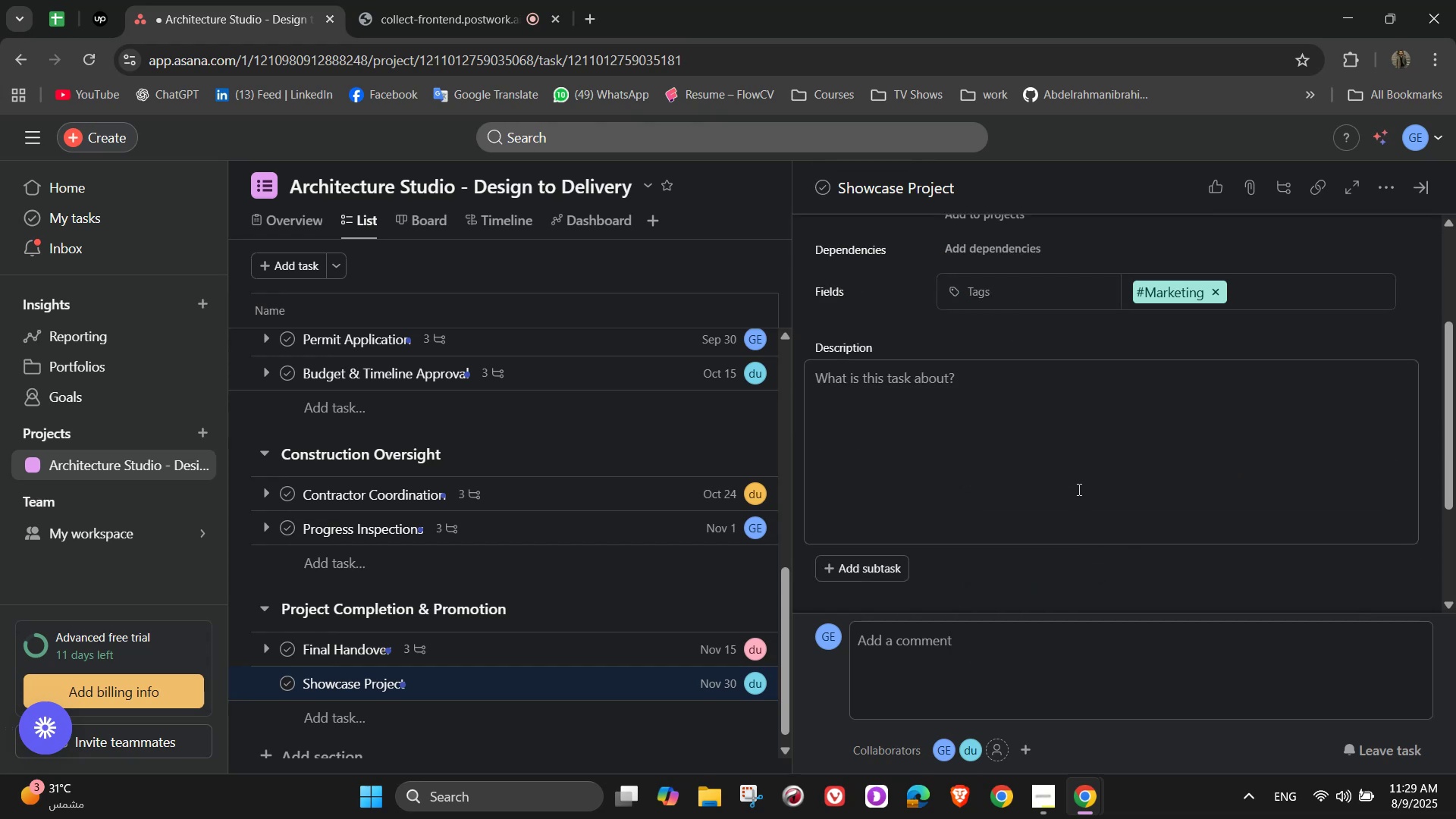 
scroll: coordinate [1207, 401], scroll_direction: up, amount: 3.0
 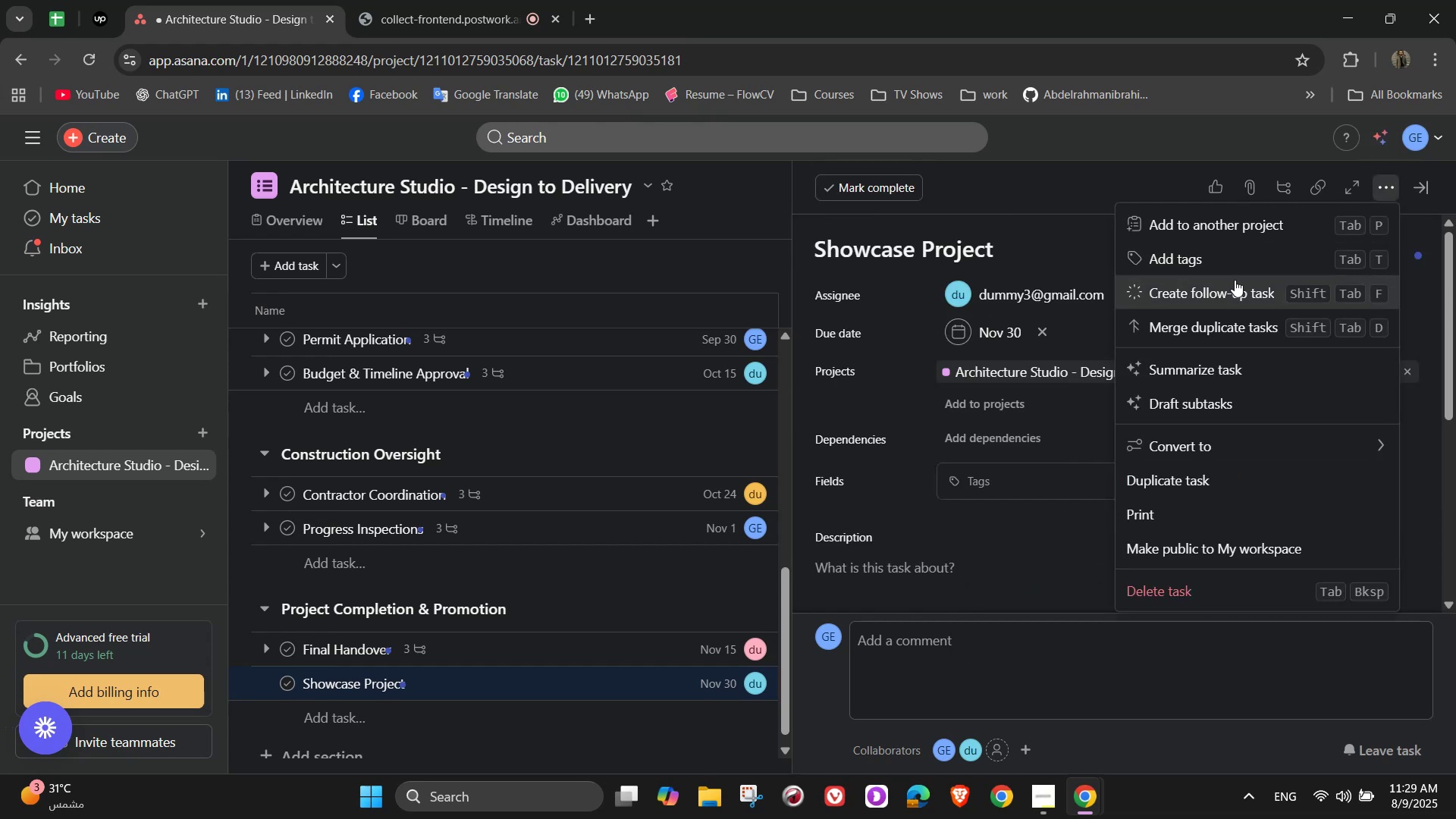 
left_click([1225, 285])
 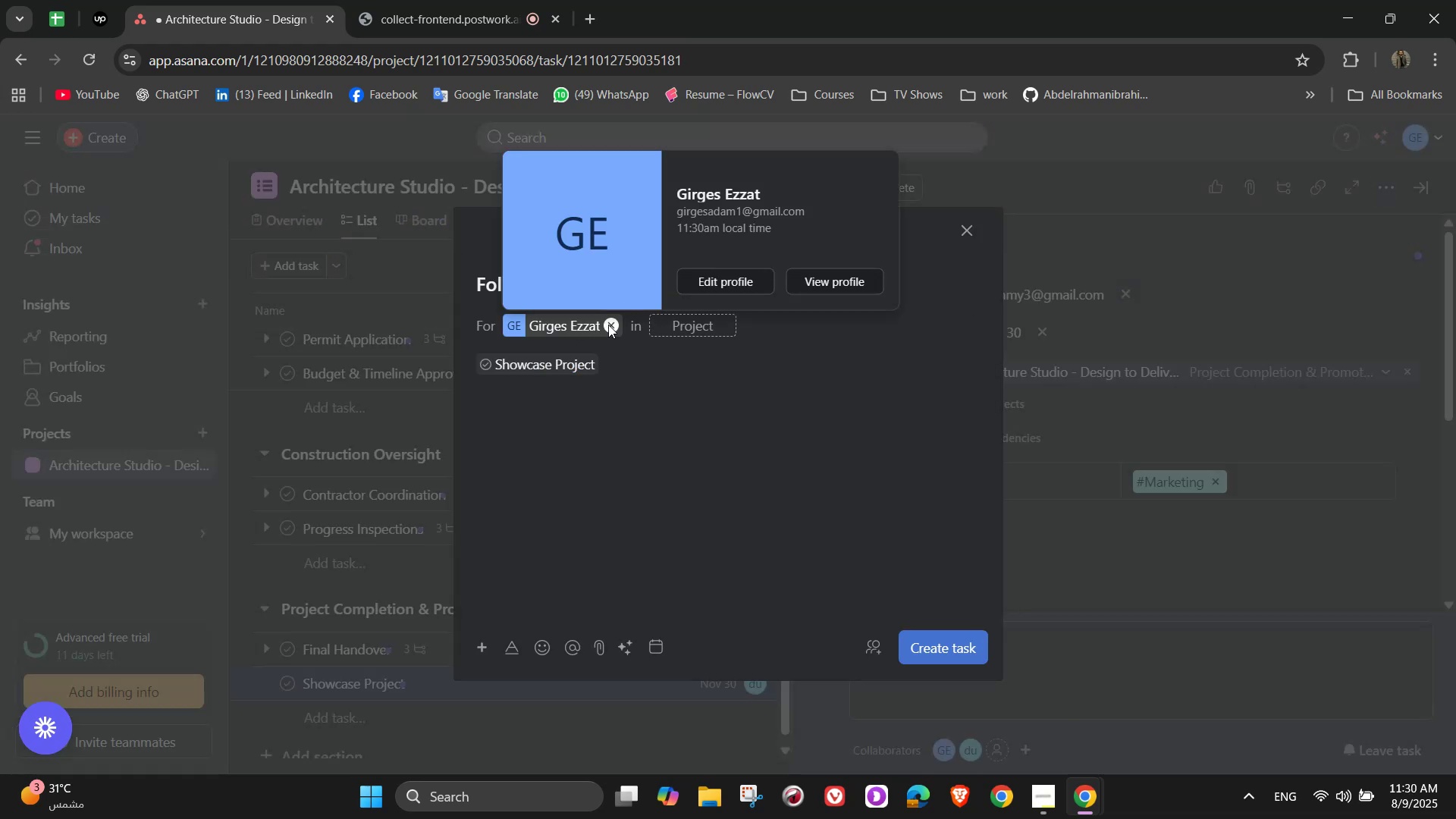 
left_click([531, 324])
 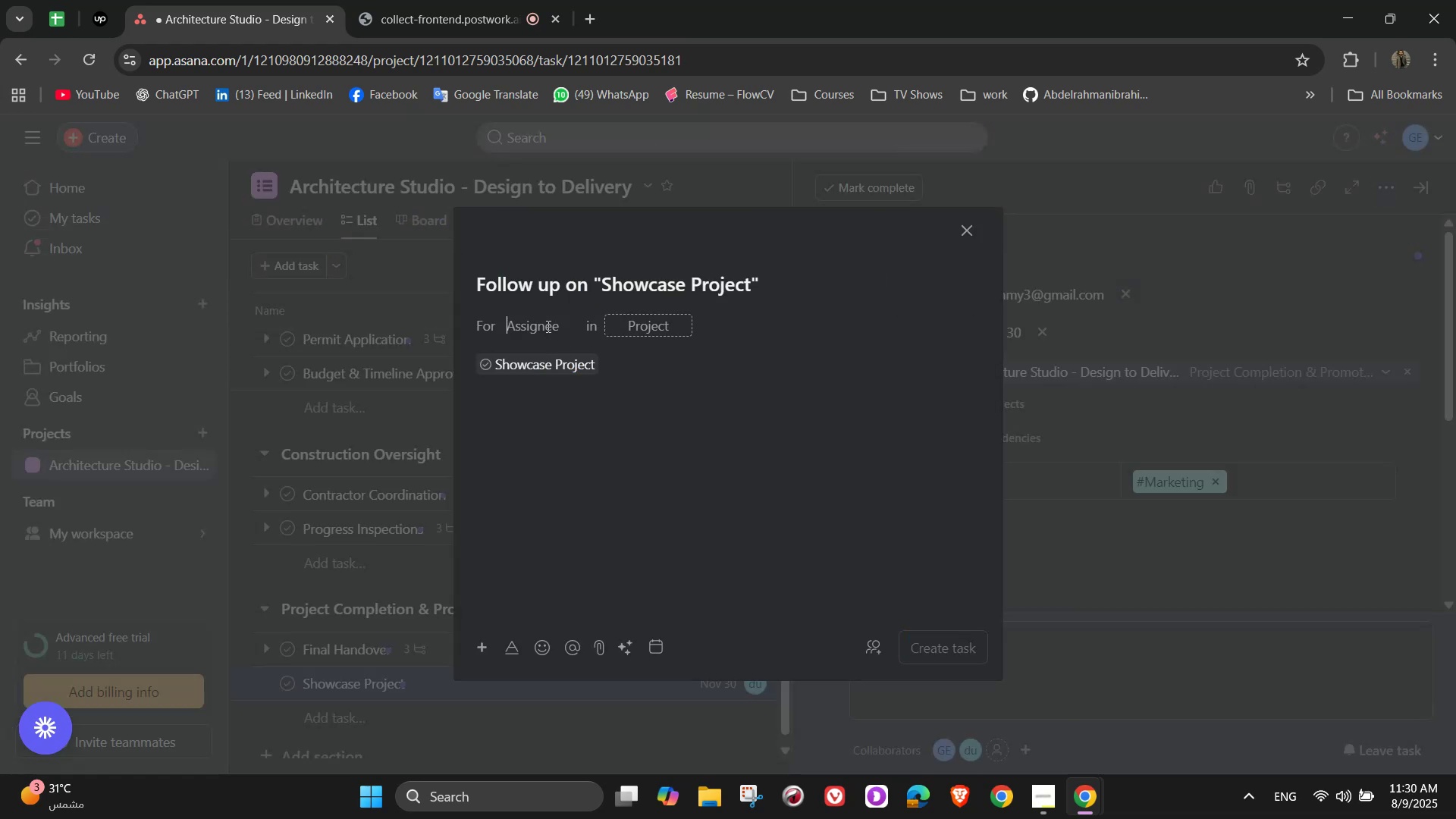 
key(D)
 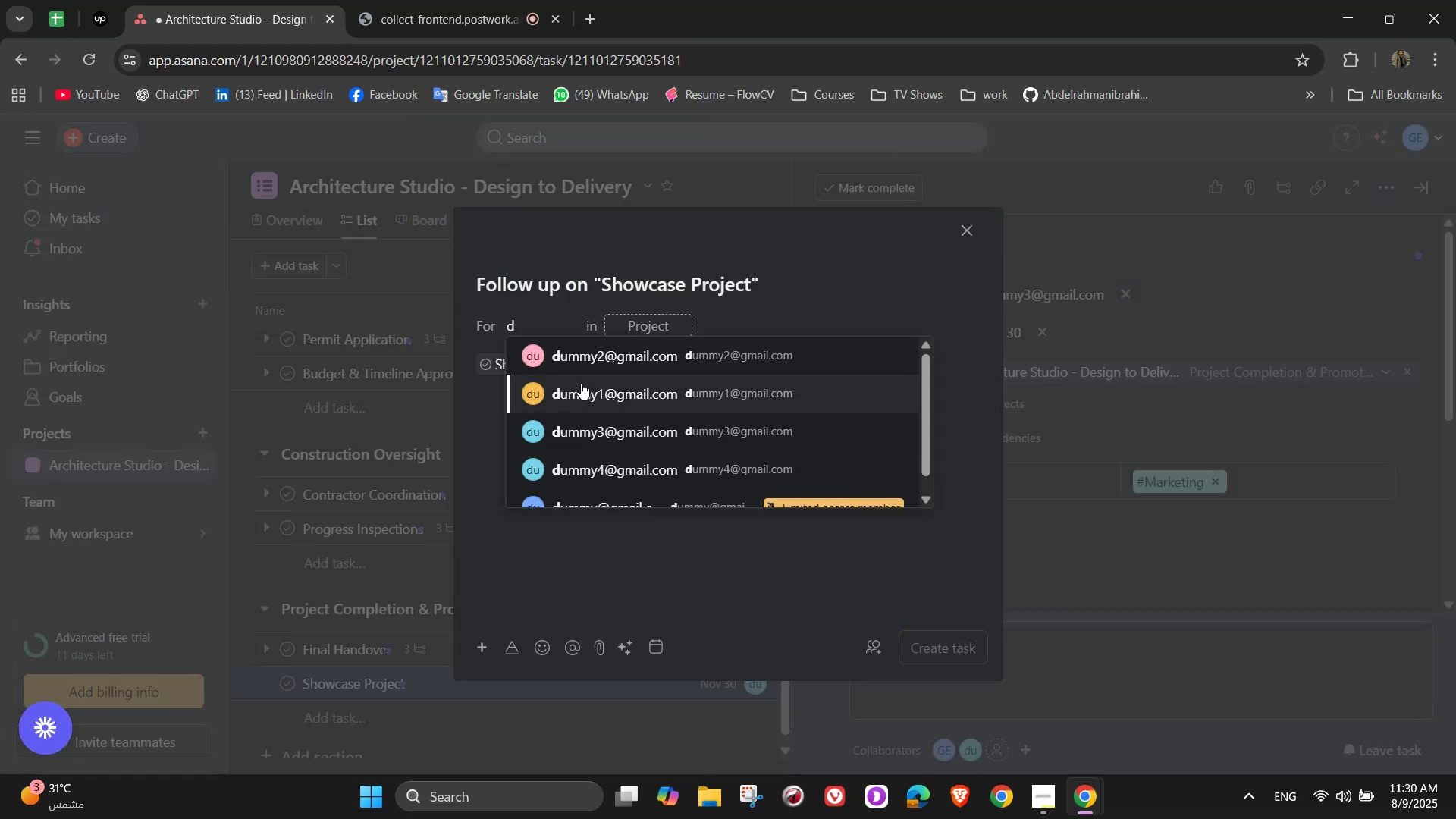 
left_click([581, 383])
 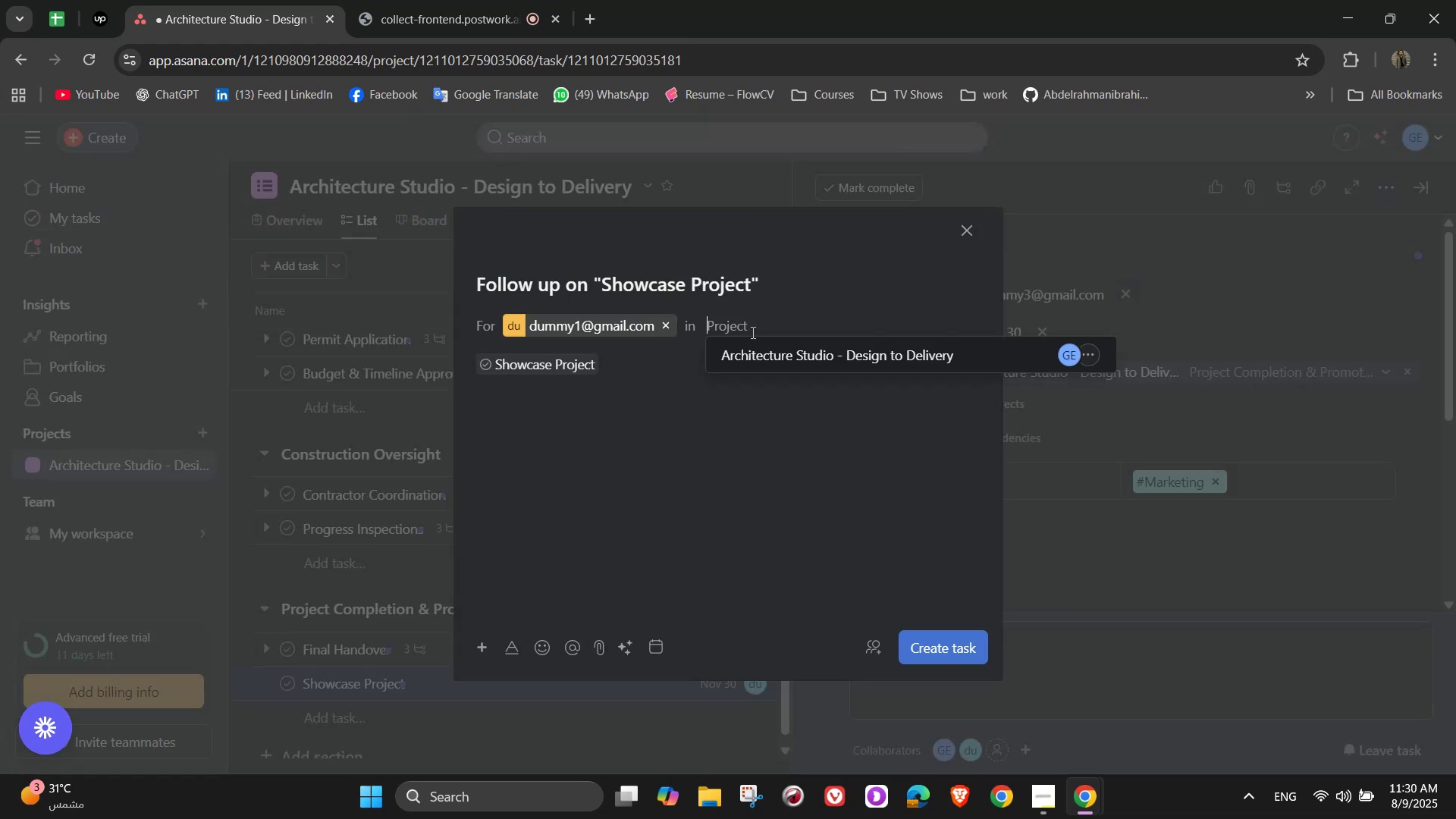 
double_click([761, 347])
 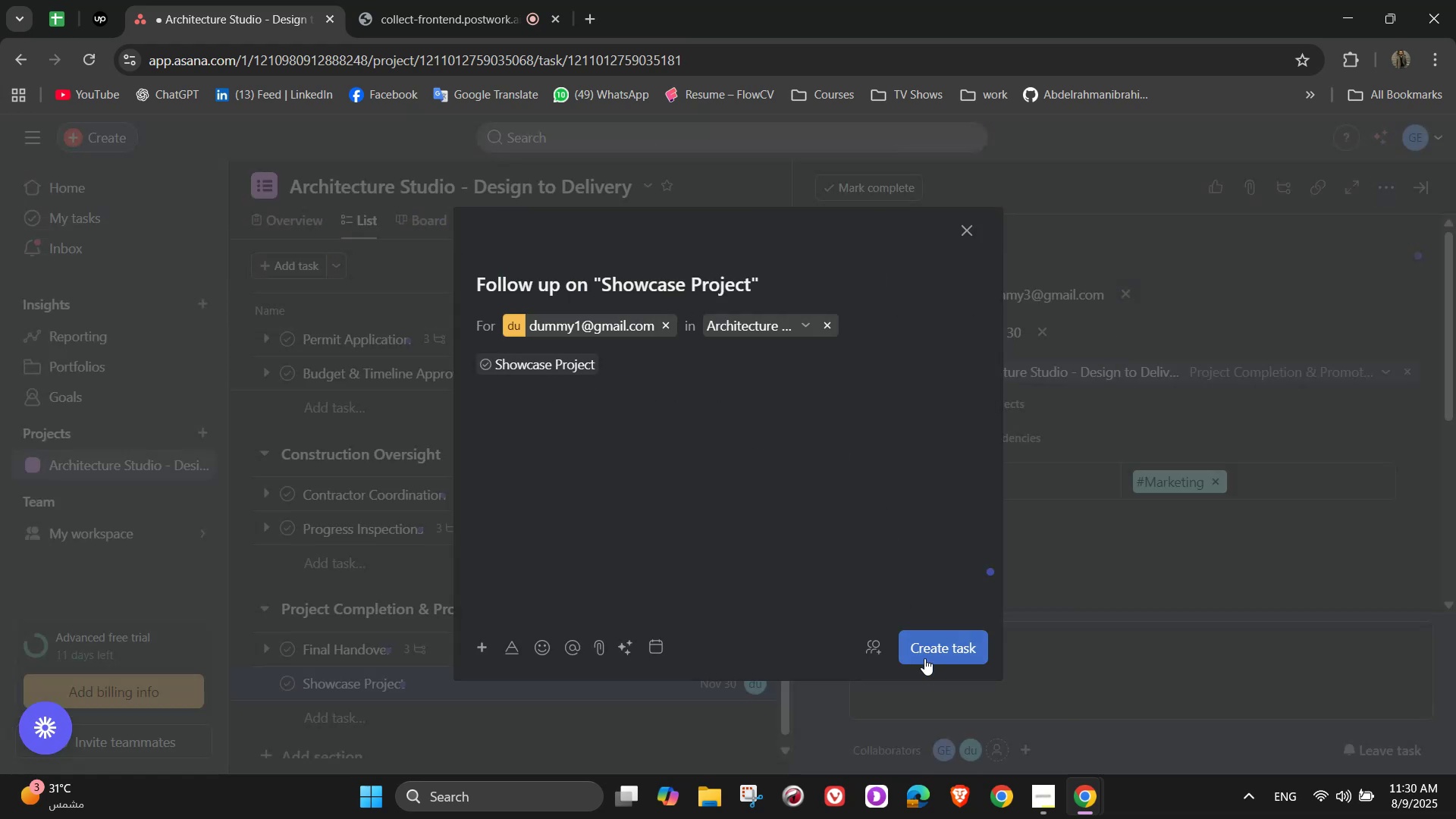 
left_click([931, 650])
 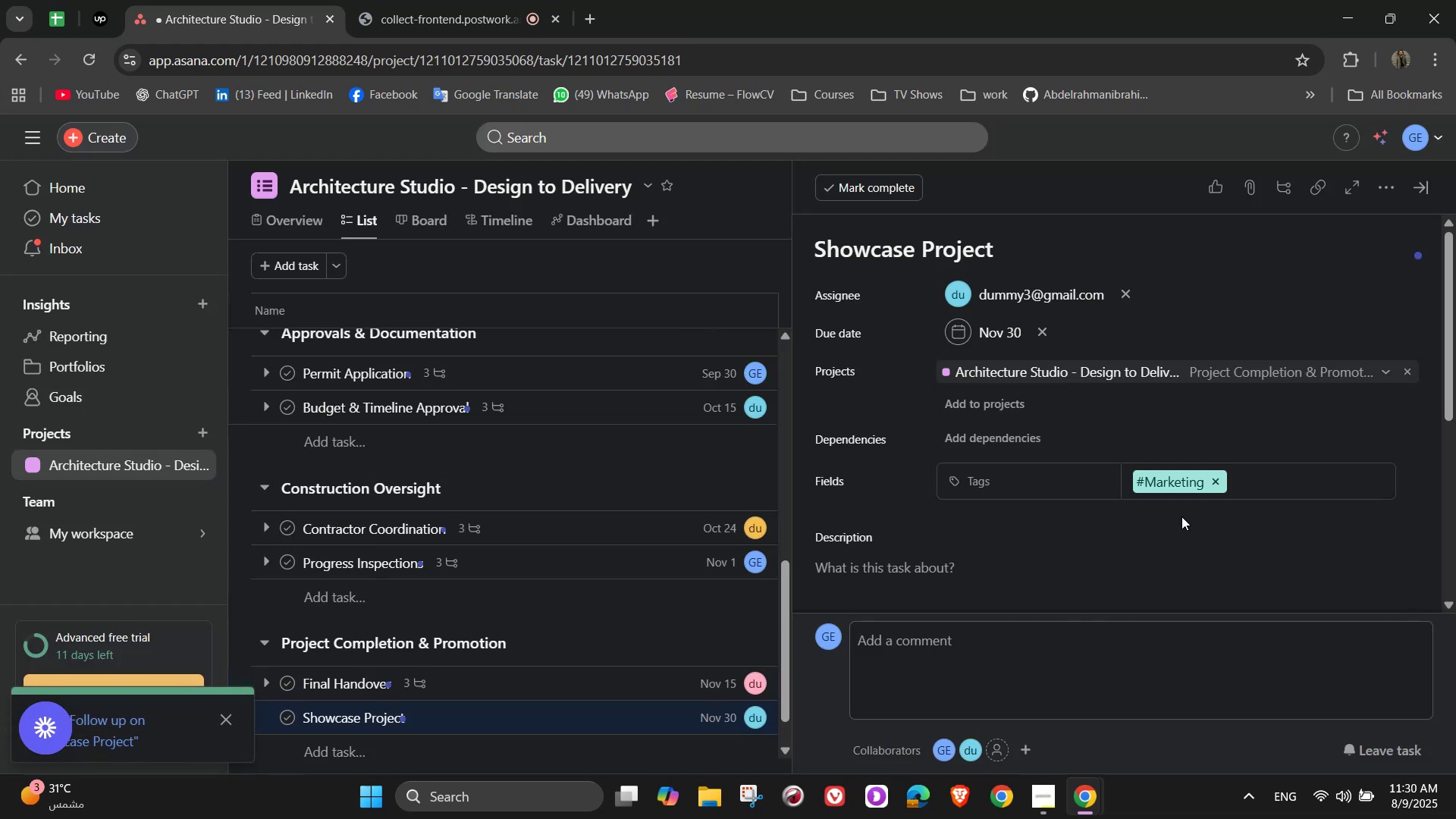 
scroll: coordinate [991, 356], scroll_direction: down, amount: 2.0
 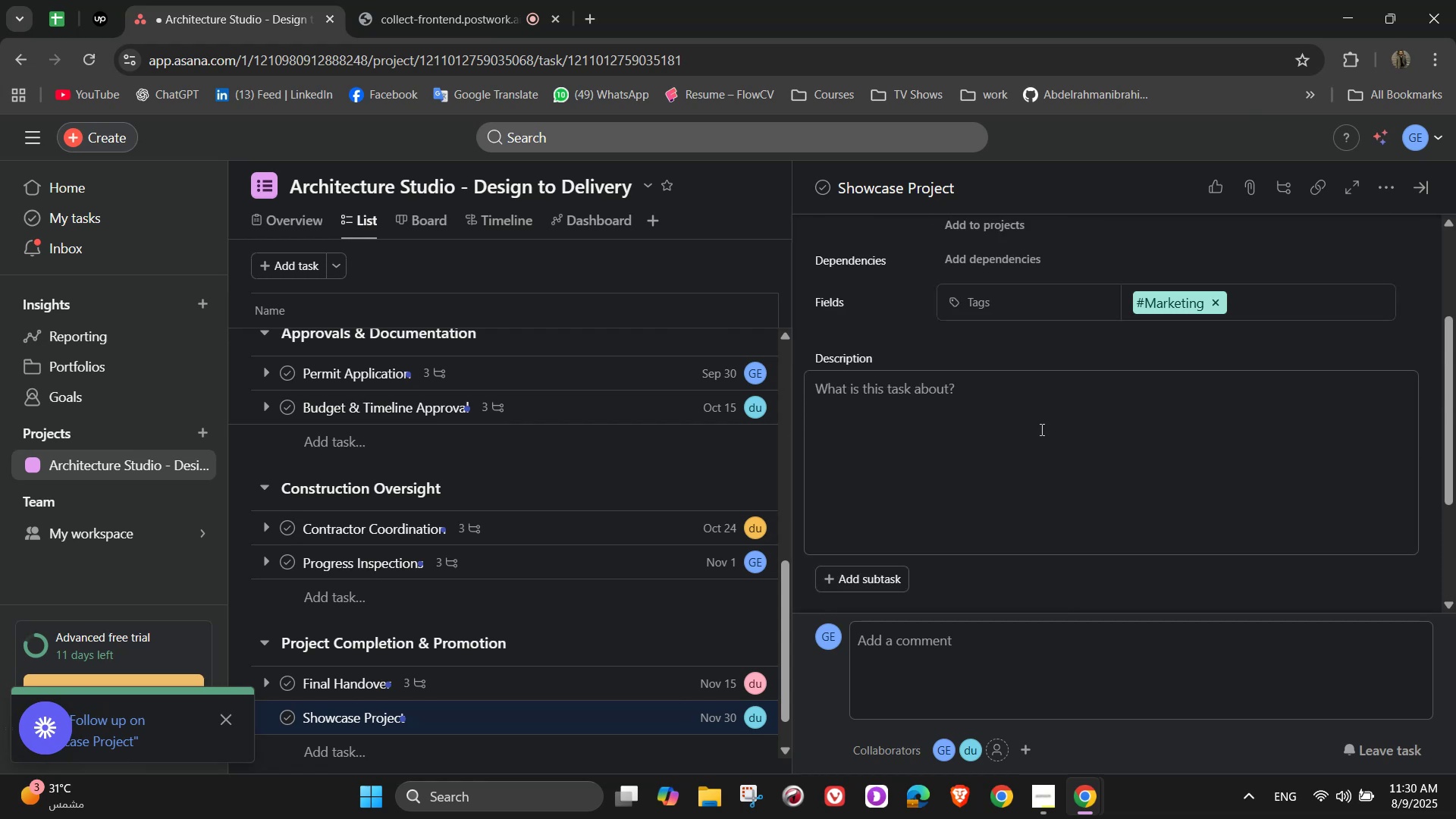 
left_click([1040, 429])
 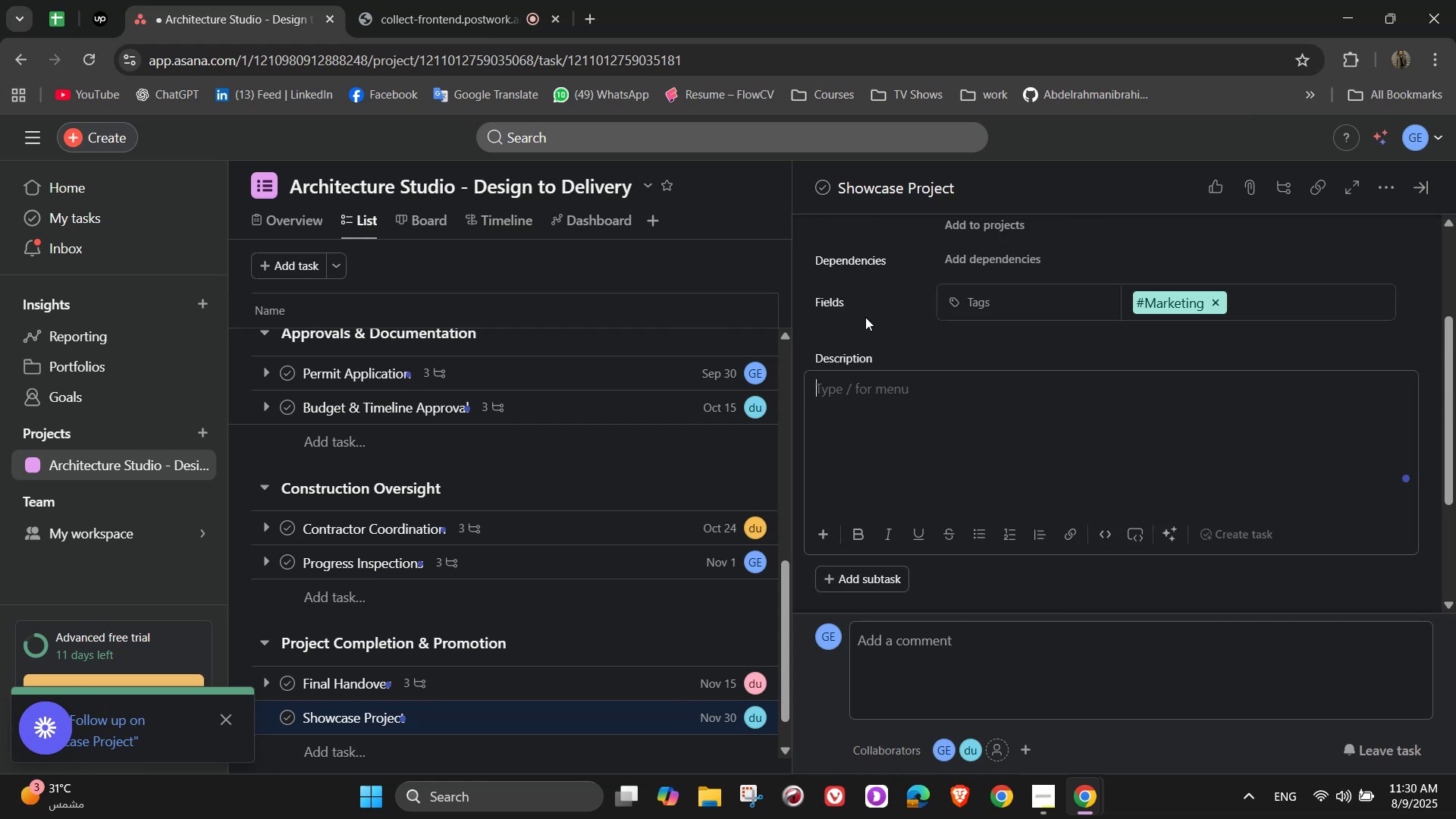 
mouse_move([835, 300])
 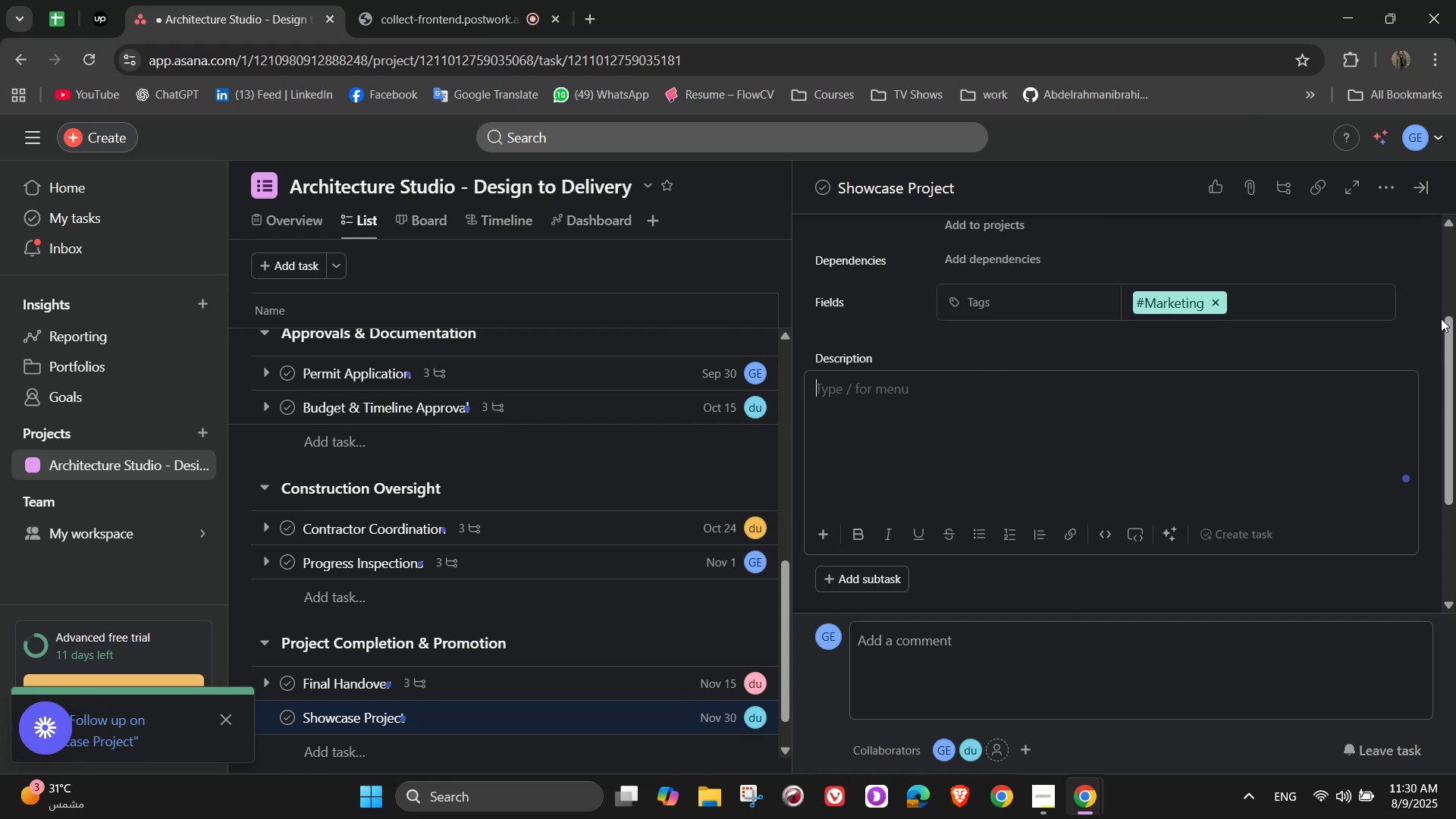 
type(Add completed project to pr)
key(Backspace)
type(ortofolio)
 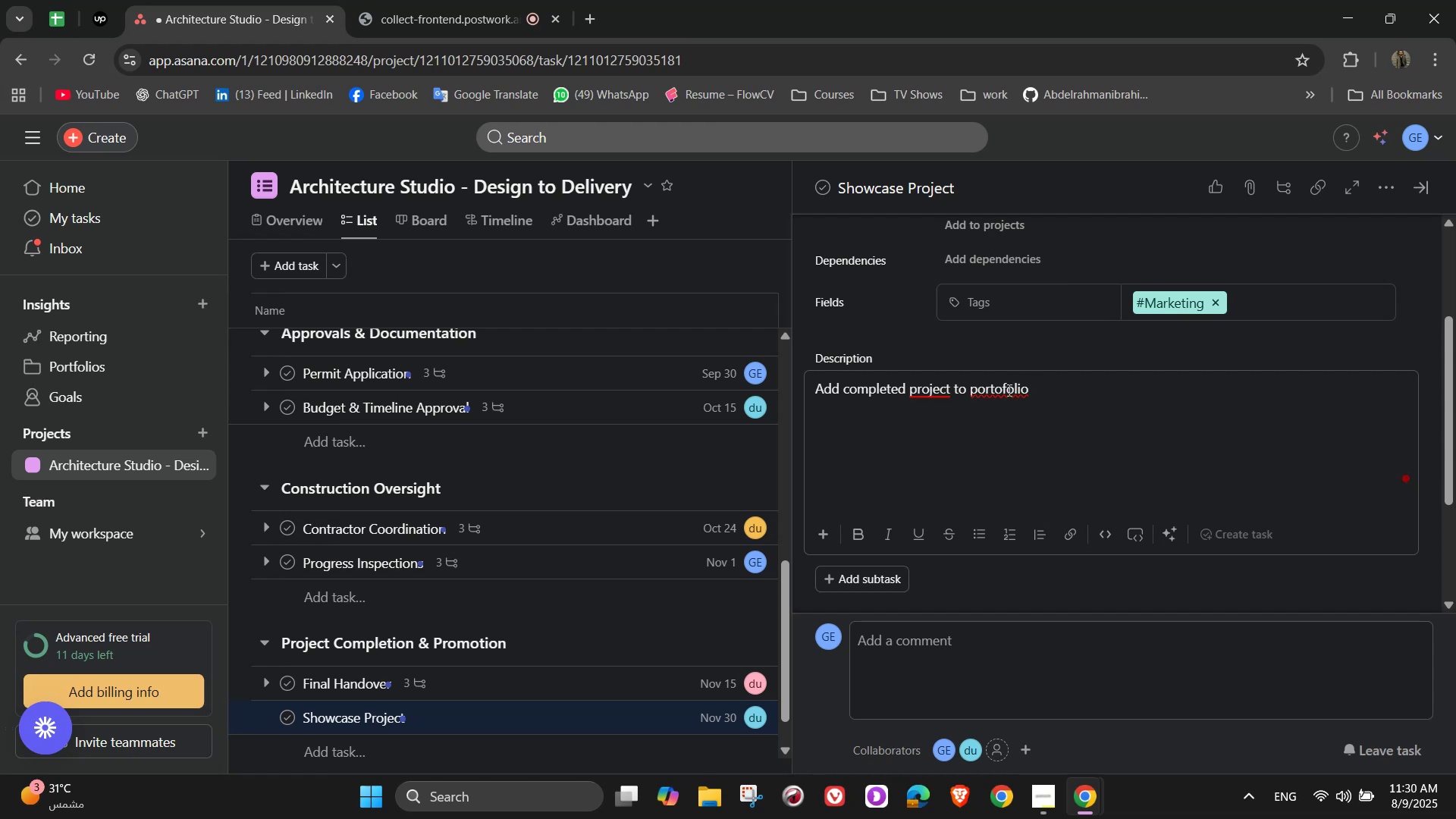 
left_click([999, 384])
 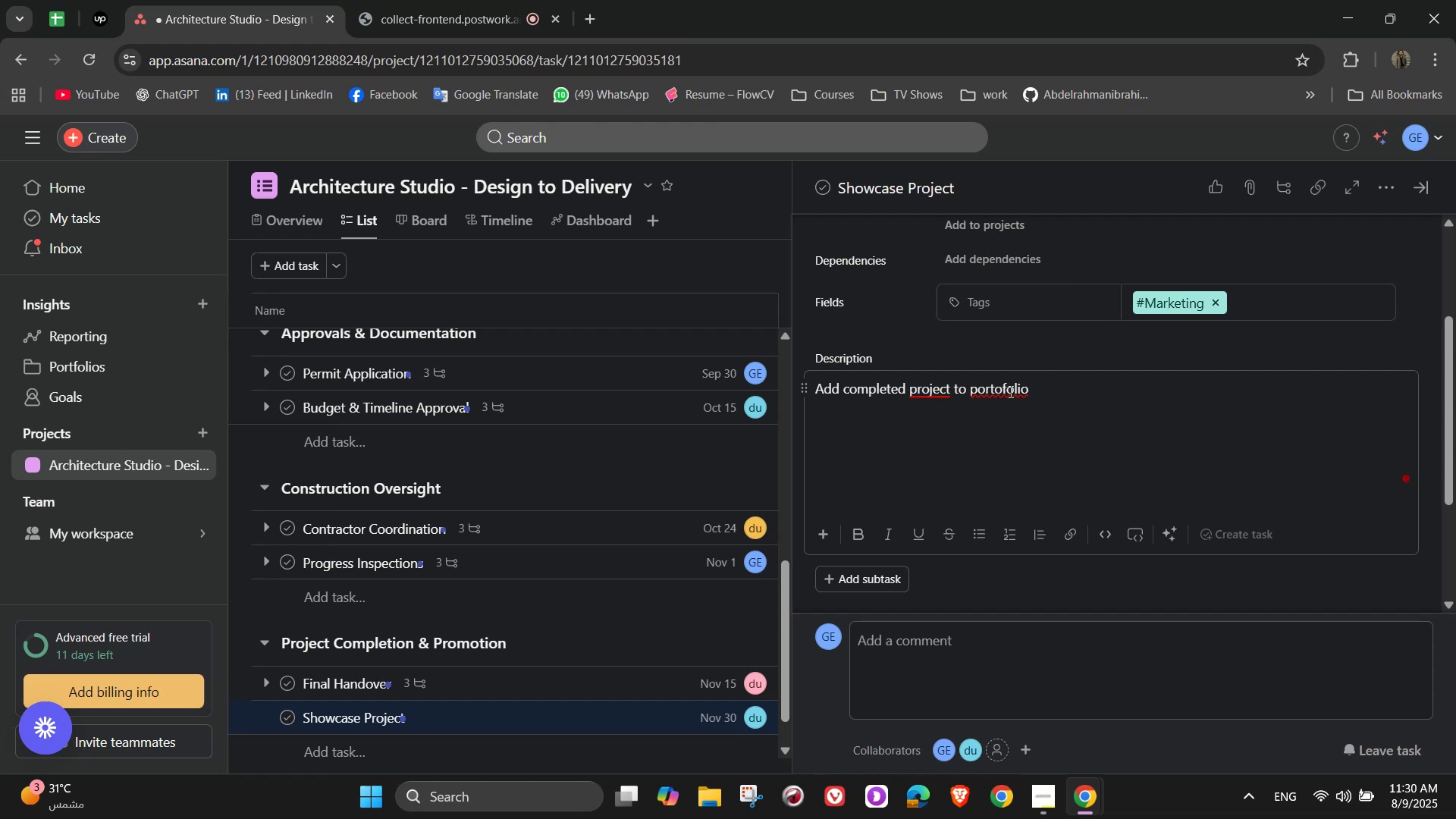 
key(Backspace)
 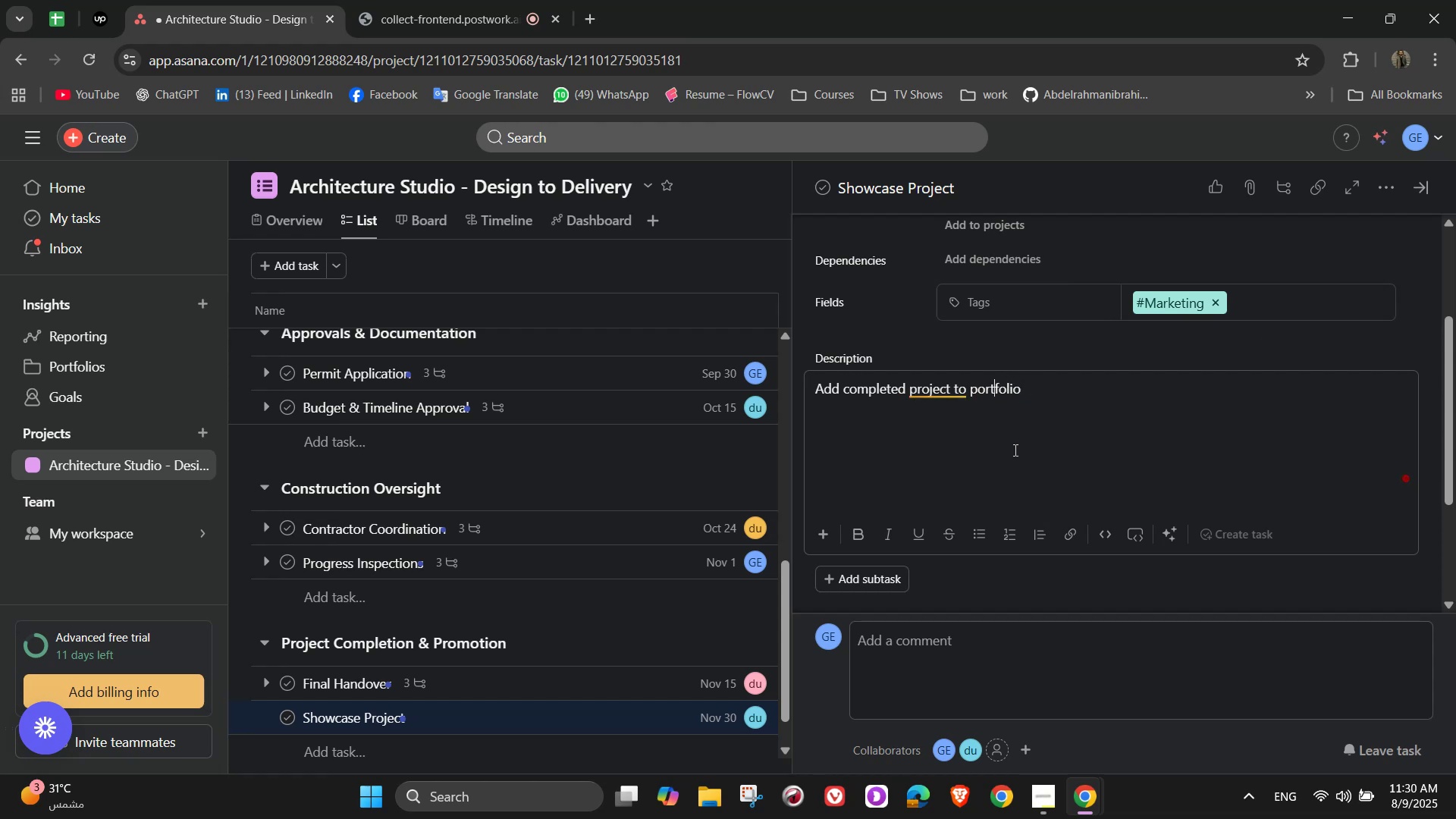 
scroll: coordinate [1014, 450], scroll_direction: down, amount: 2.0
 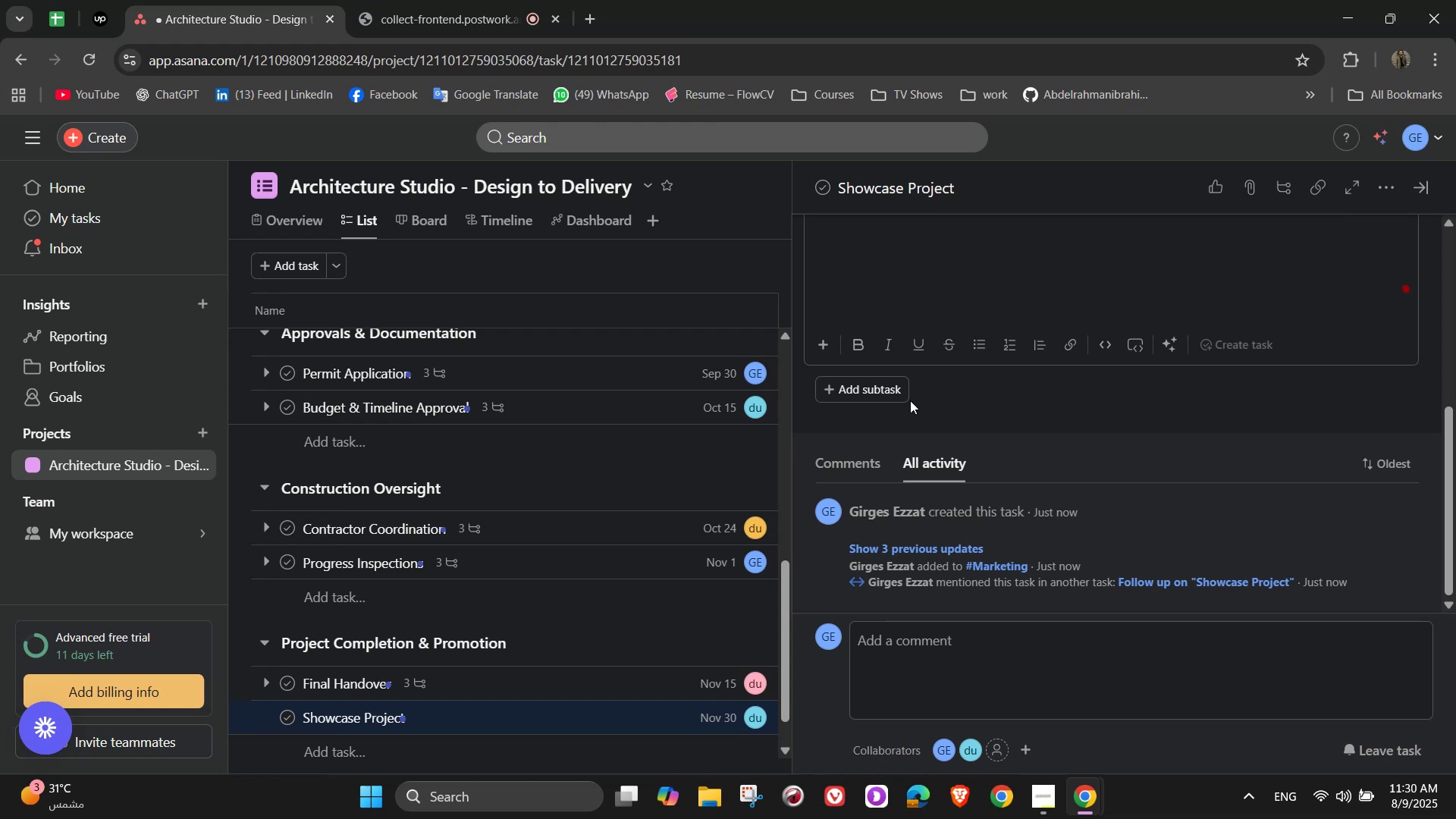 
left_click([899, 401])
 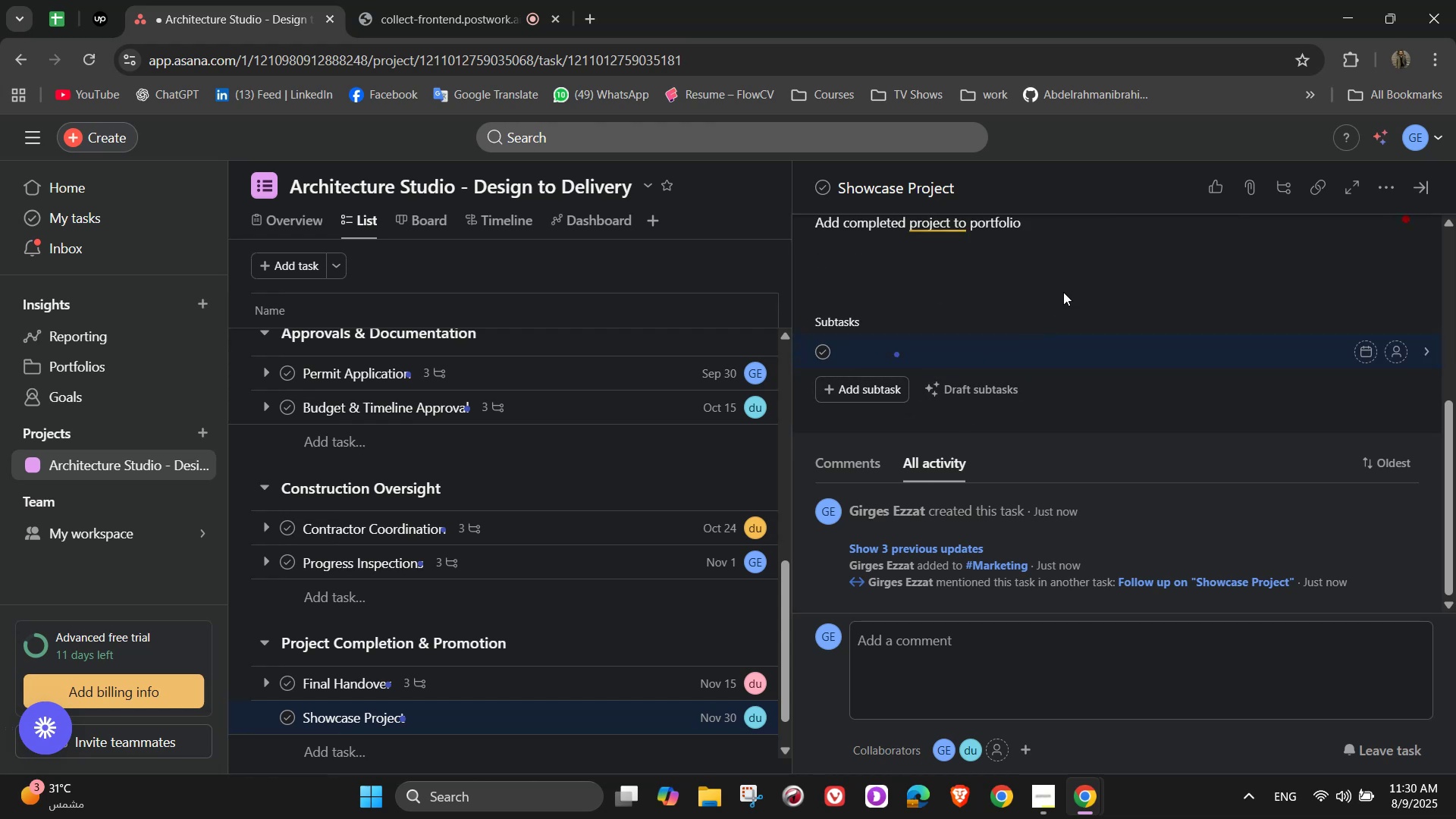 
type(Selc)
key(Backspace)
type(ect best images)
 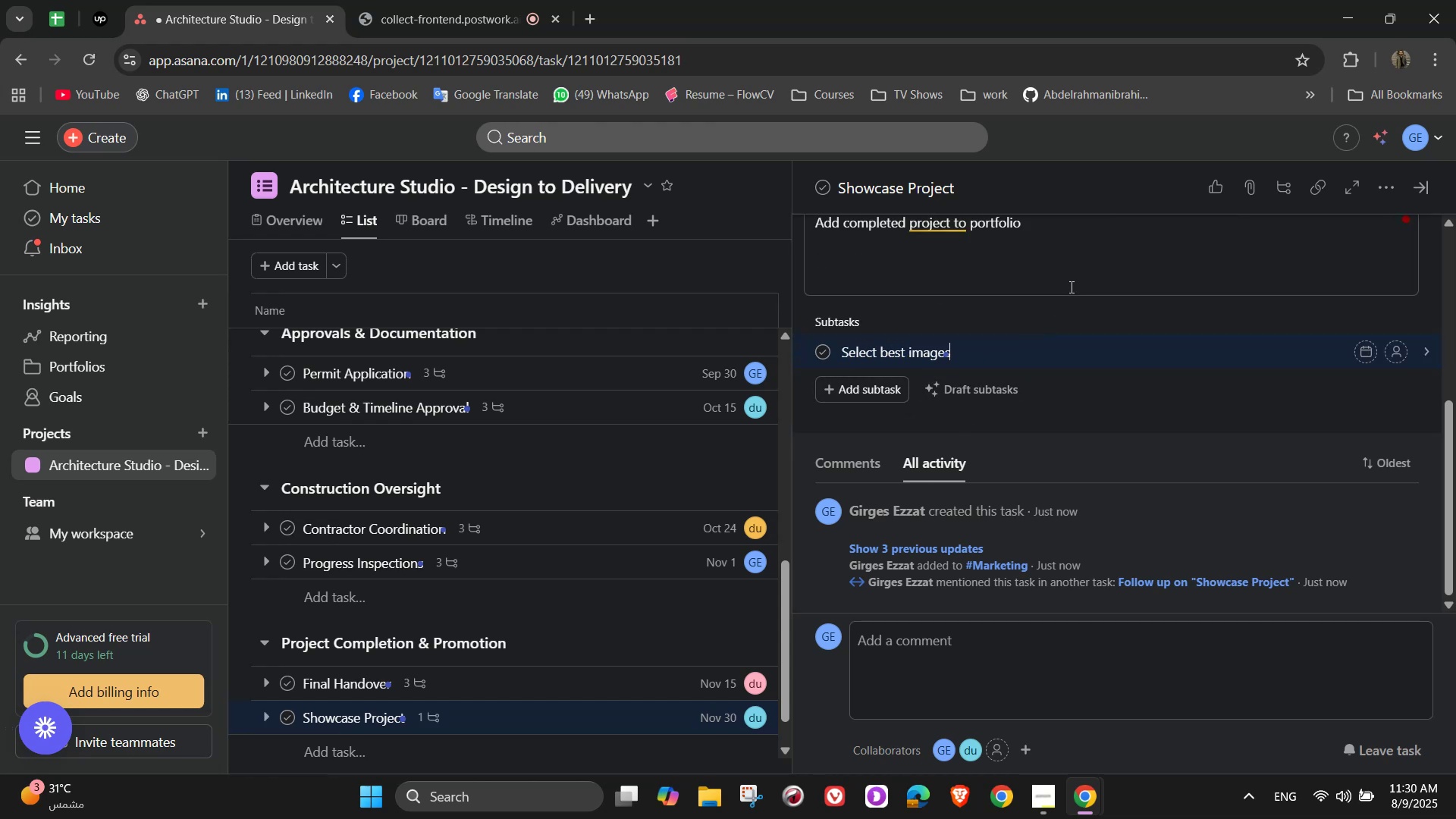 
key(Enter)
 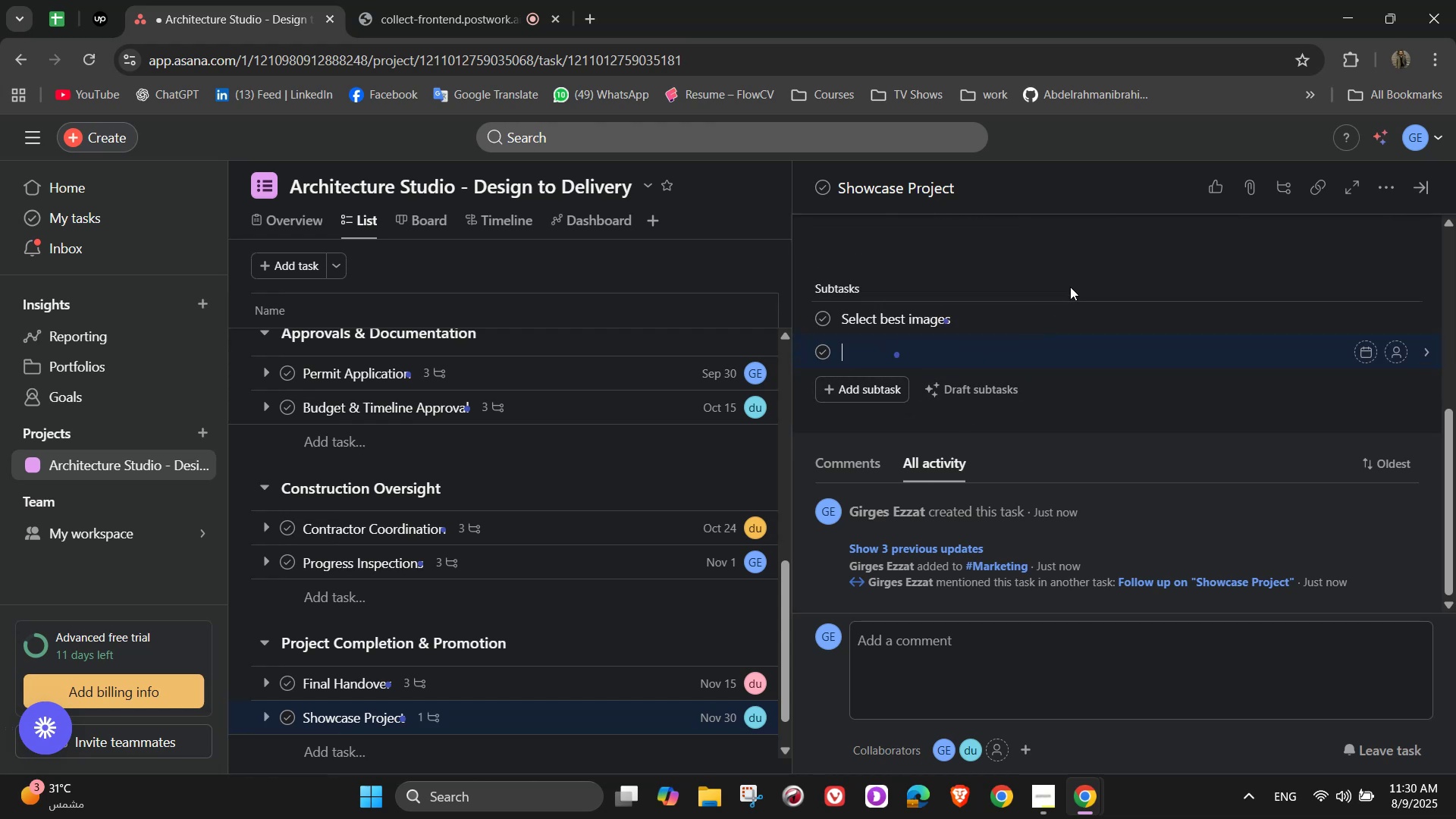 
type(Publish online gallery)
 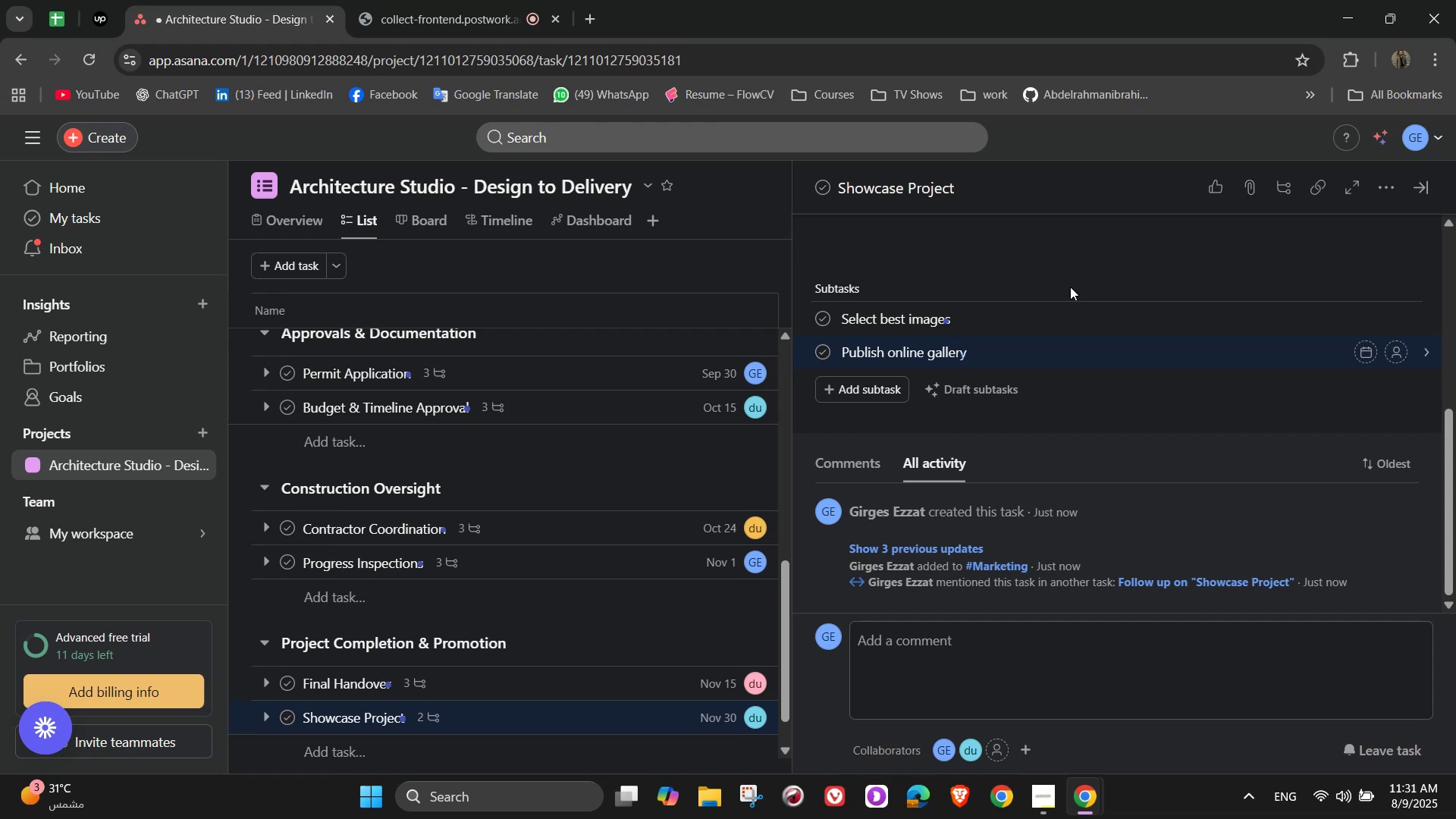 
key(Enter)
 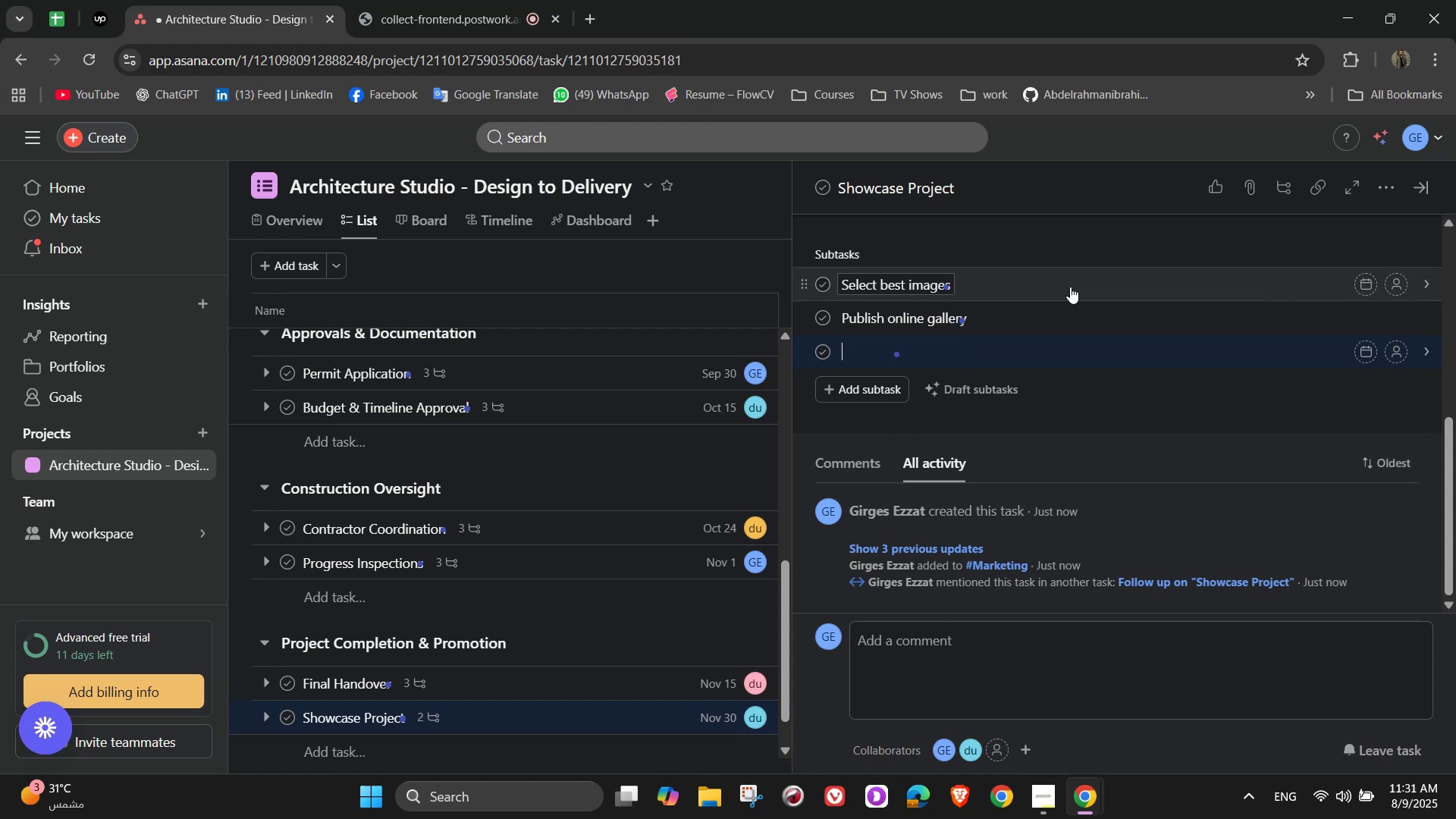 
type(Share cases studr)
key(Backspace)
type(y)
 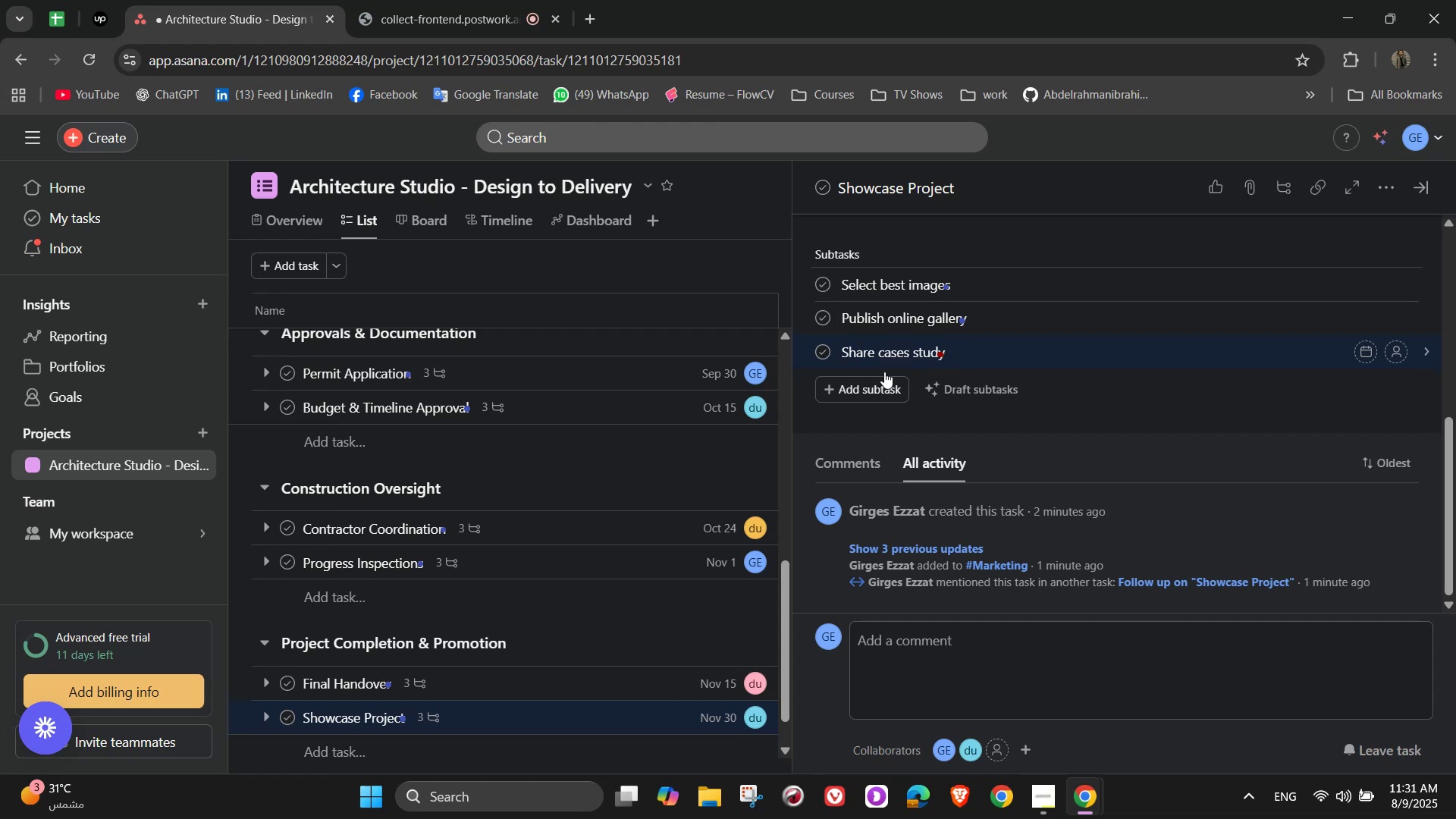 
wait(5.29)
 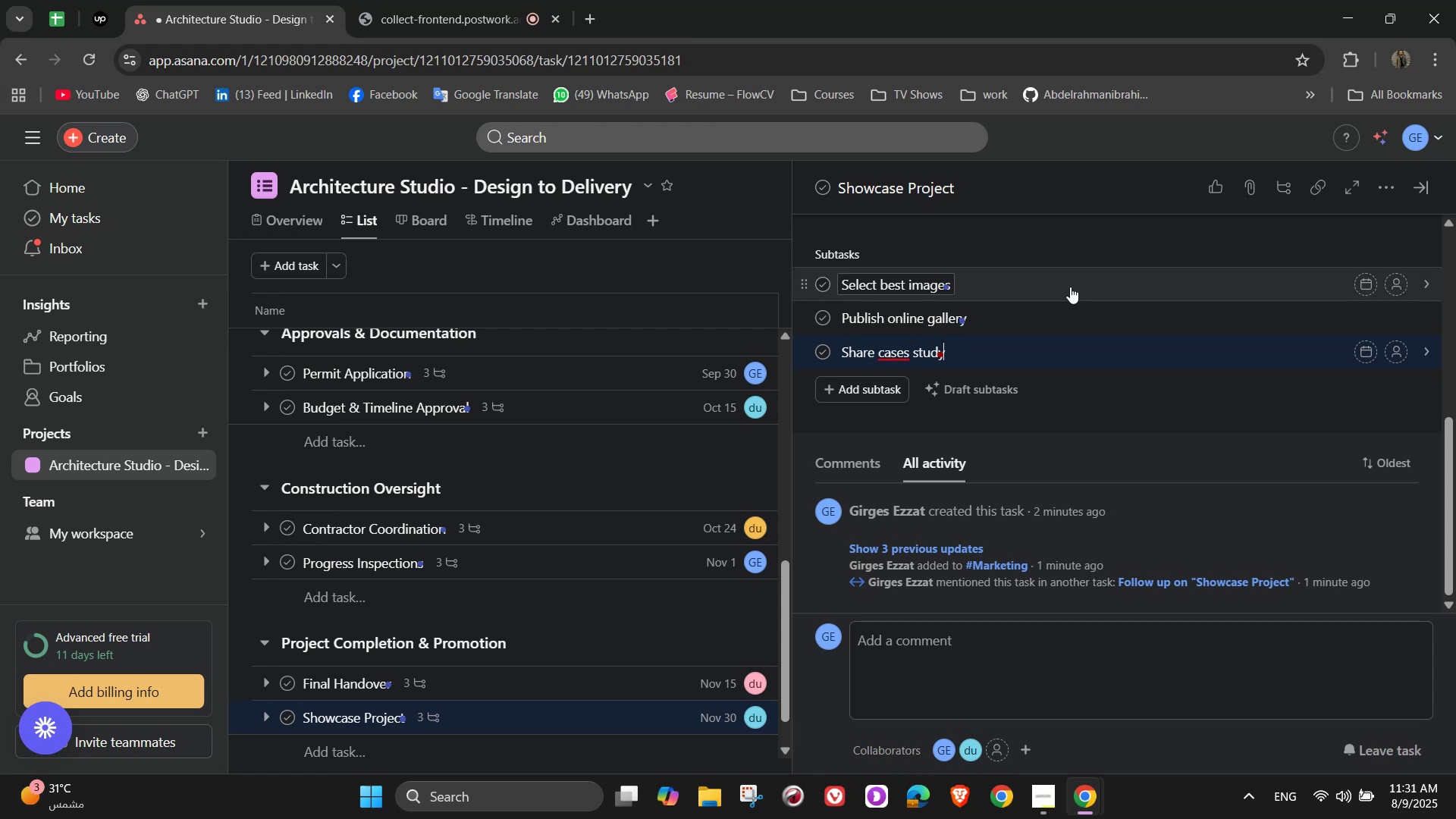 
left_click([899, 366])
 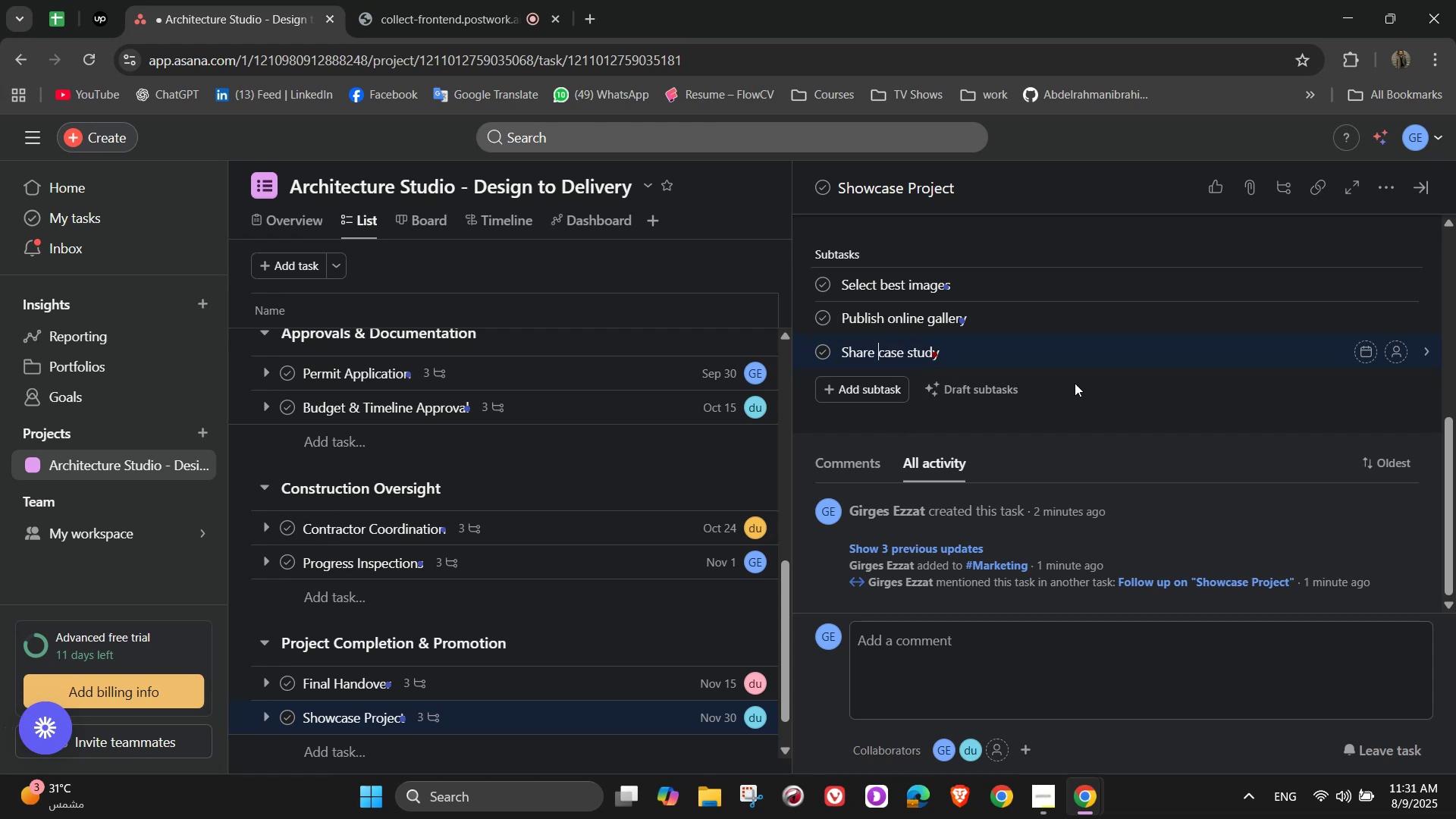 
scroll: coordinate [1263, 293], scroll_direction: up, amount: 4.0
 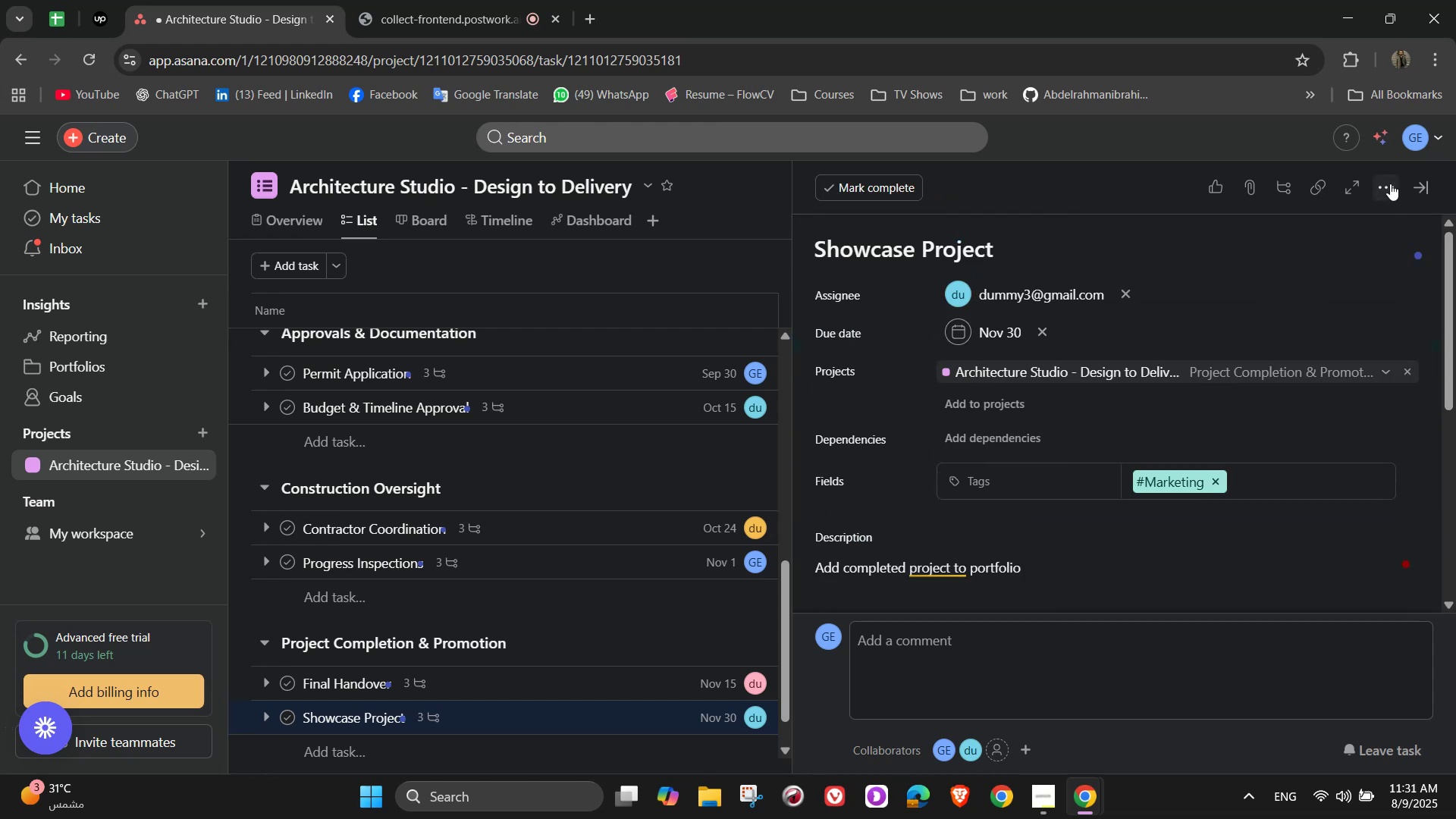 
left_click([1417, 191])
 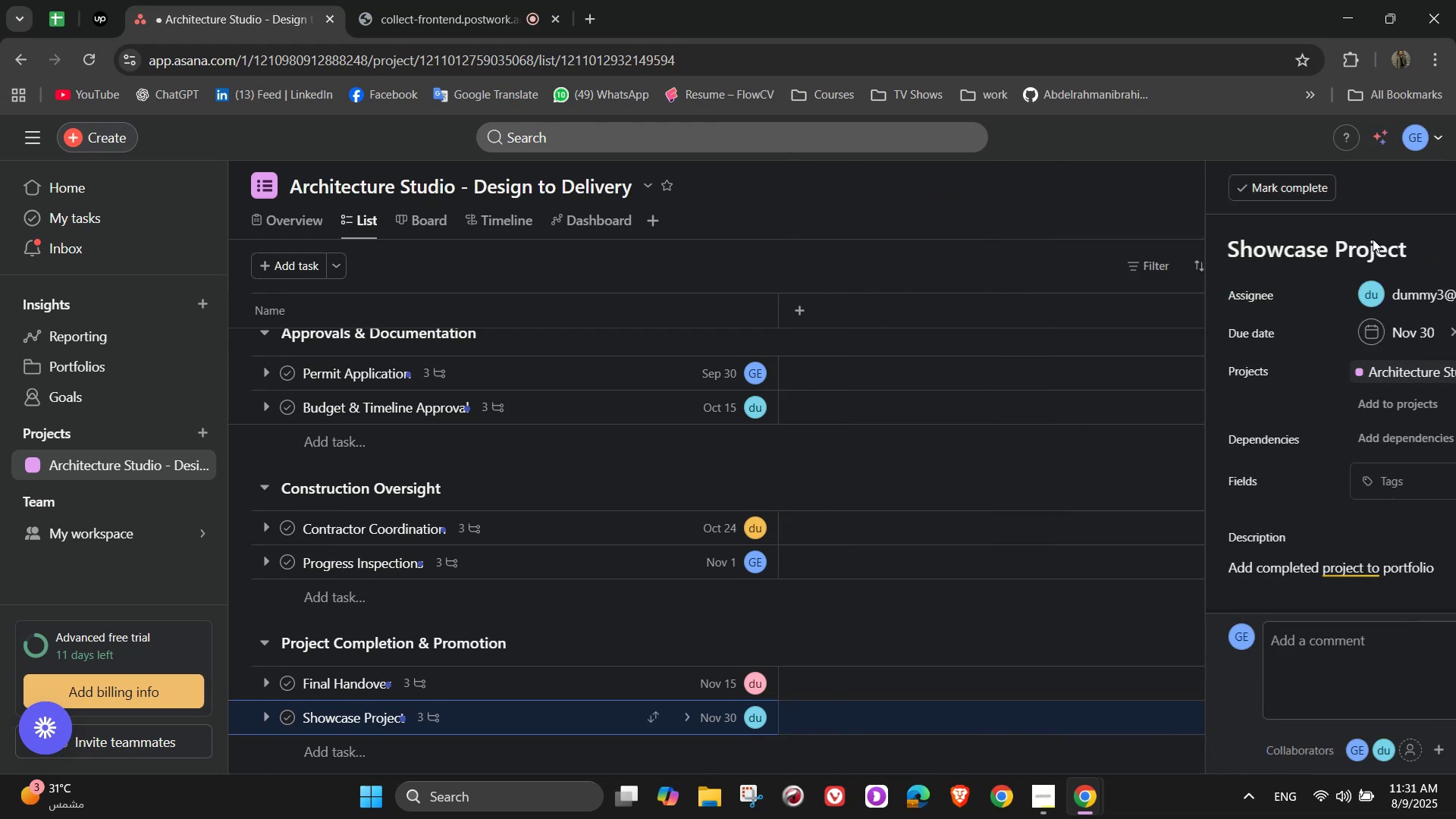 
mouse_move([946, 561])
 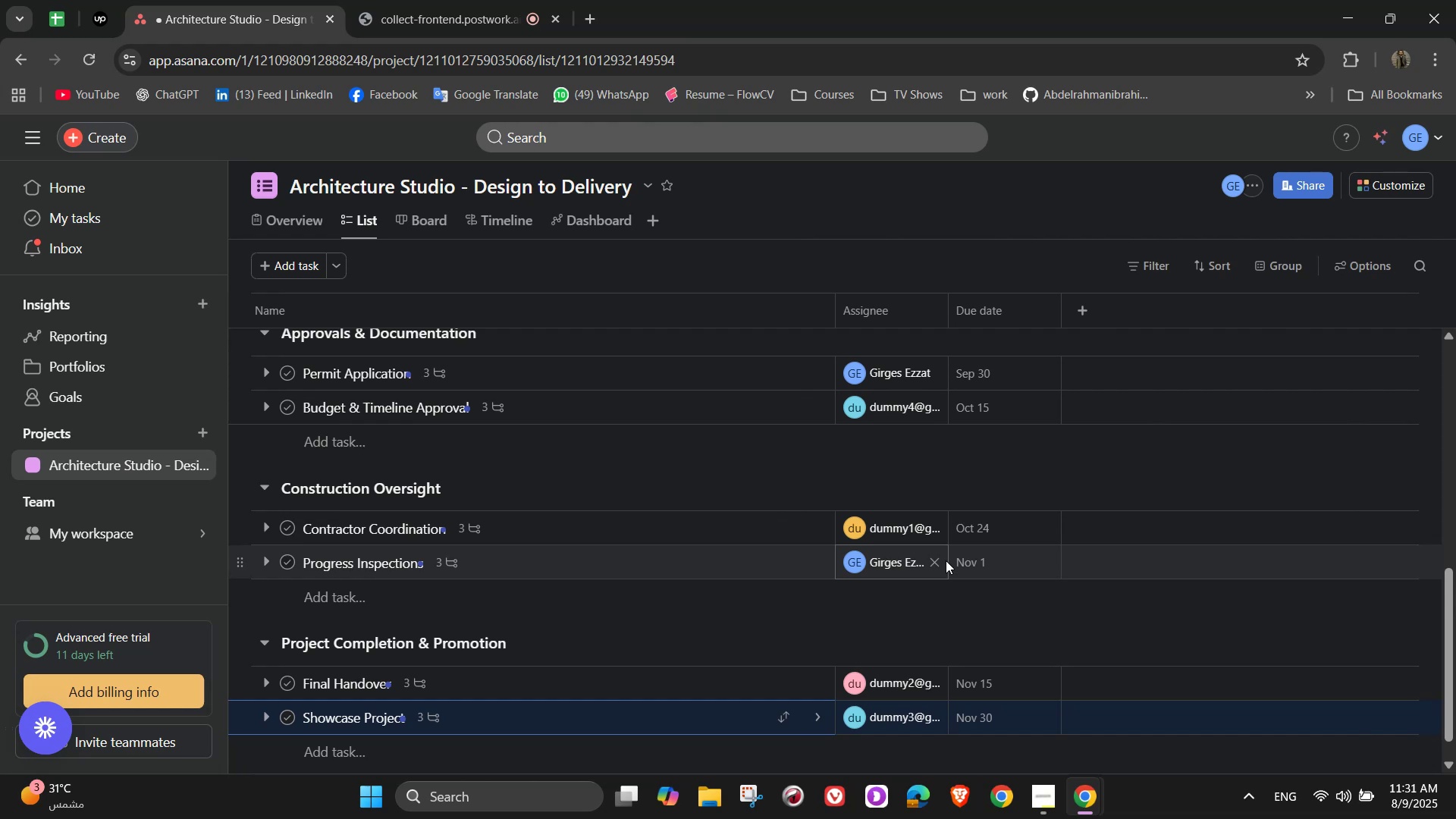 
mouse_move([956, 526])
 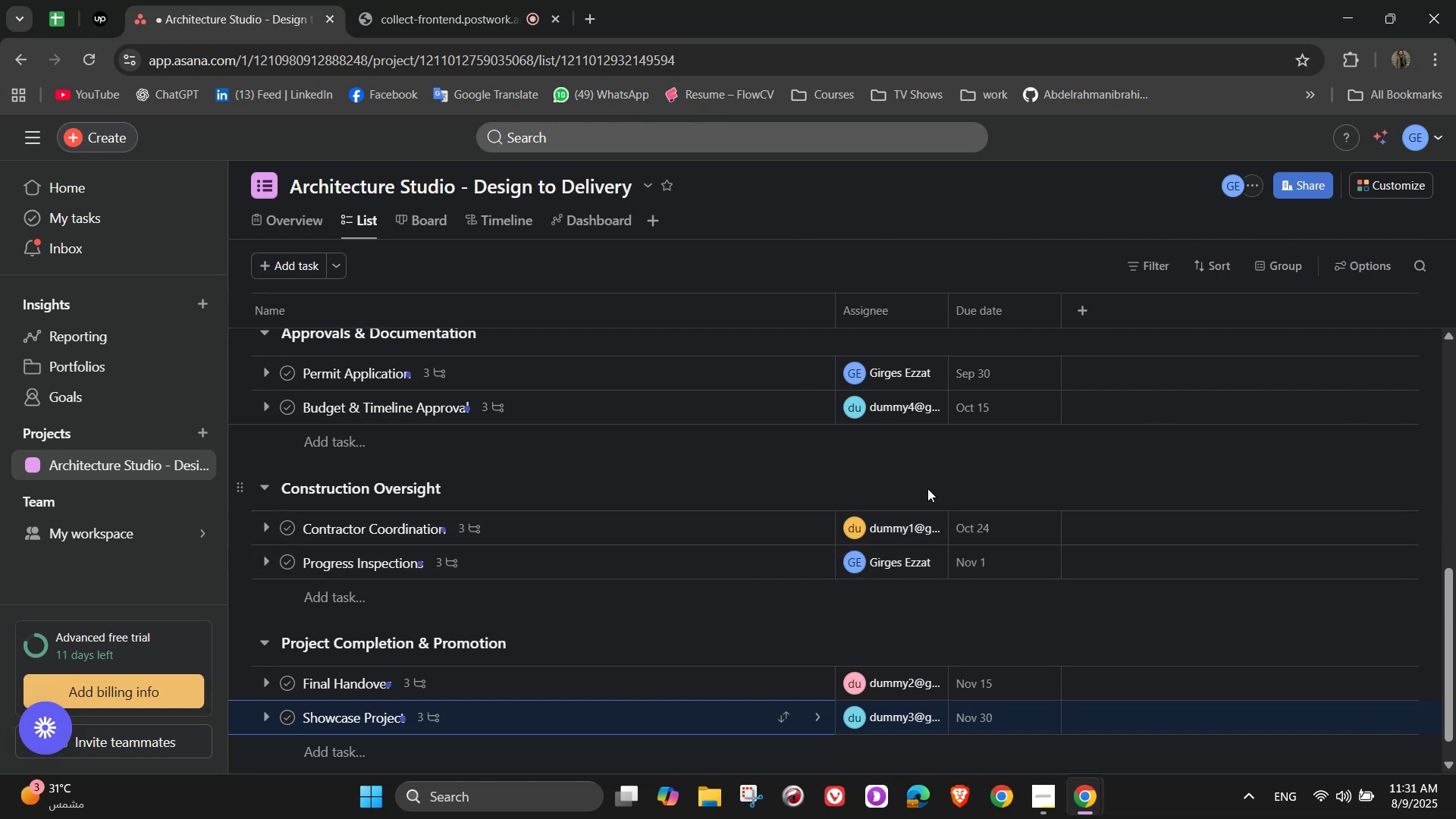 
mouse_move([863, 565])
 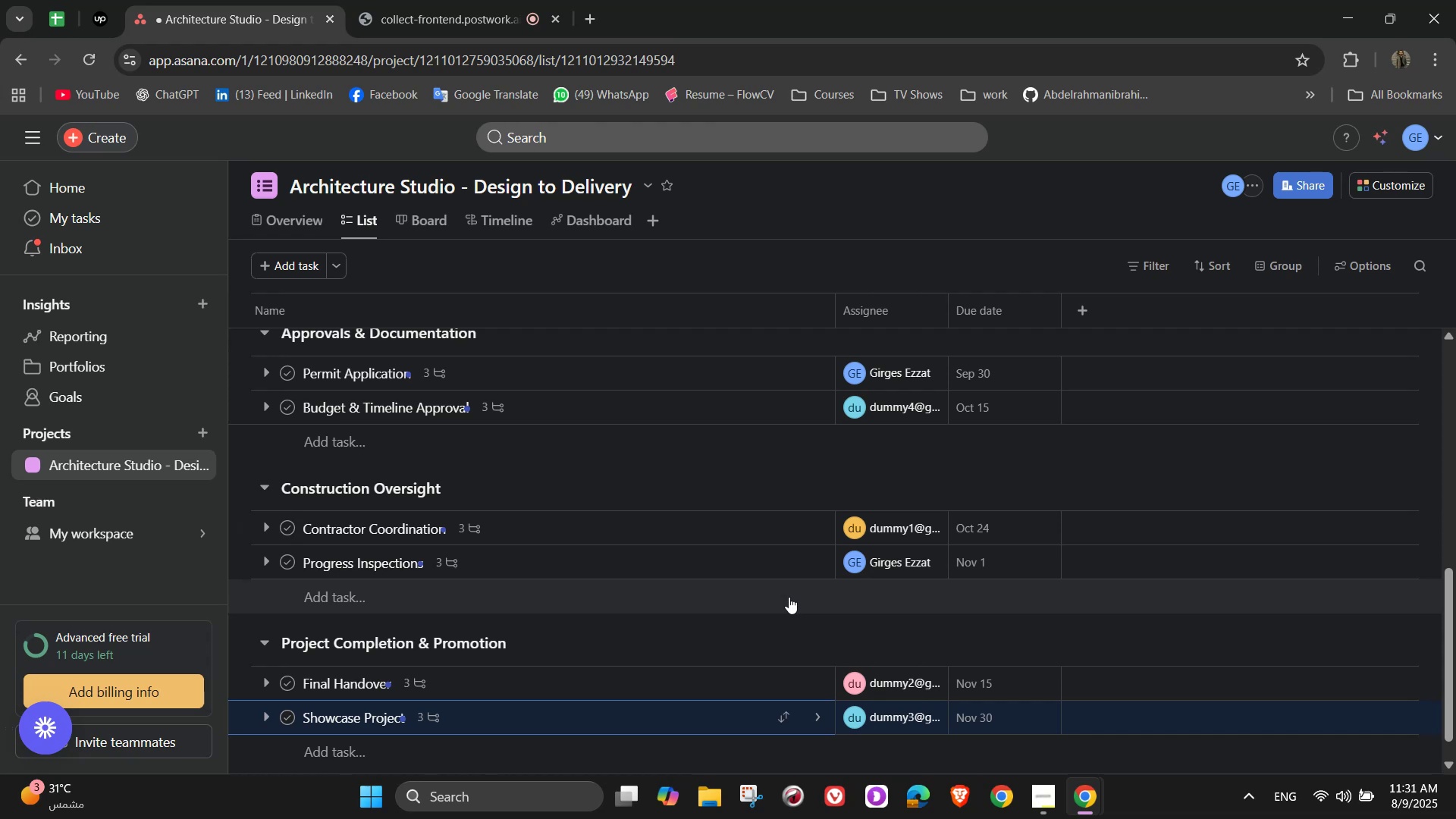 
wait(12.81)
 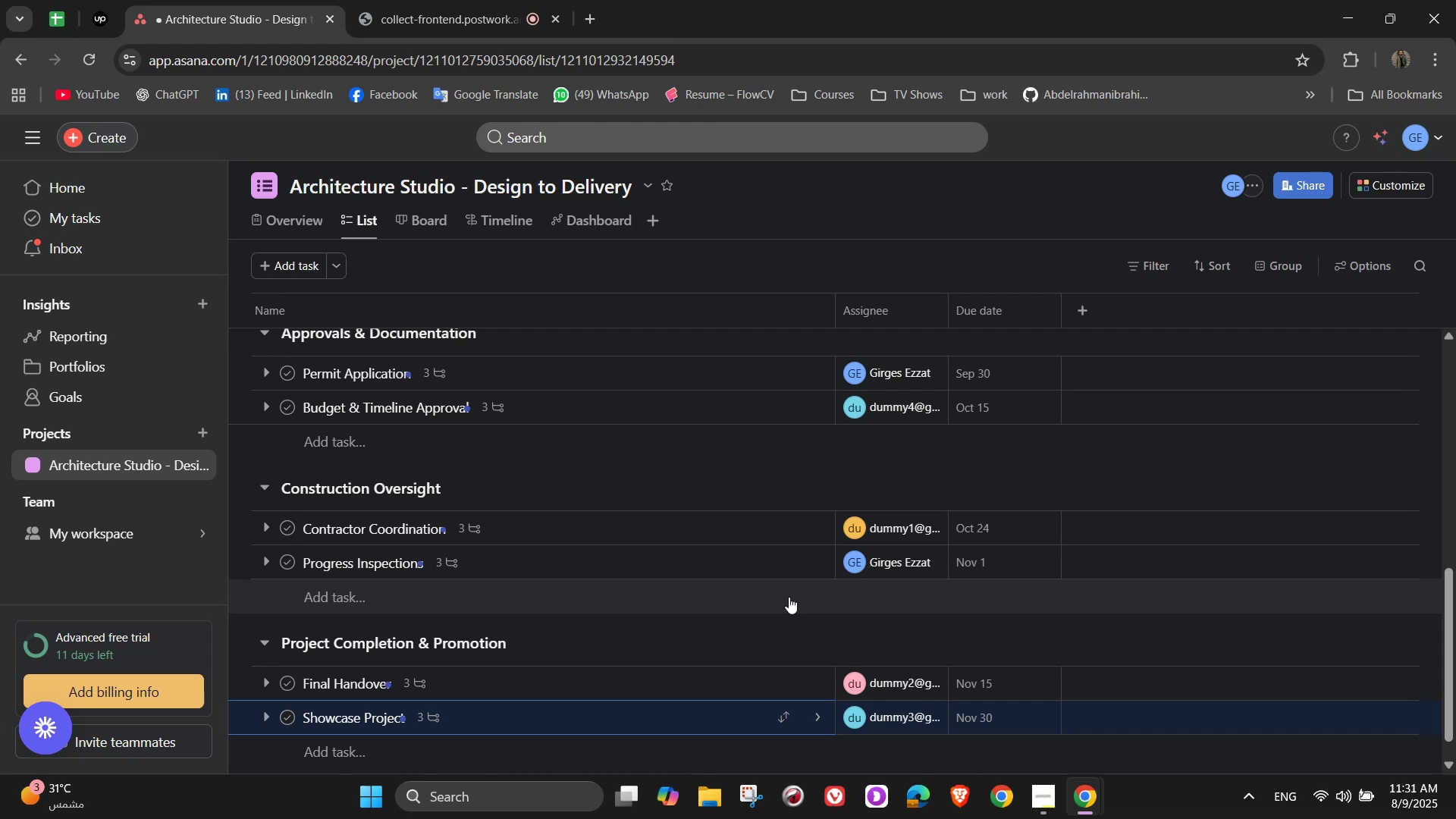 
mouse_move([735, 561])
 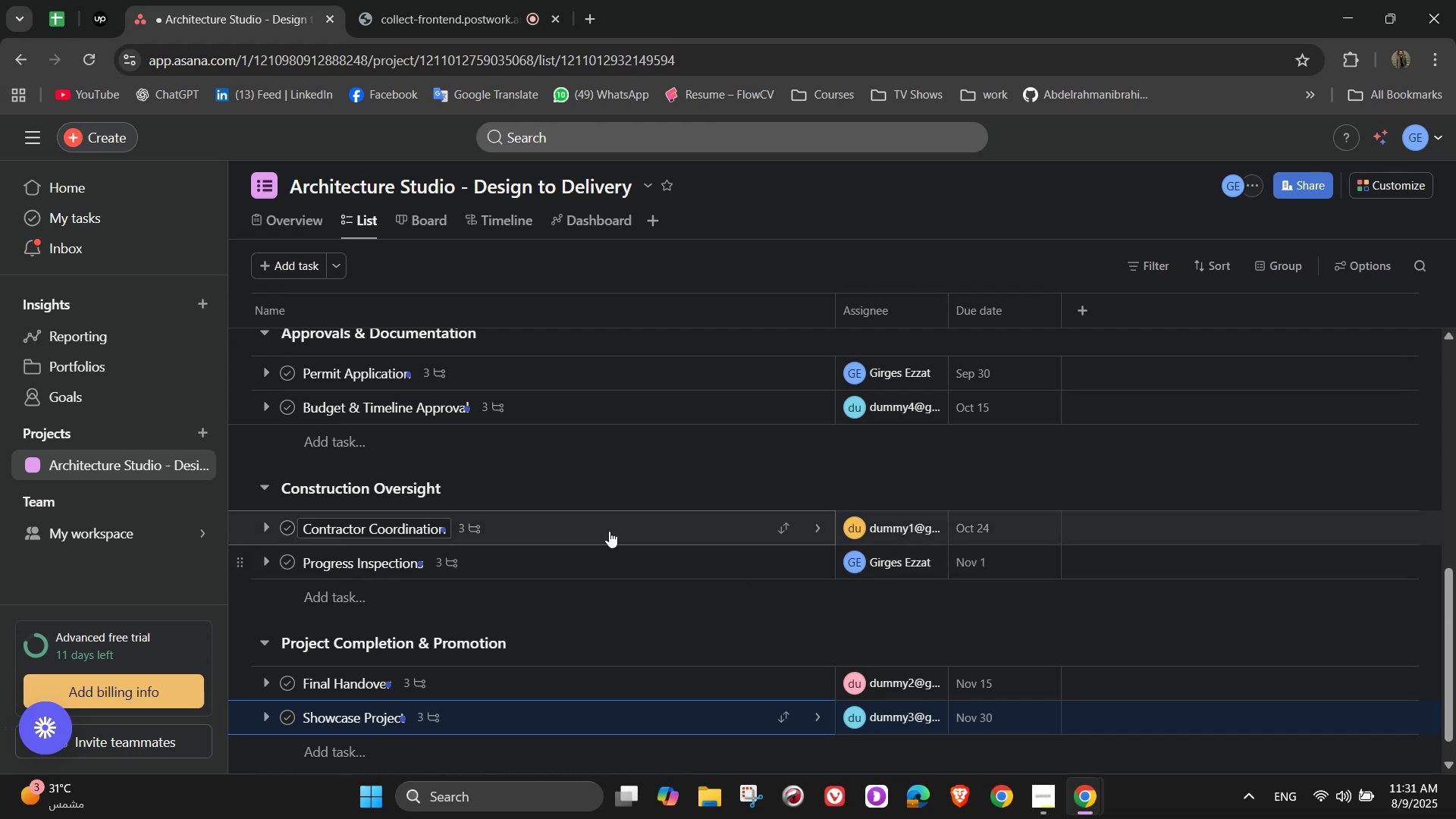 
scroll: coordinate [596, 526], scroll_direction: up, amount: 8.0
 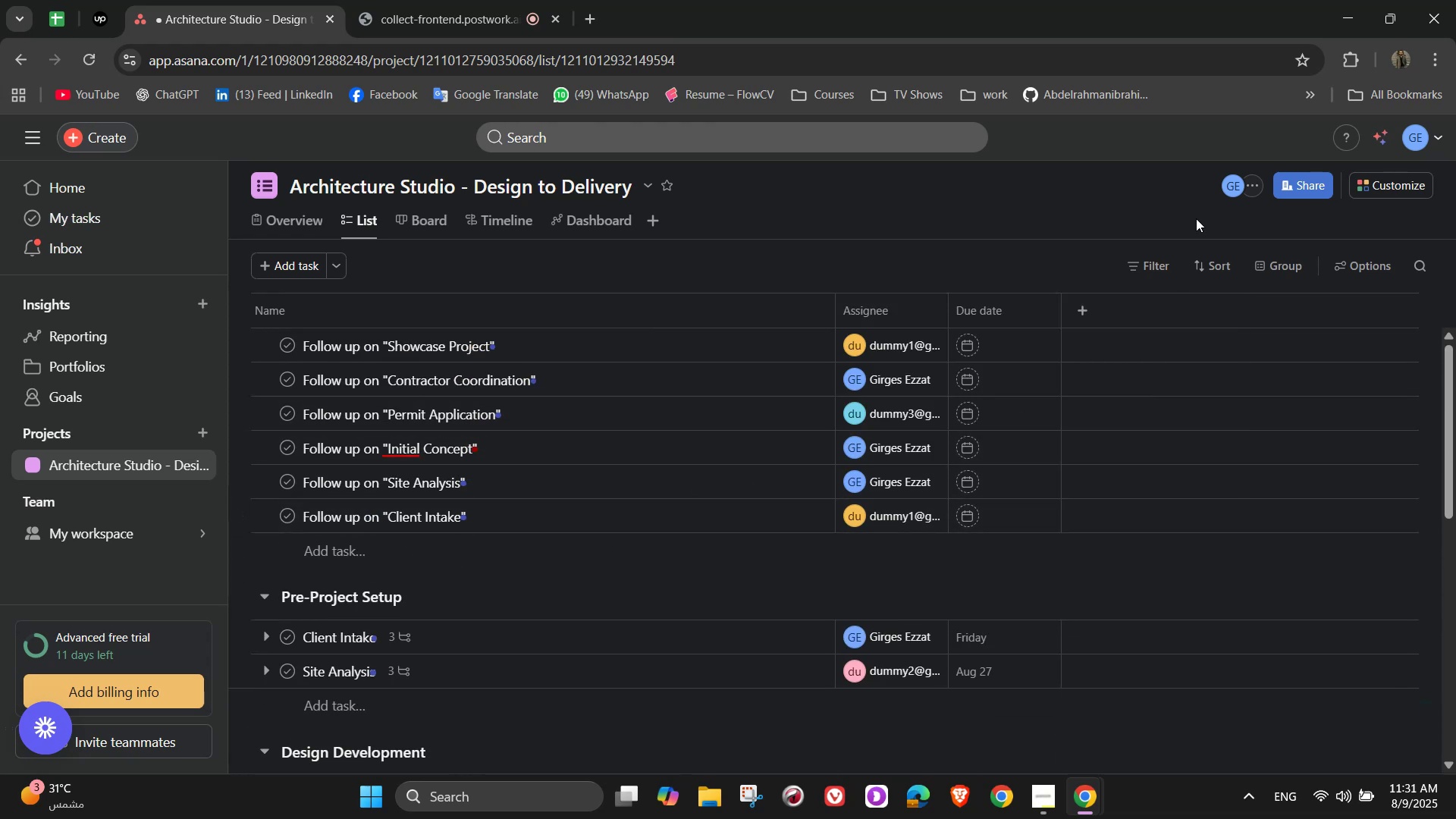 
left_click([1087, 295])
 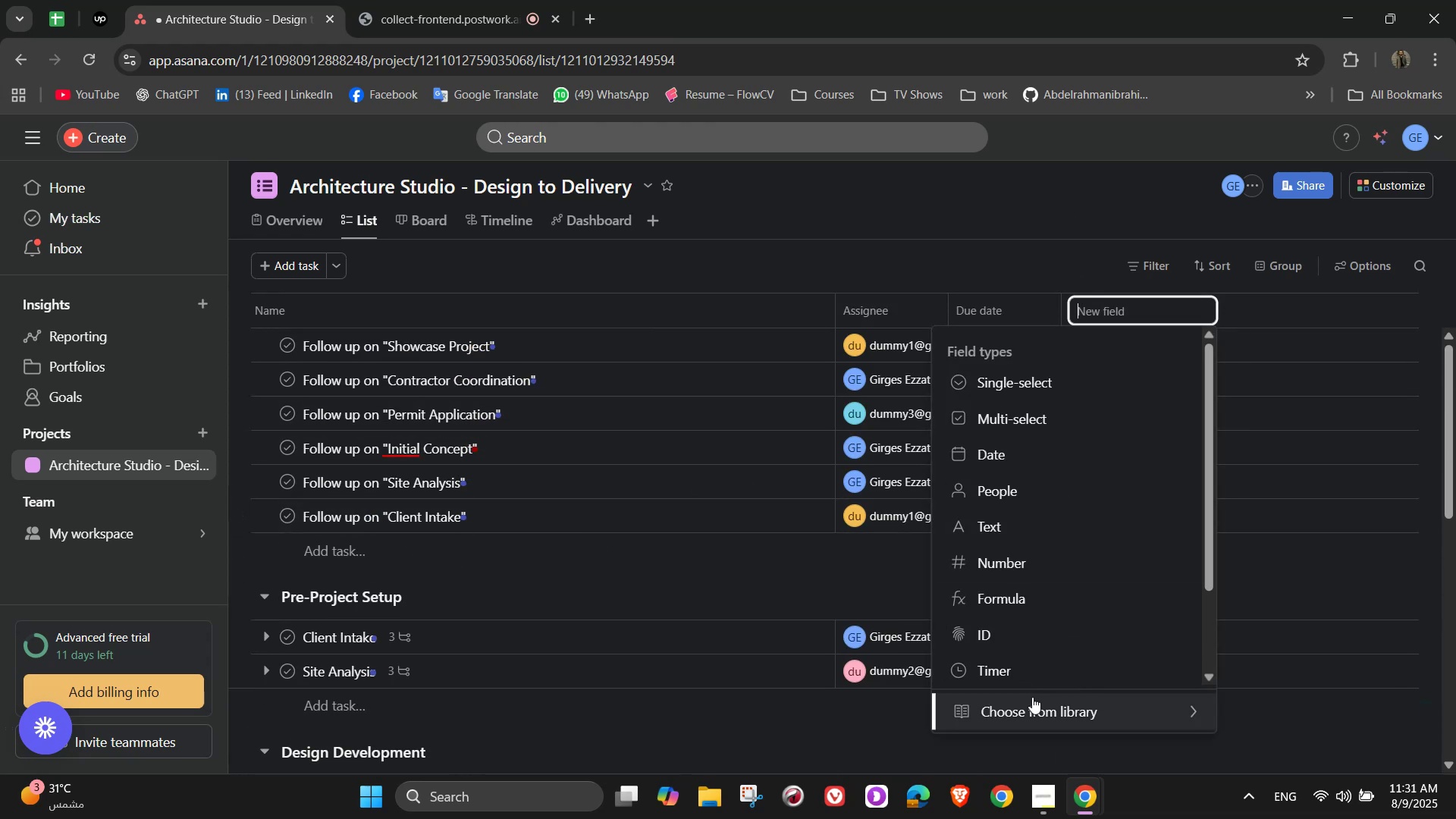 
left_click([1035, 697])
 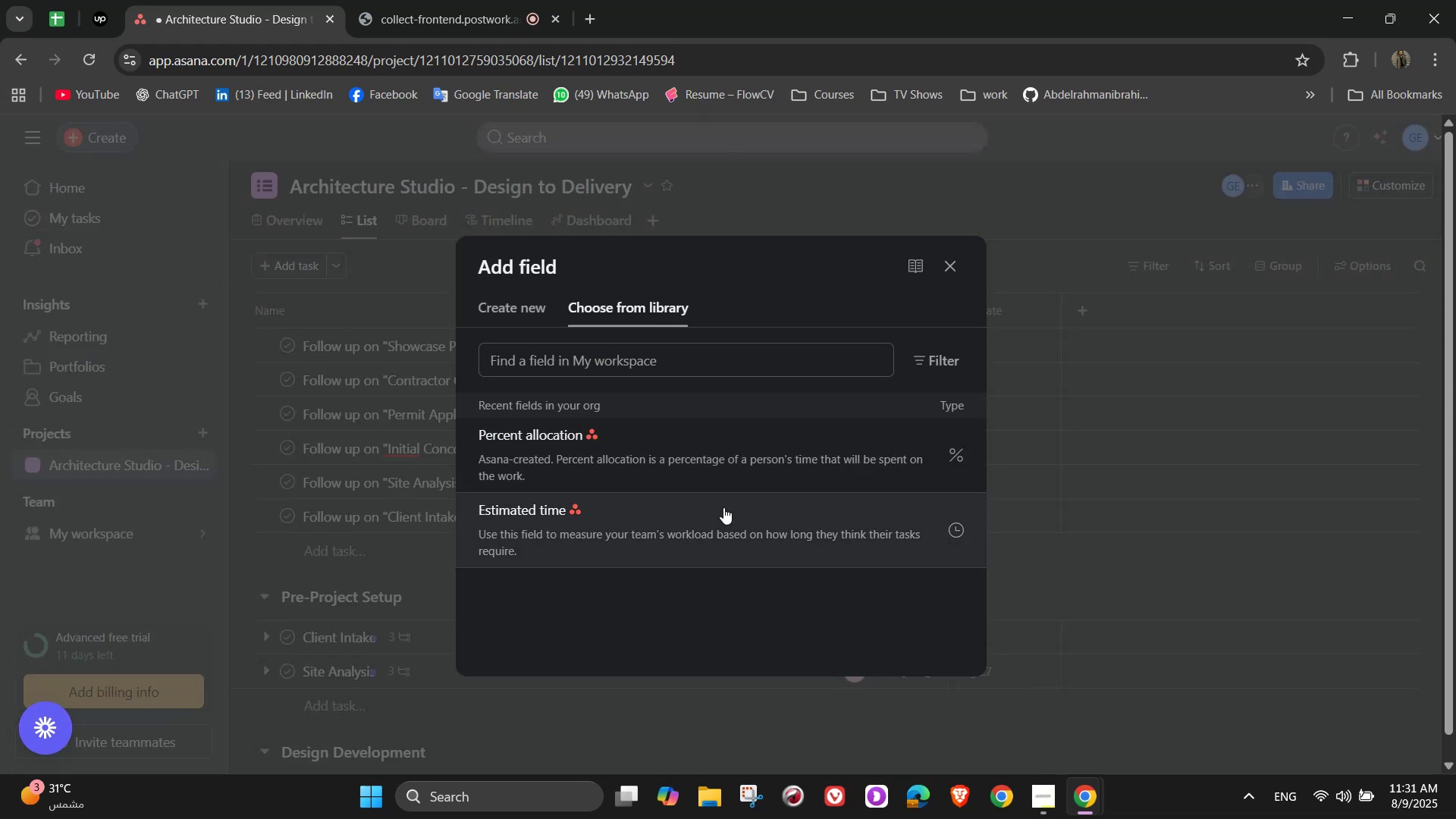 
left_click([718, 531])
 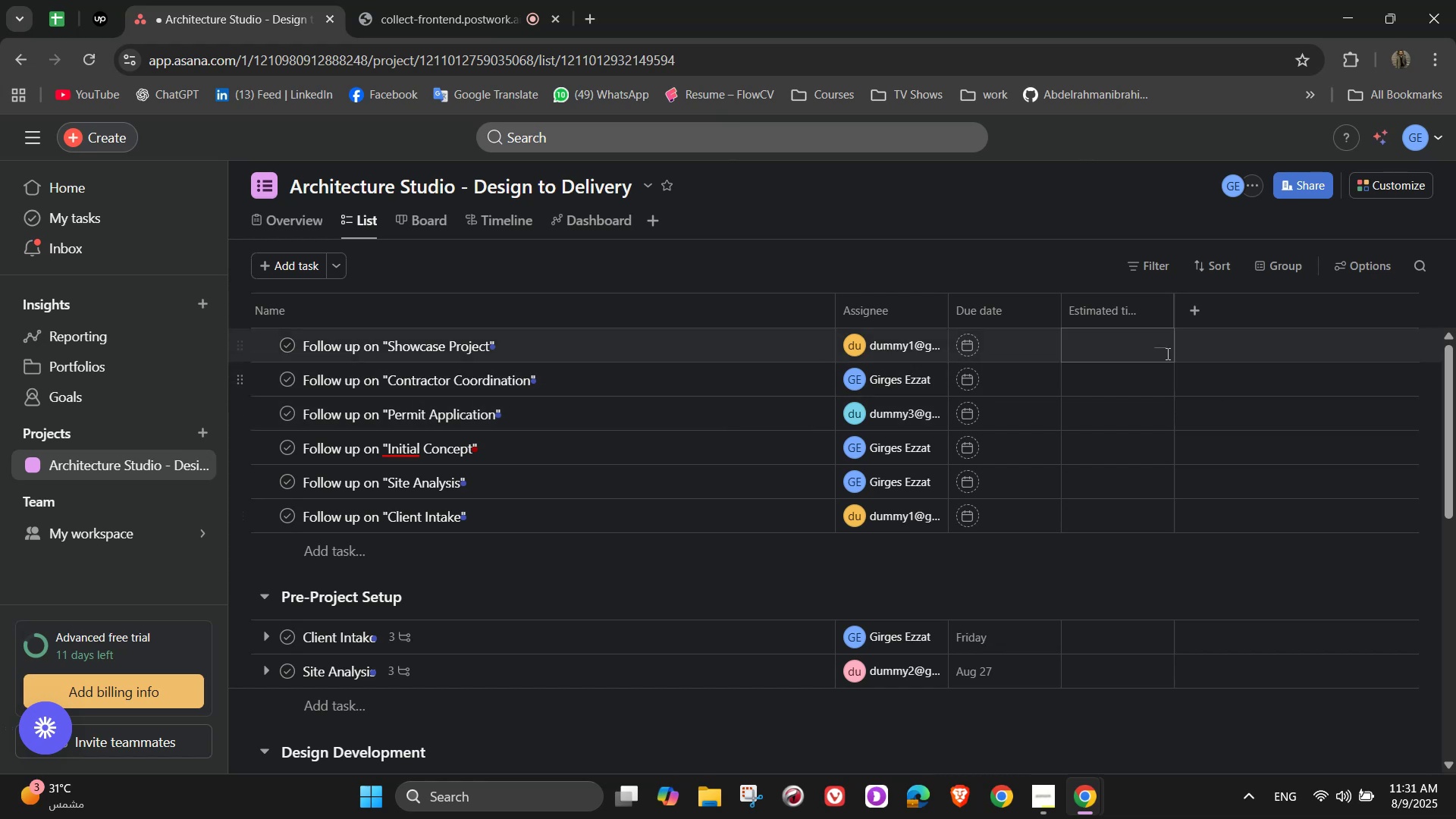 
left_click([1153, 351])
 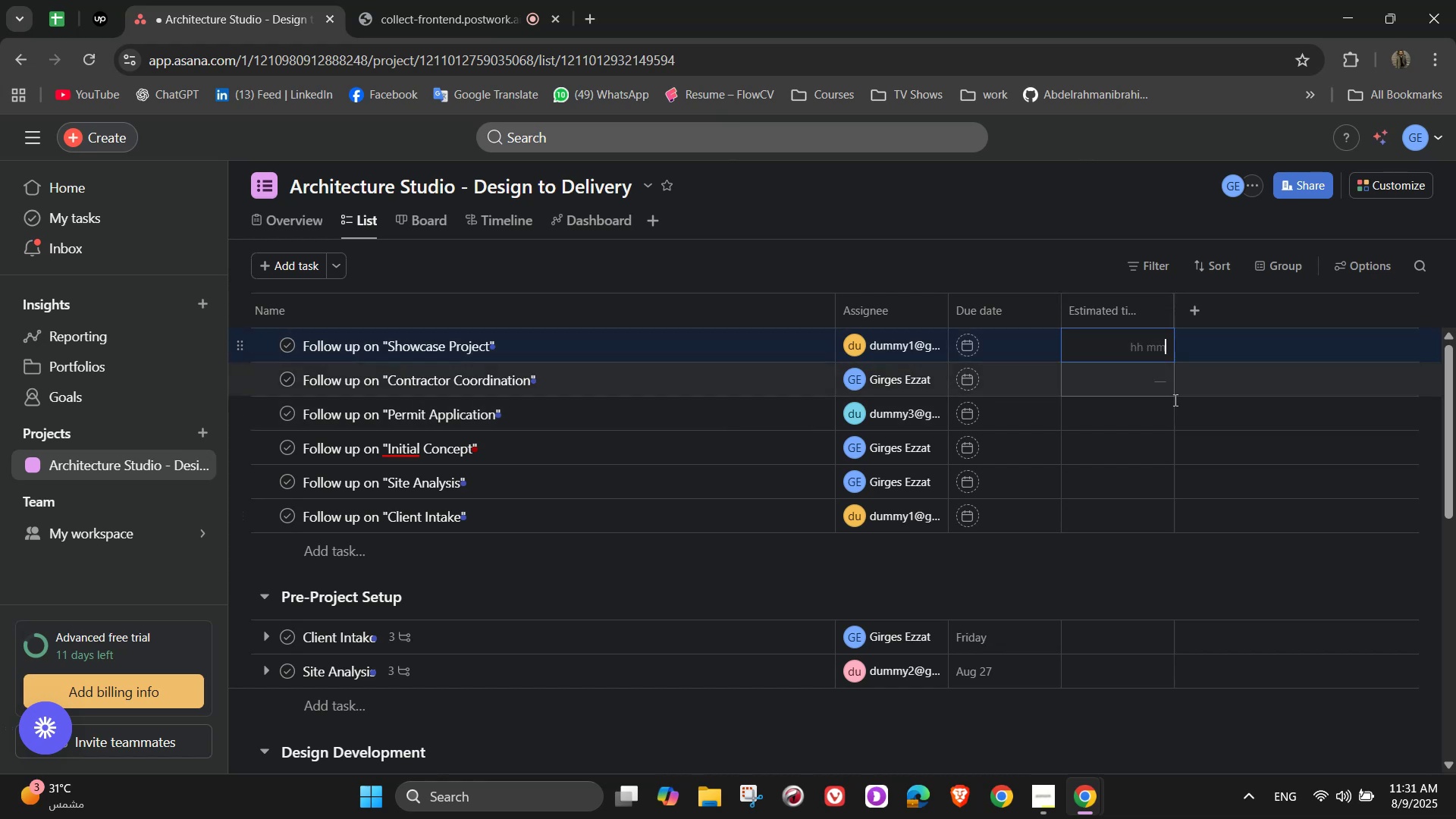 
scroll: coordinate [1201, 462], scroll_direction: down, amount: 2.0
 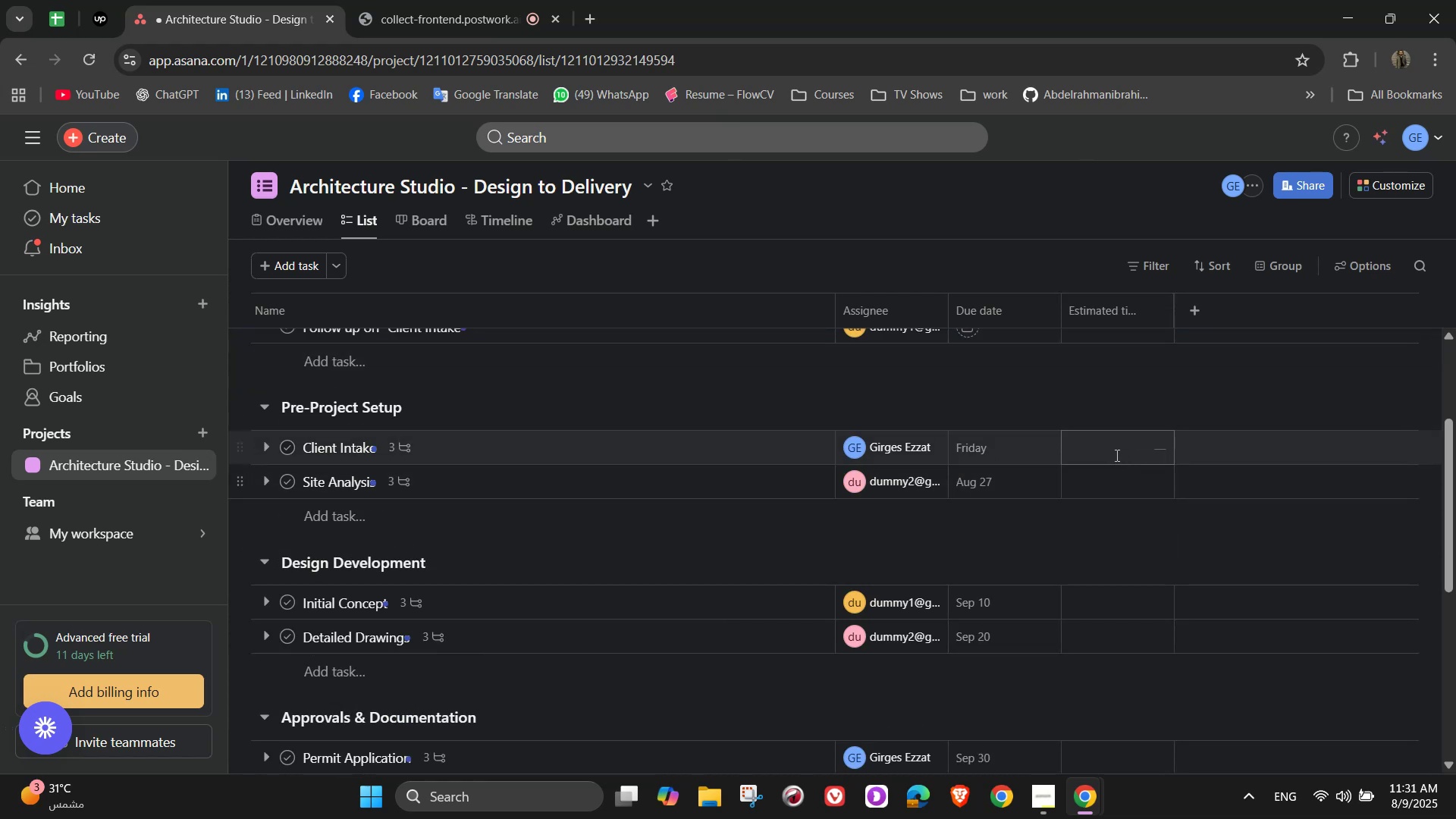 
left_click([1129, 439])
 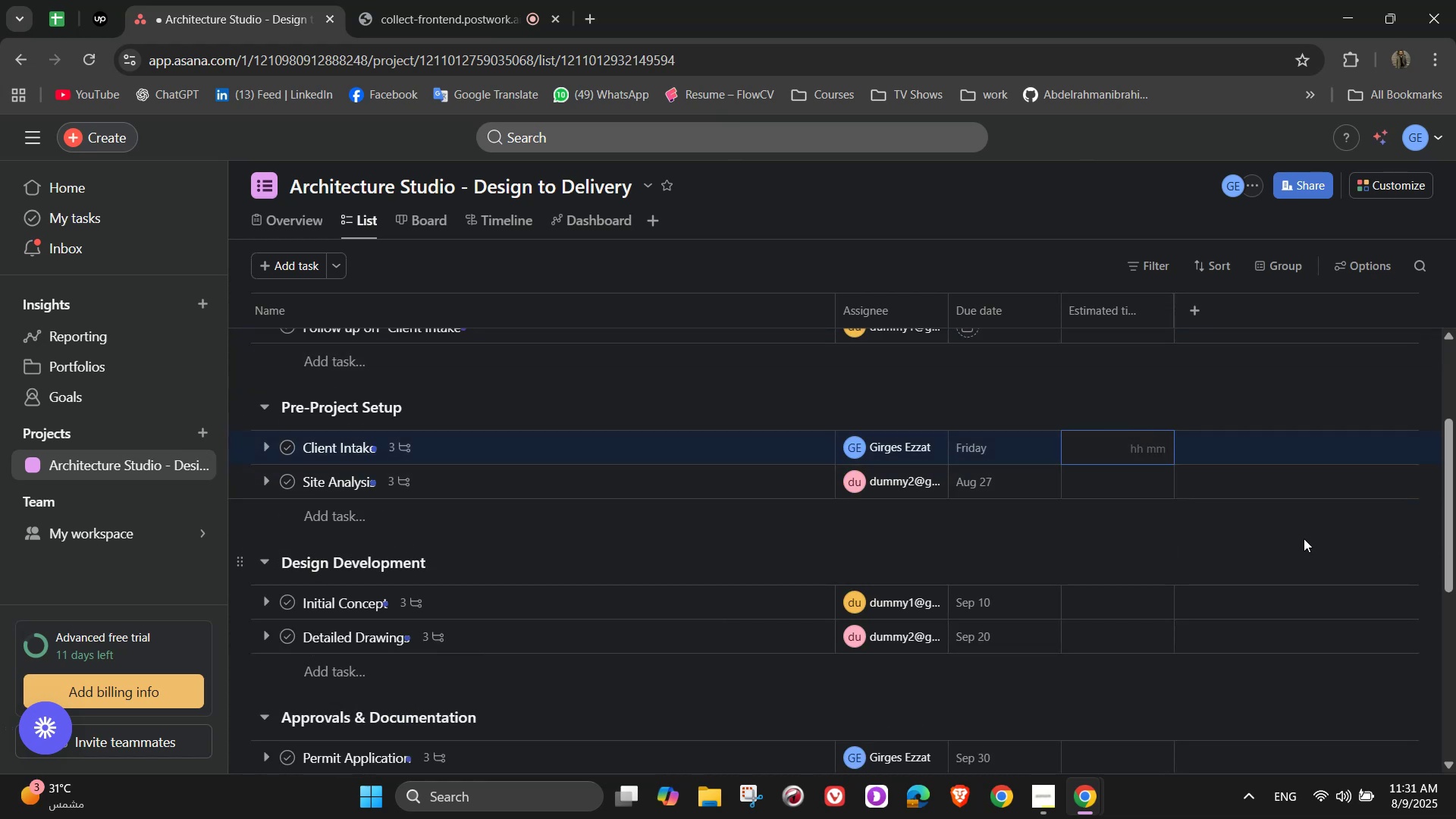 
key(Numpad1)
 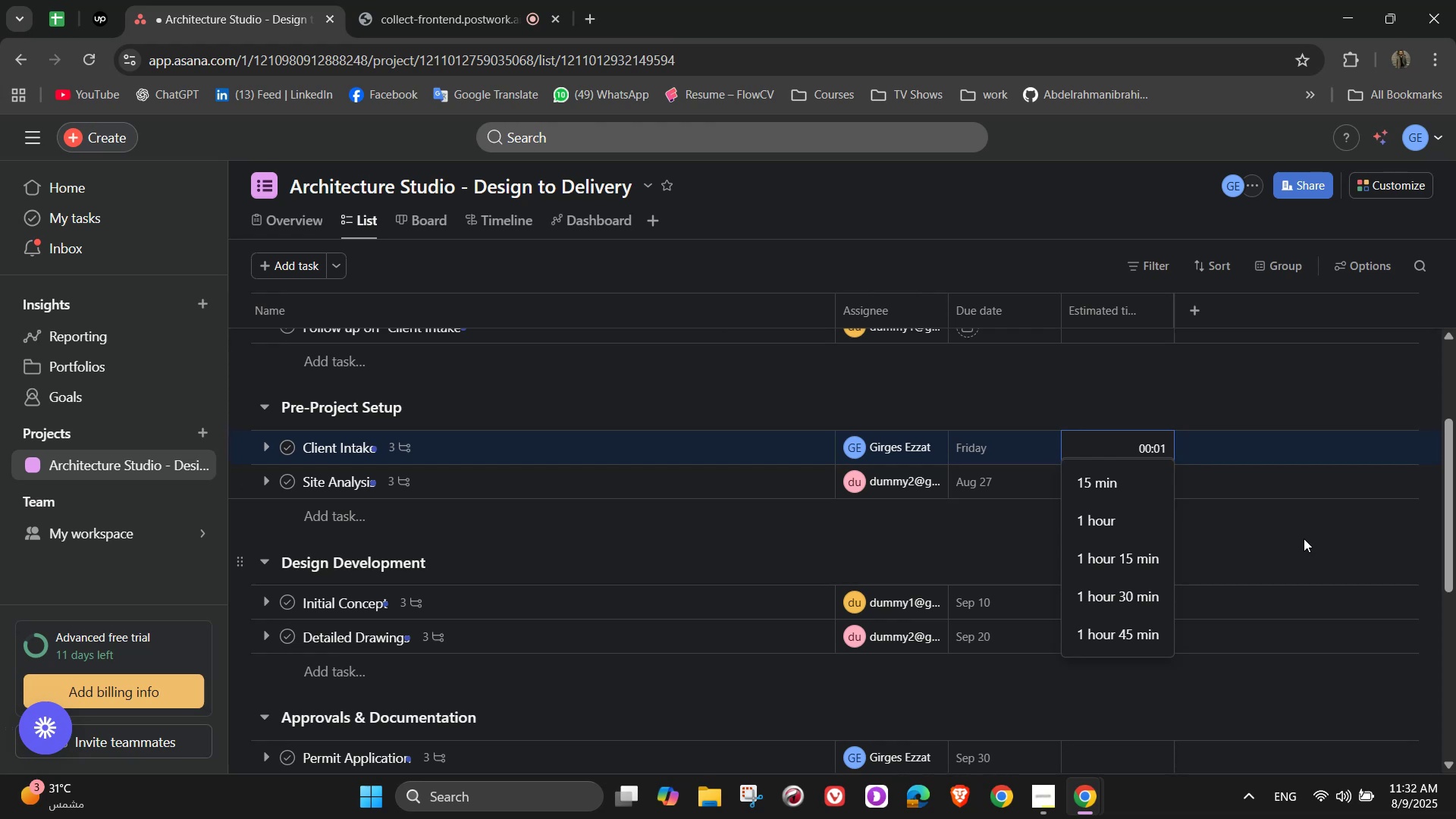 
key(Numpad0)
 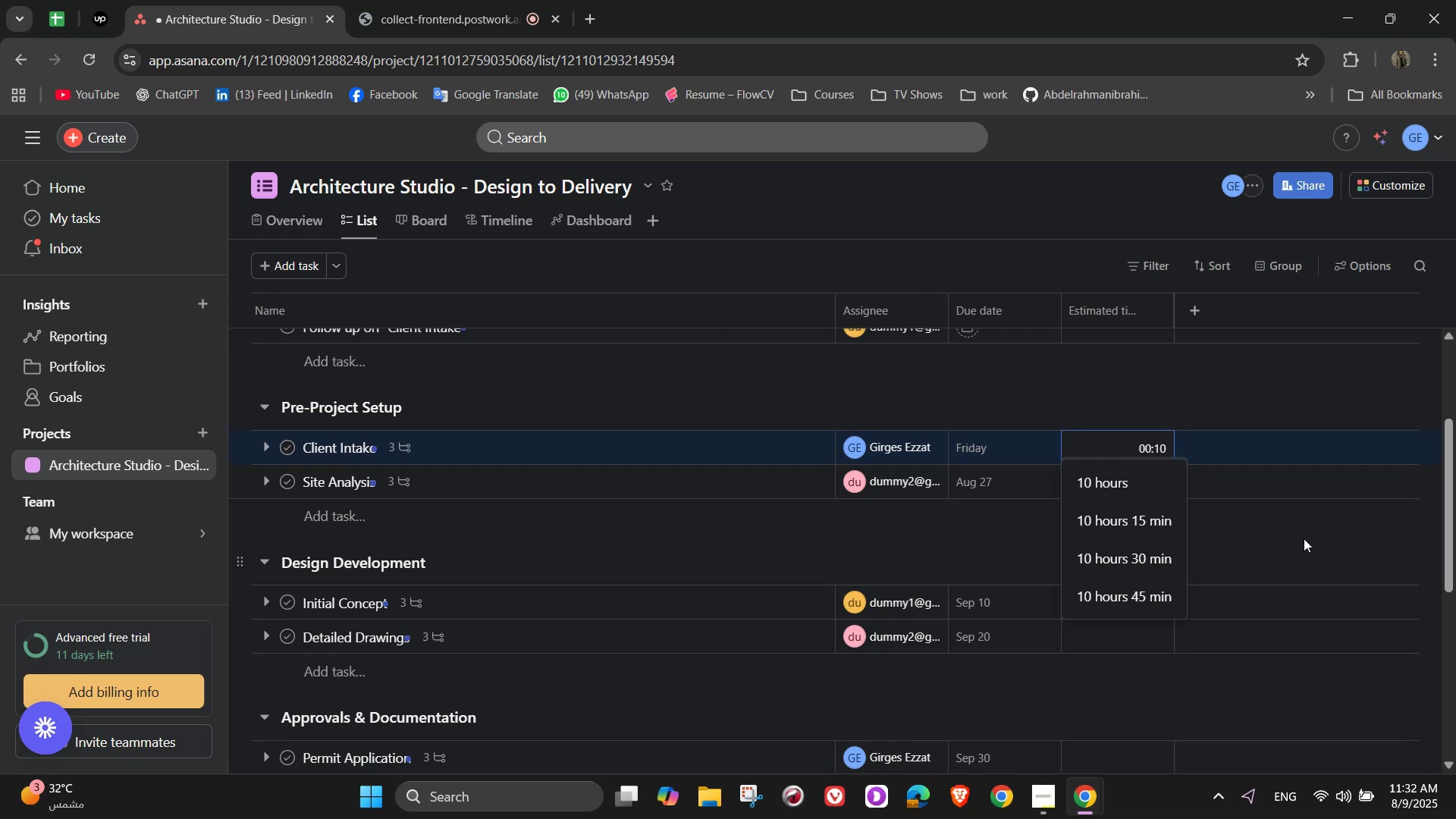 
key(Backspace)
 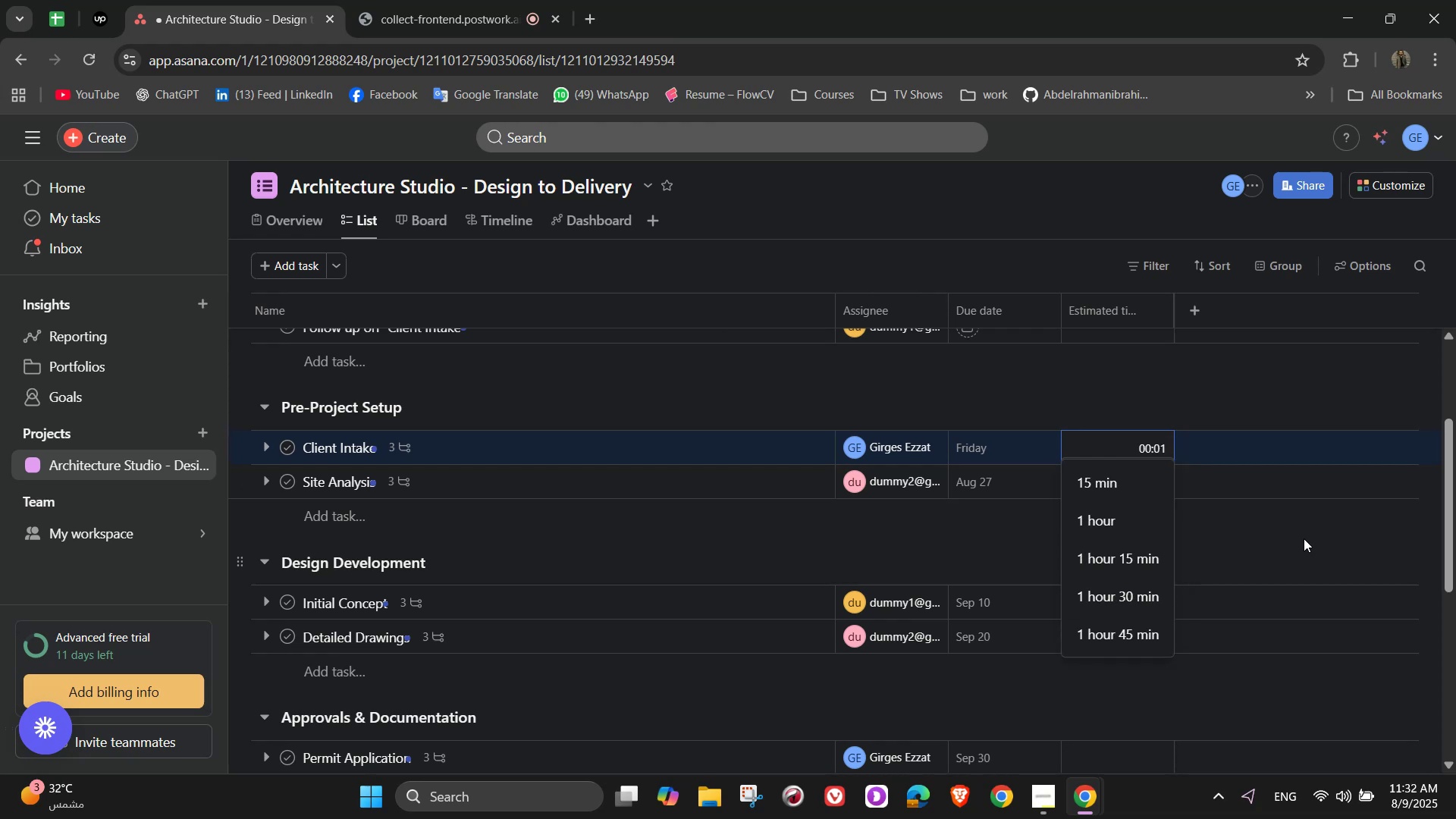 
key(Backspace)
 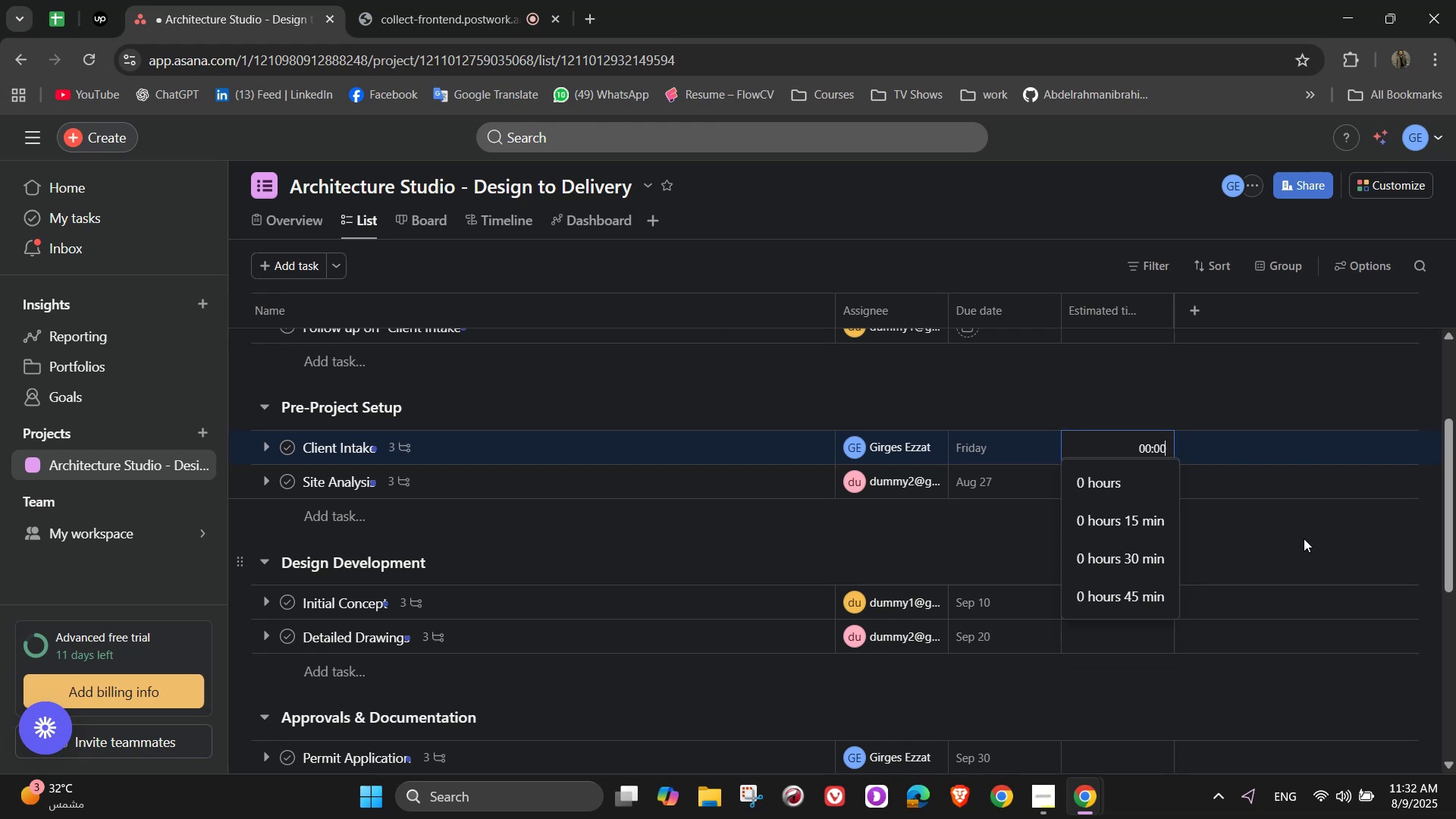 
key(Numpad5)
 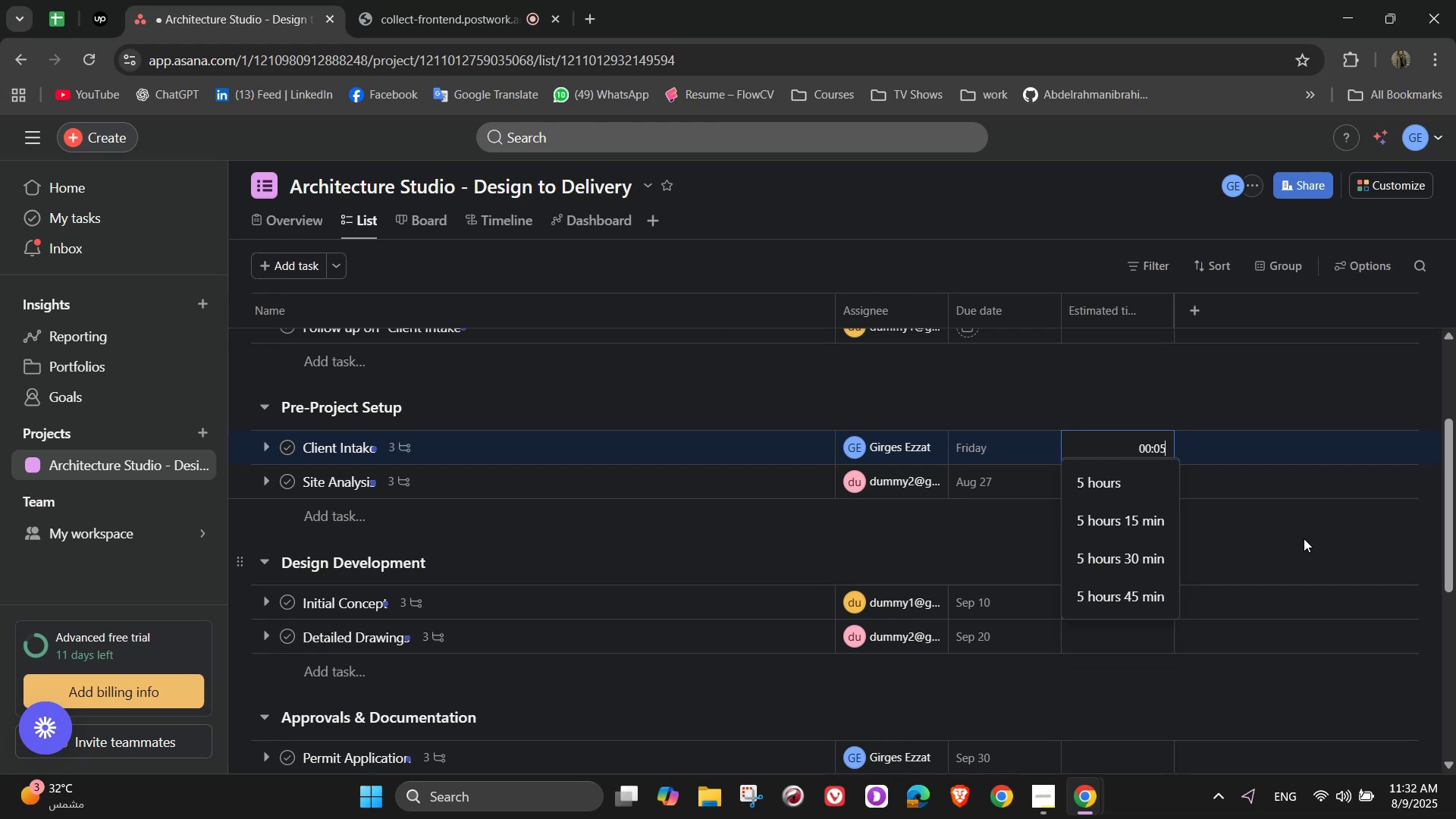 
key(Numpad0)
 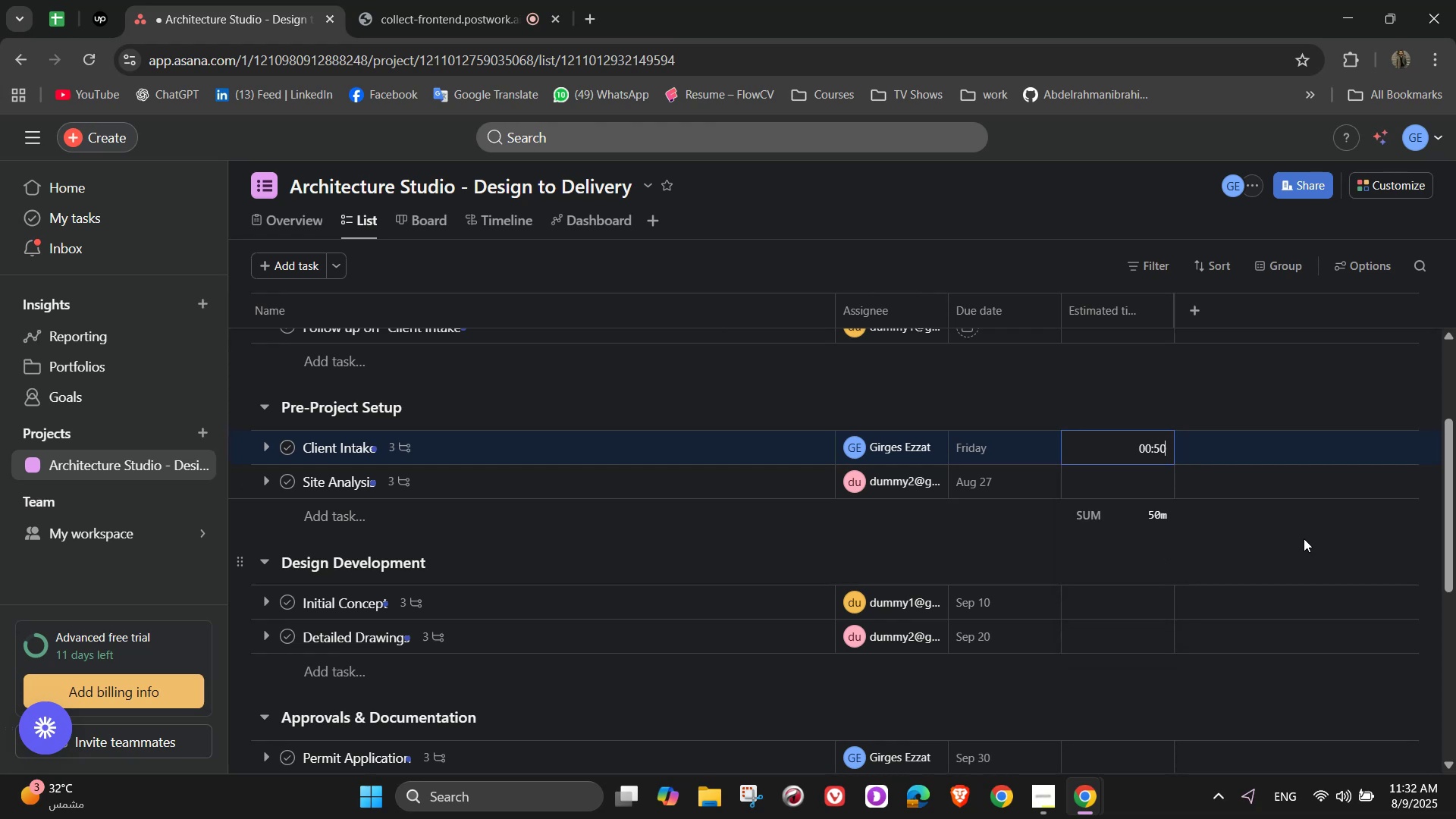 
key(Numpad0)
 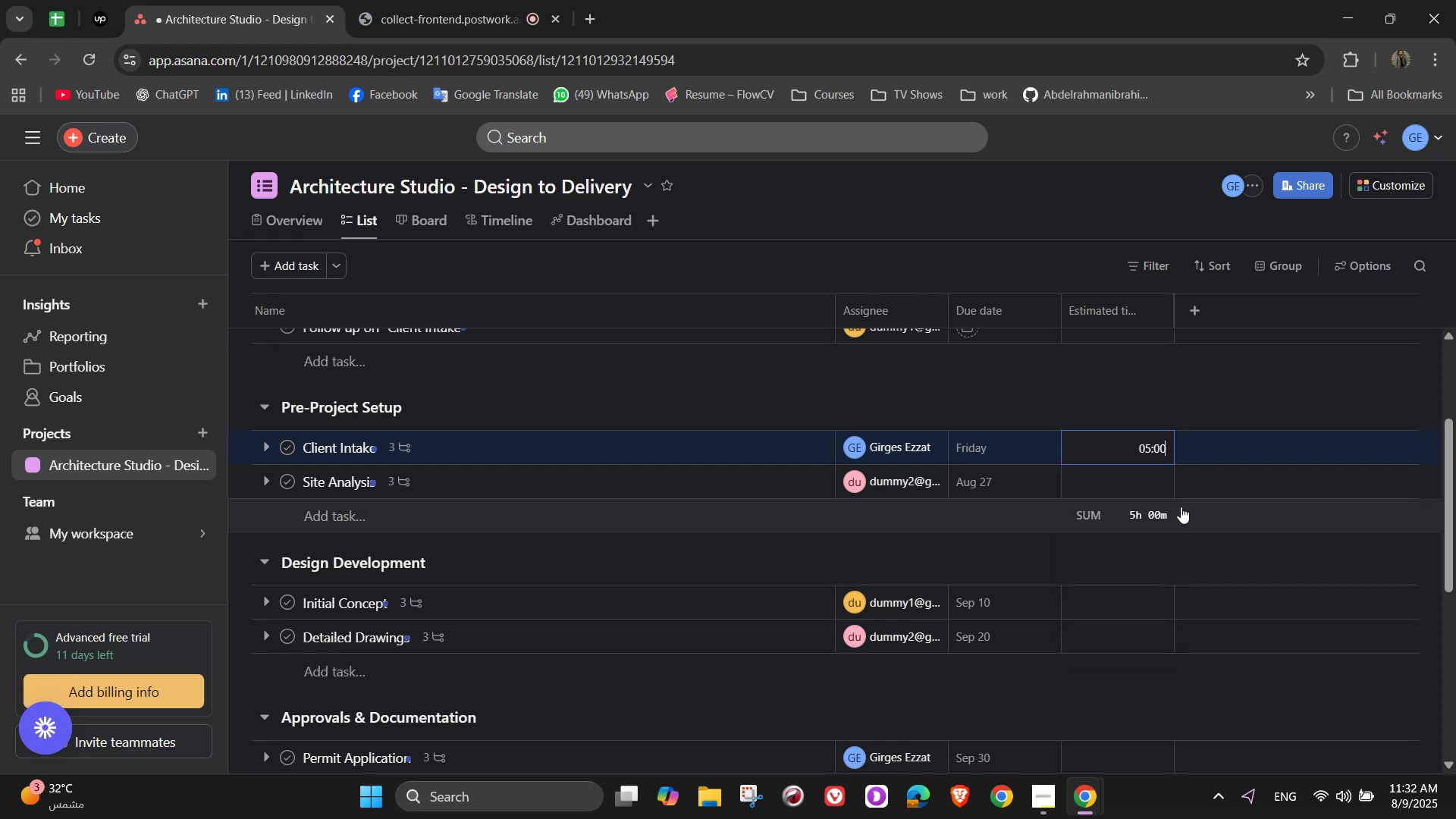 
left_click([1152, 481])
 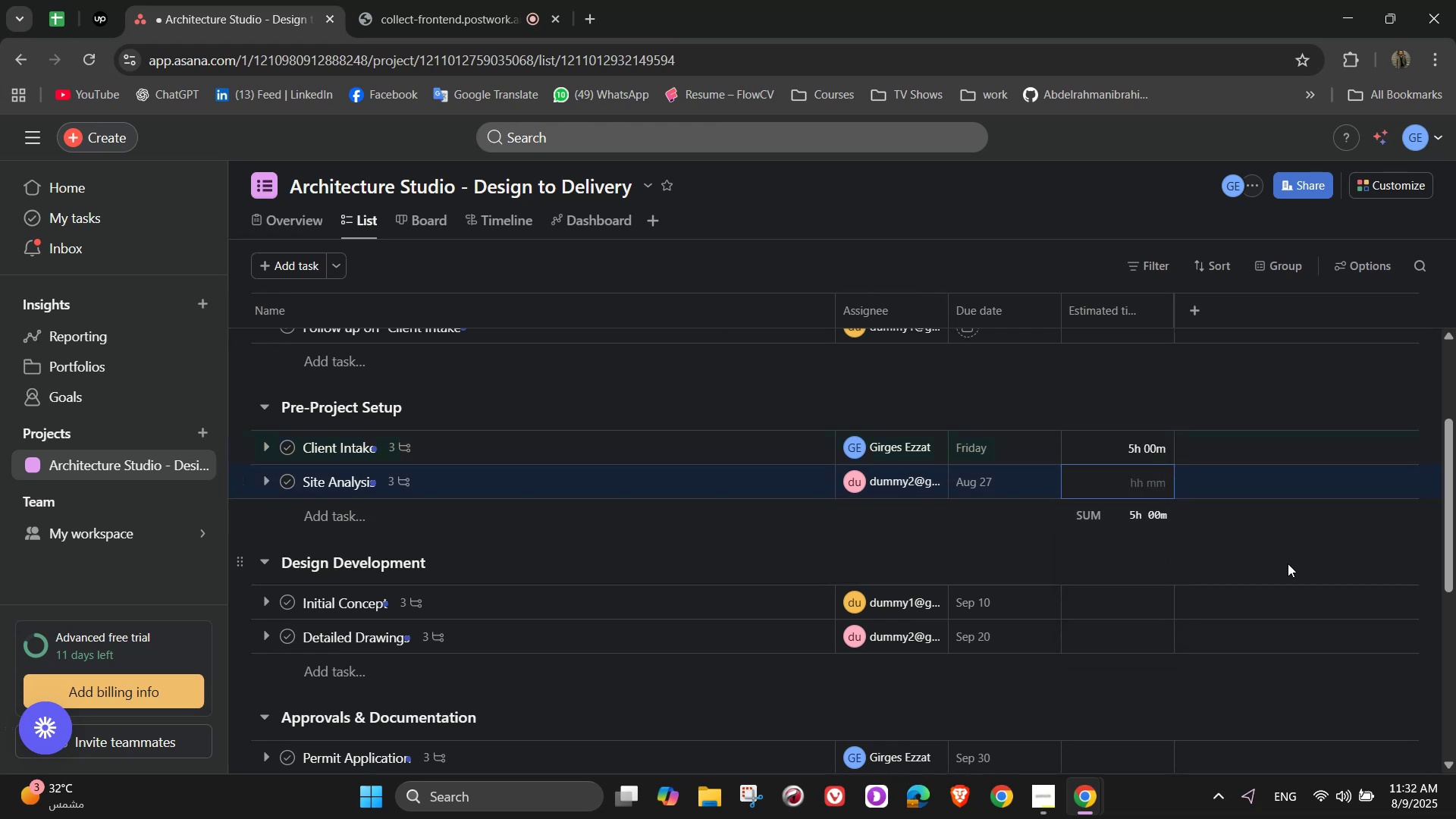 
key(Numpad2)
 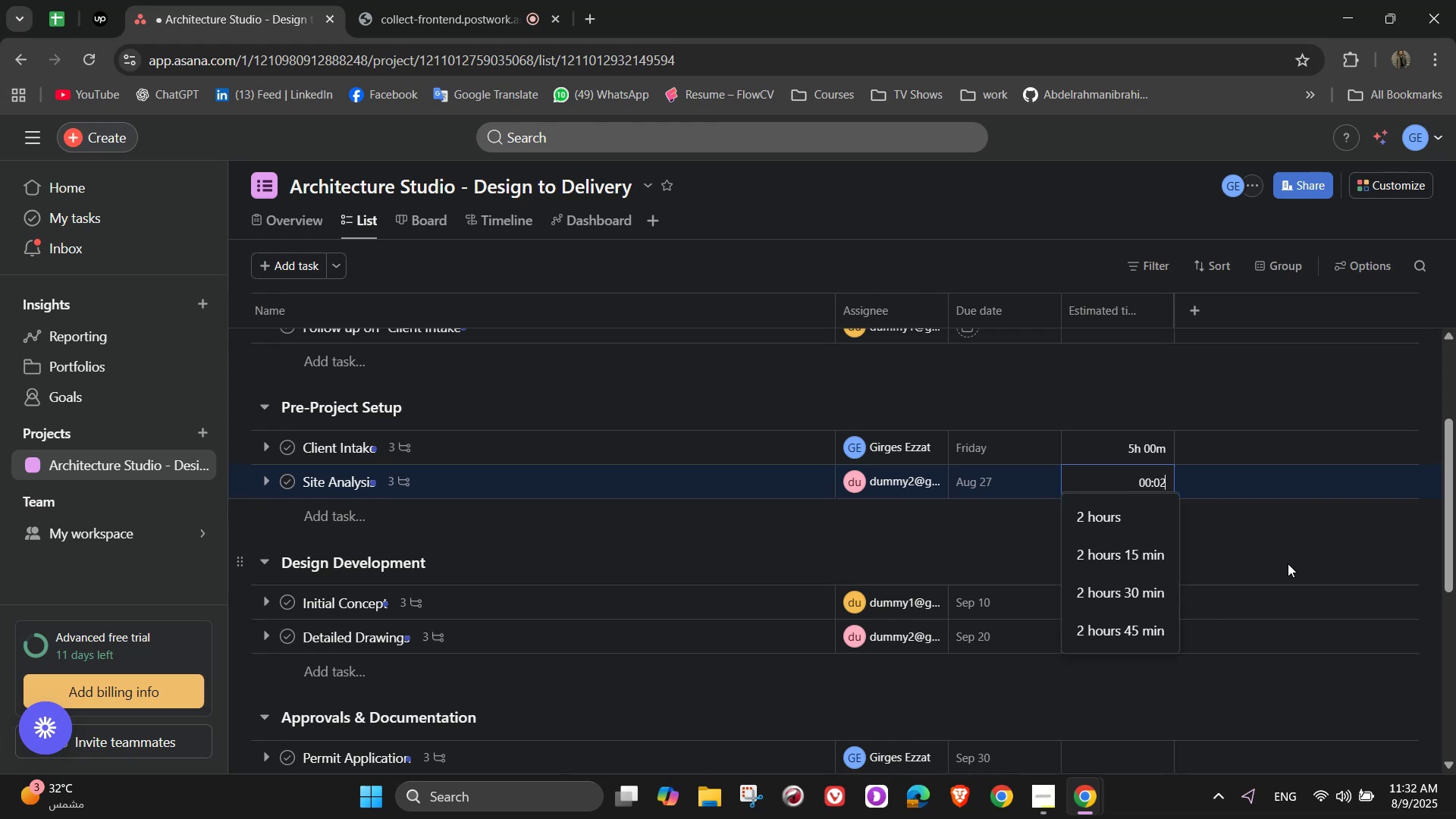 
key(Numpad5)
 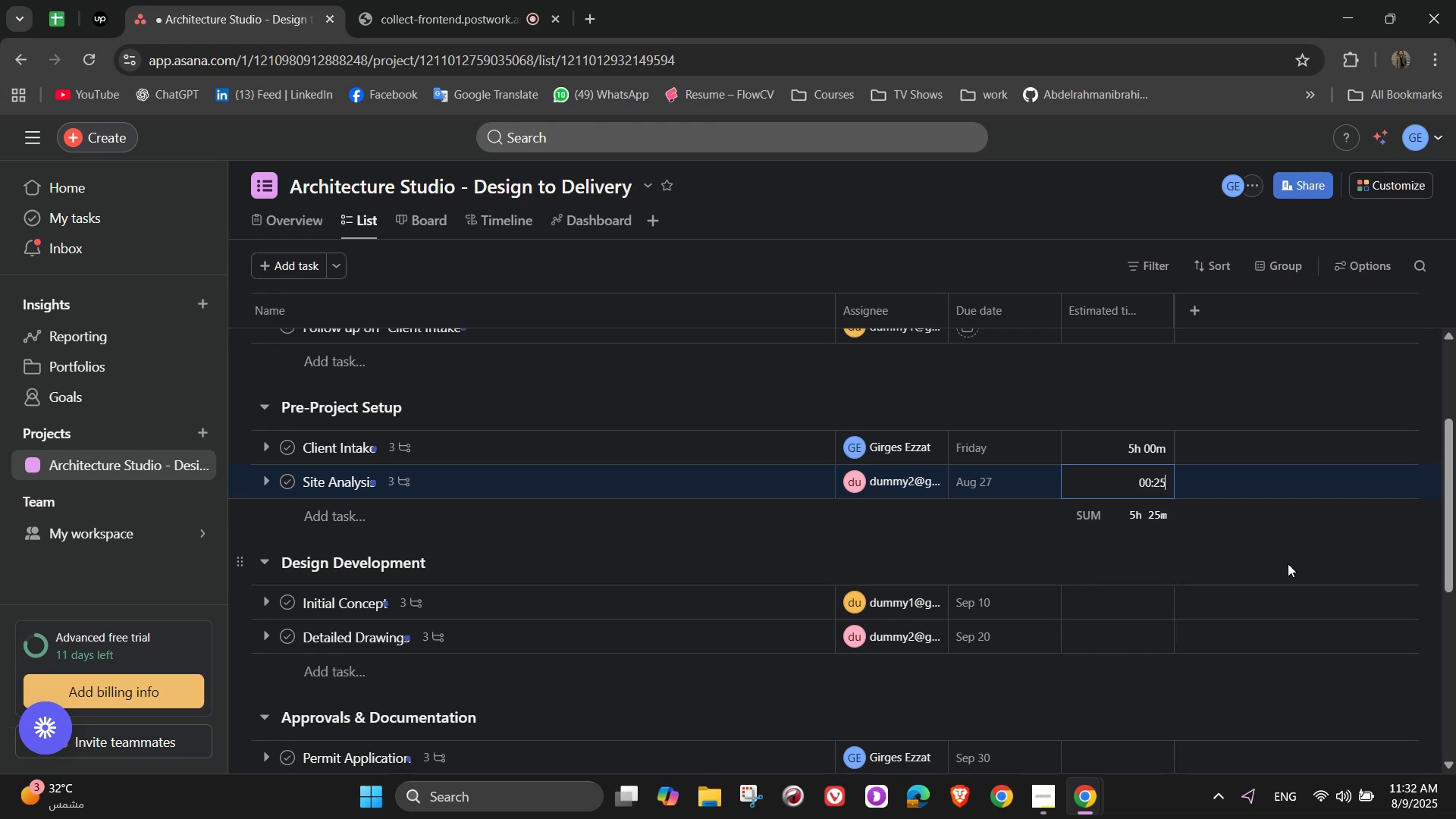 
key(Numpad0)
 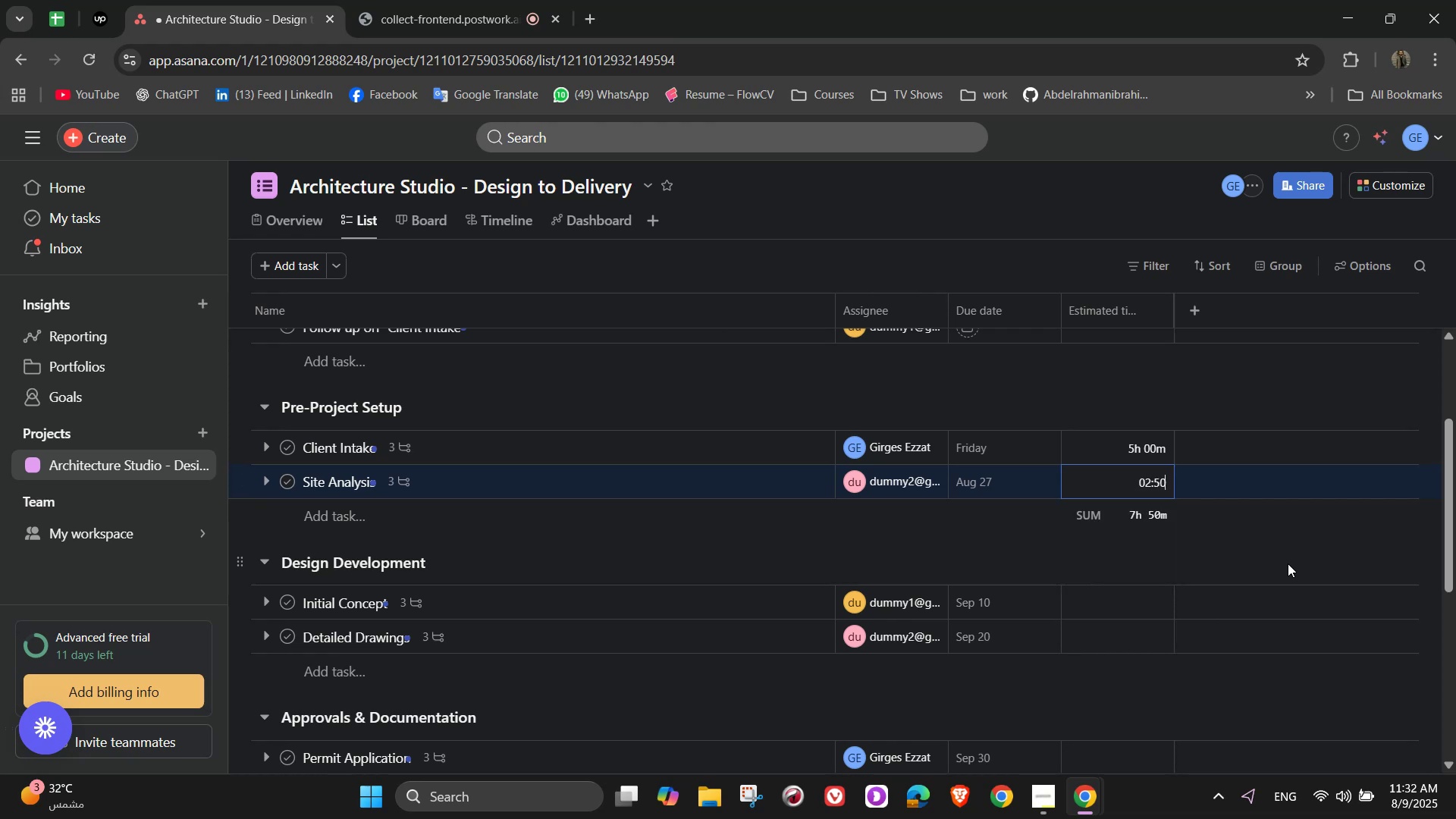 
key(Numpad0)
 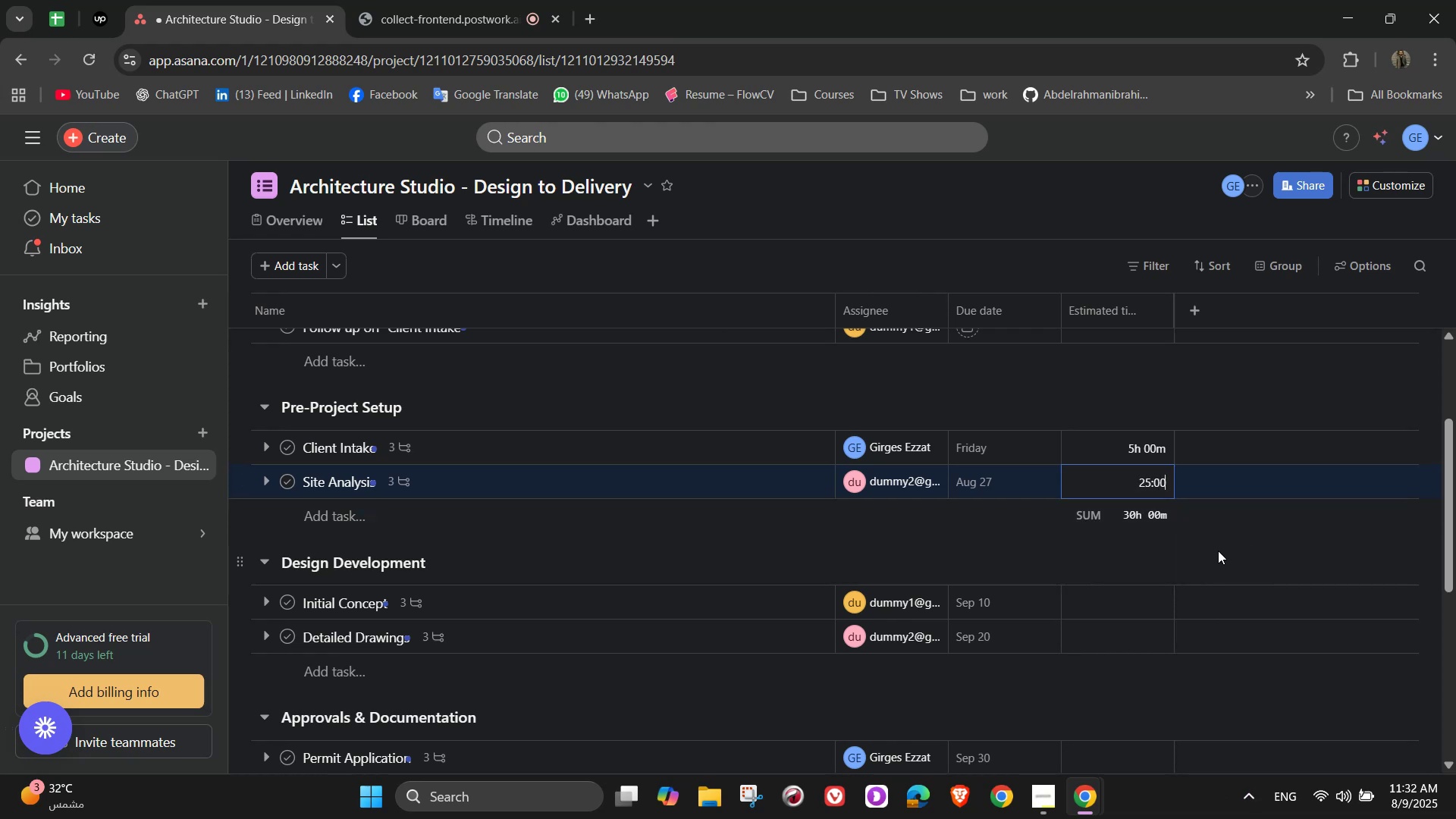 
left_click([1142, 611])
 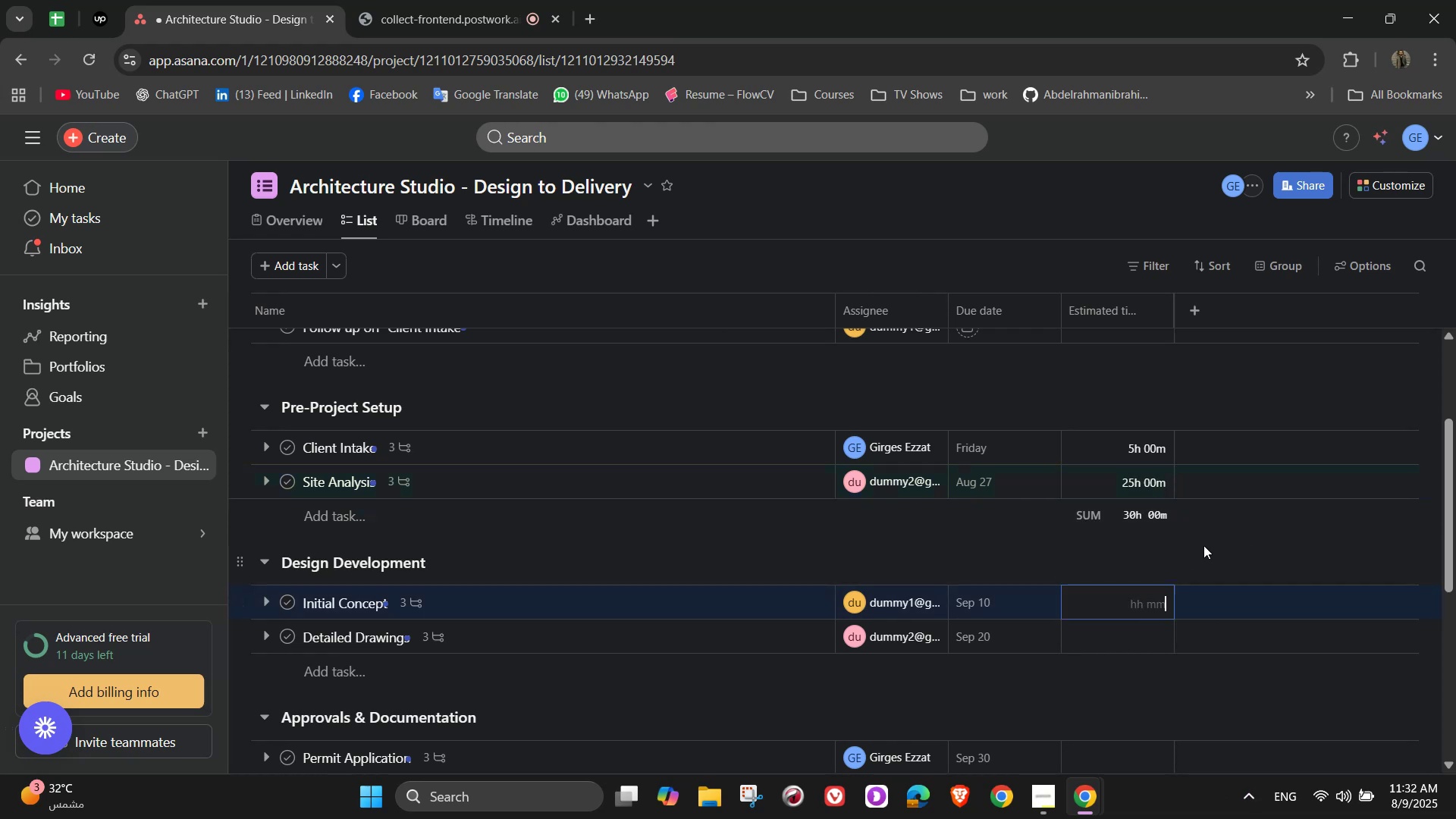 
scroll: coordinate [1210, 539], scroll_direction: down, amount: 1.0
 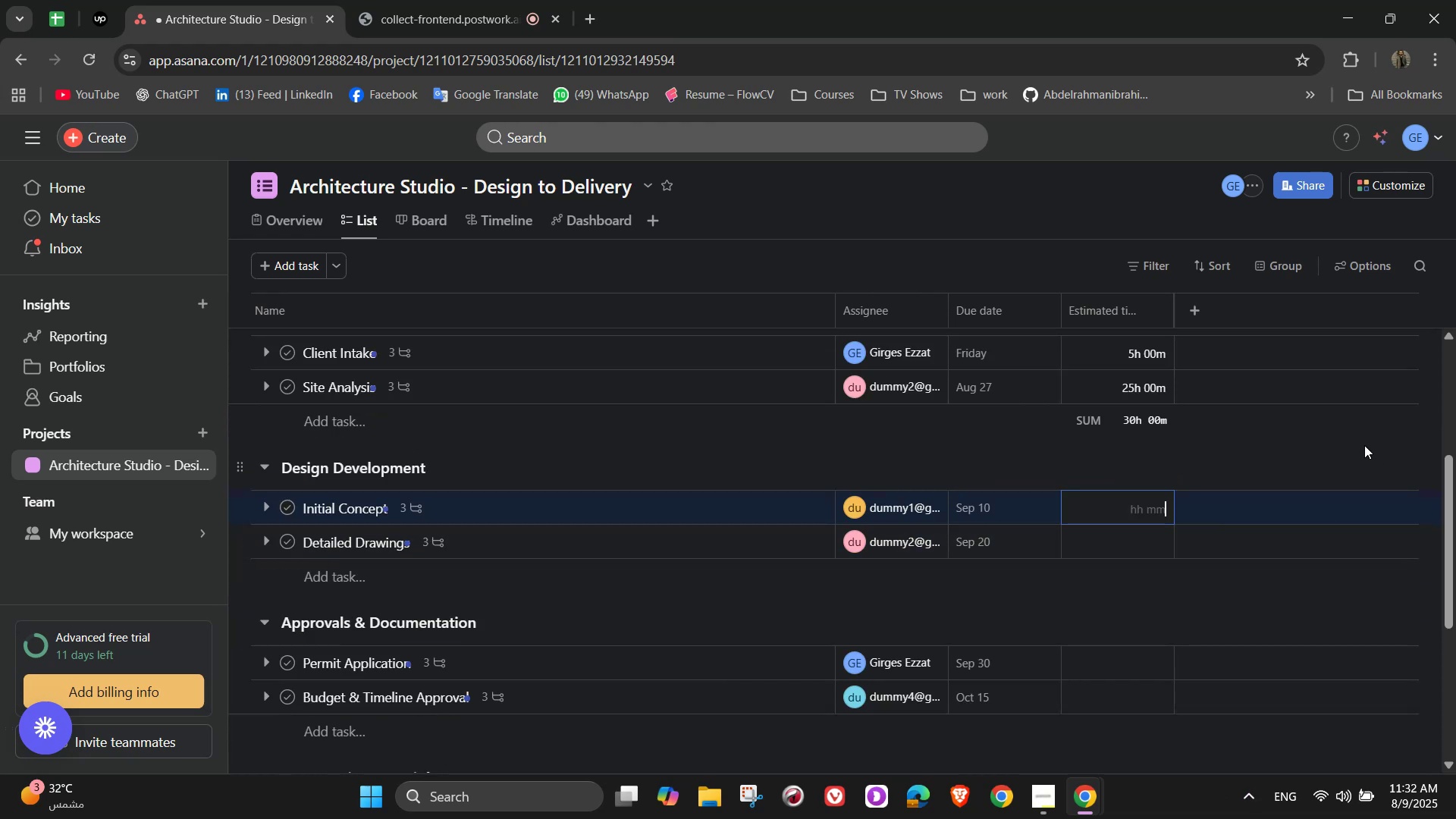 
key(Numpad2)
 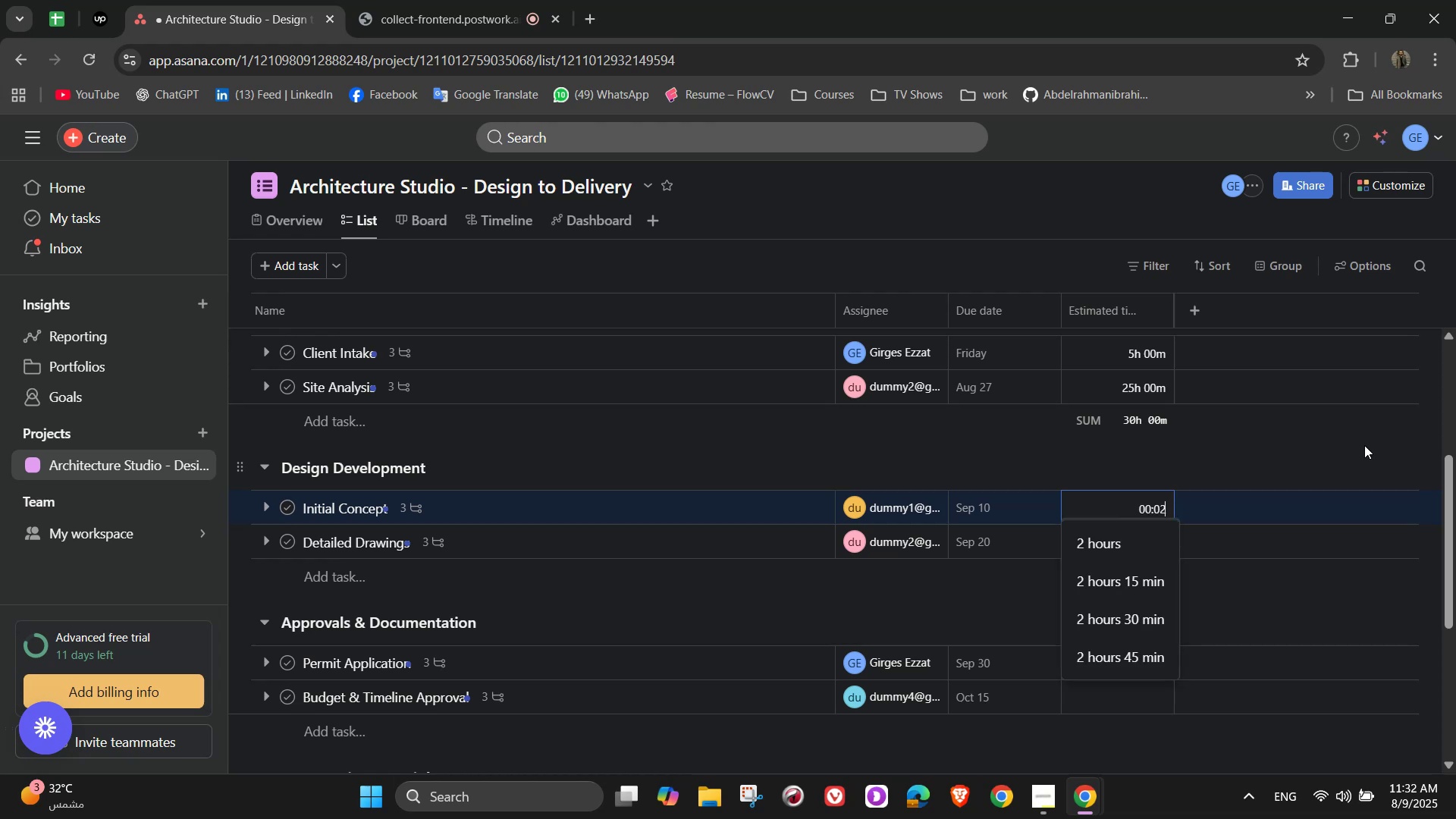 
key(Numpad0)
 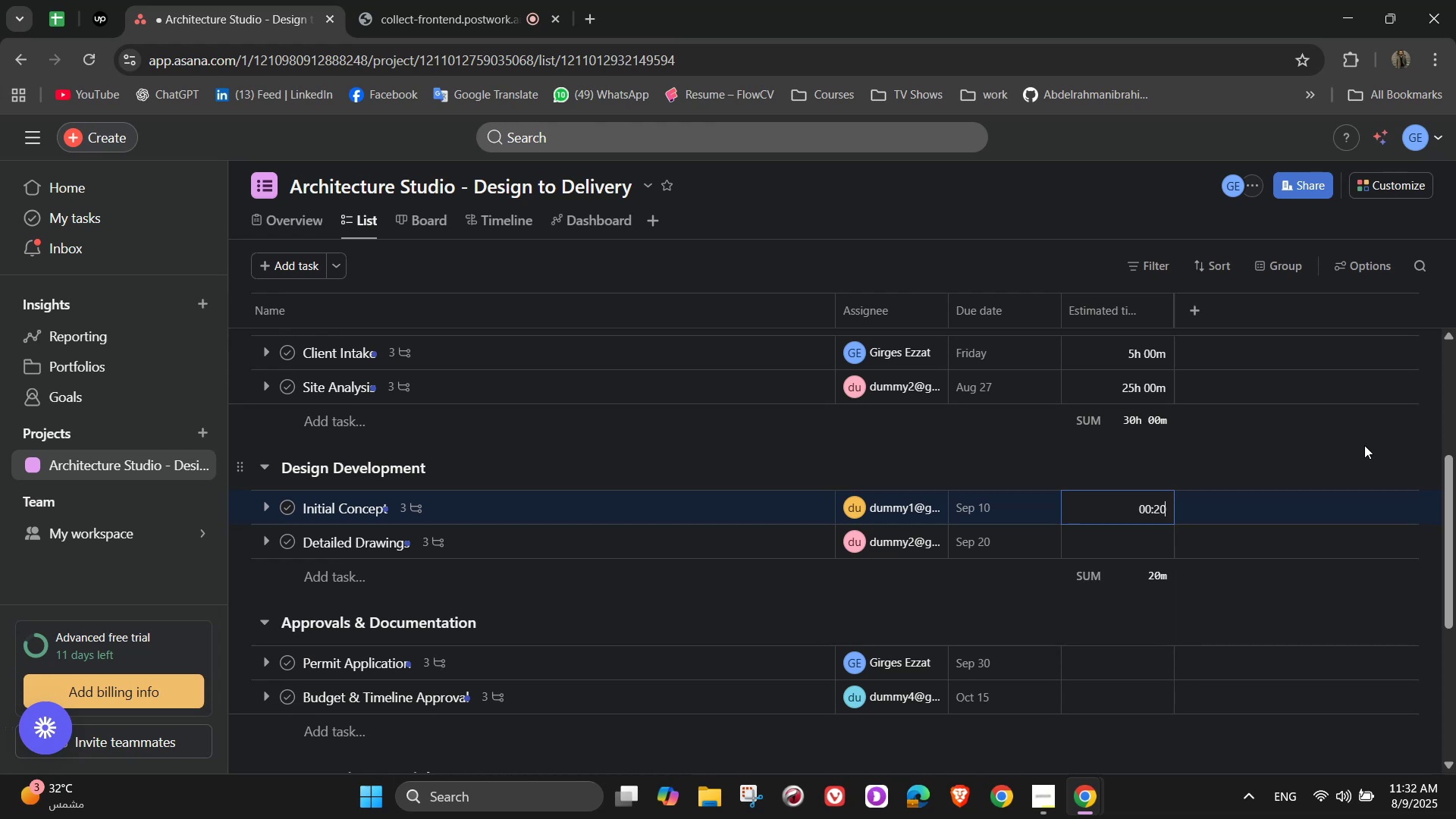 
key(Numpad0)
 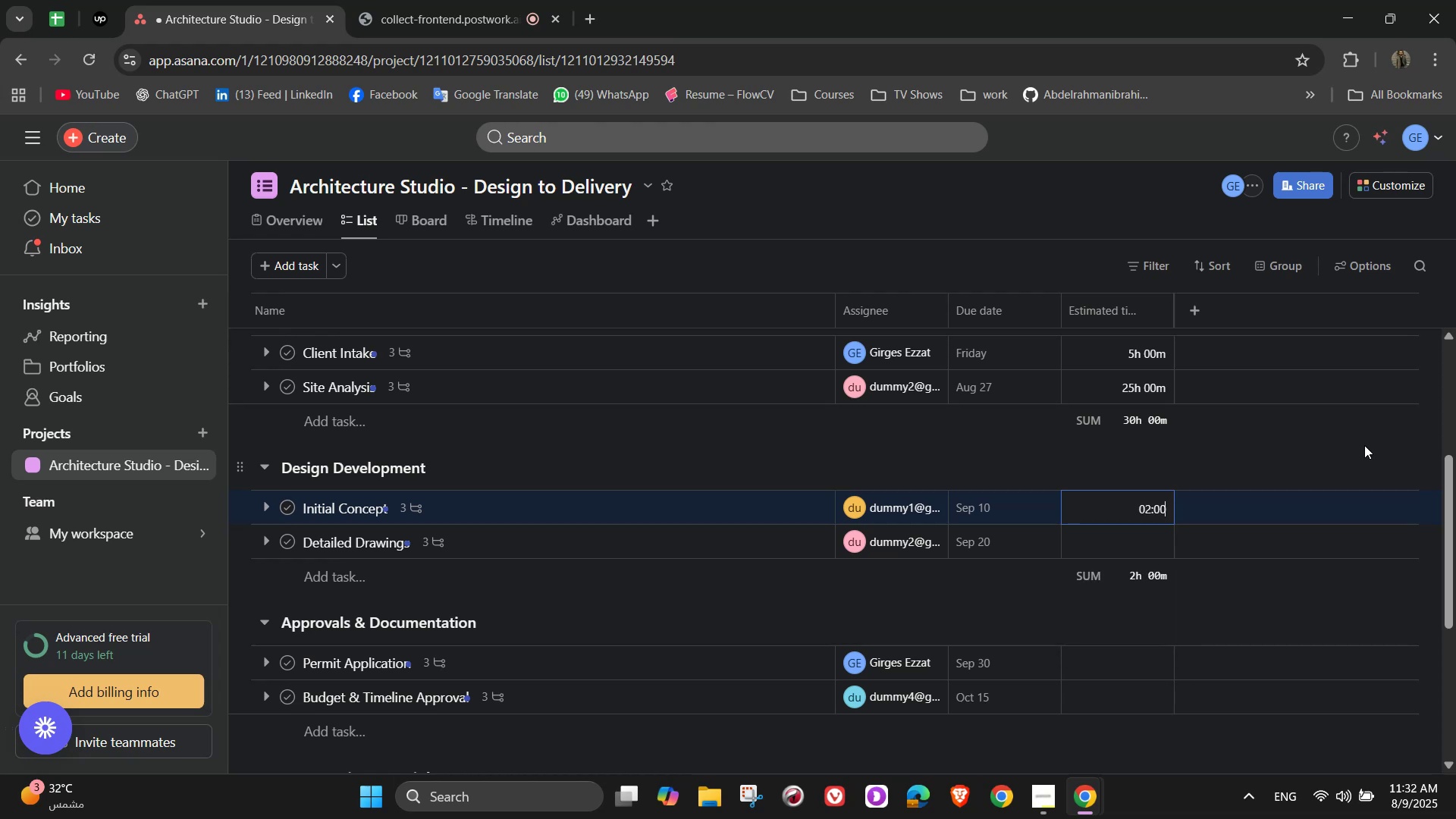 
key(Numpad0)
 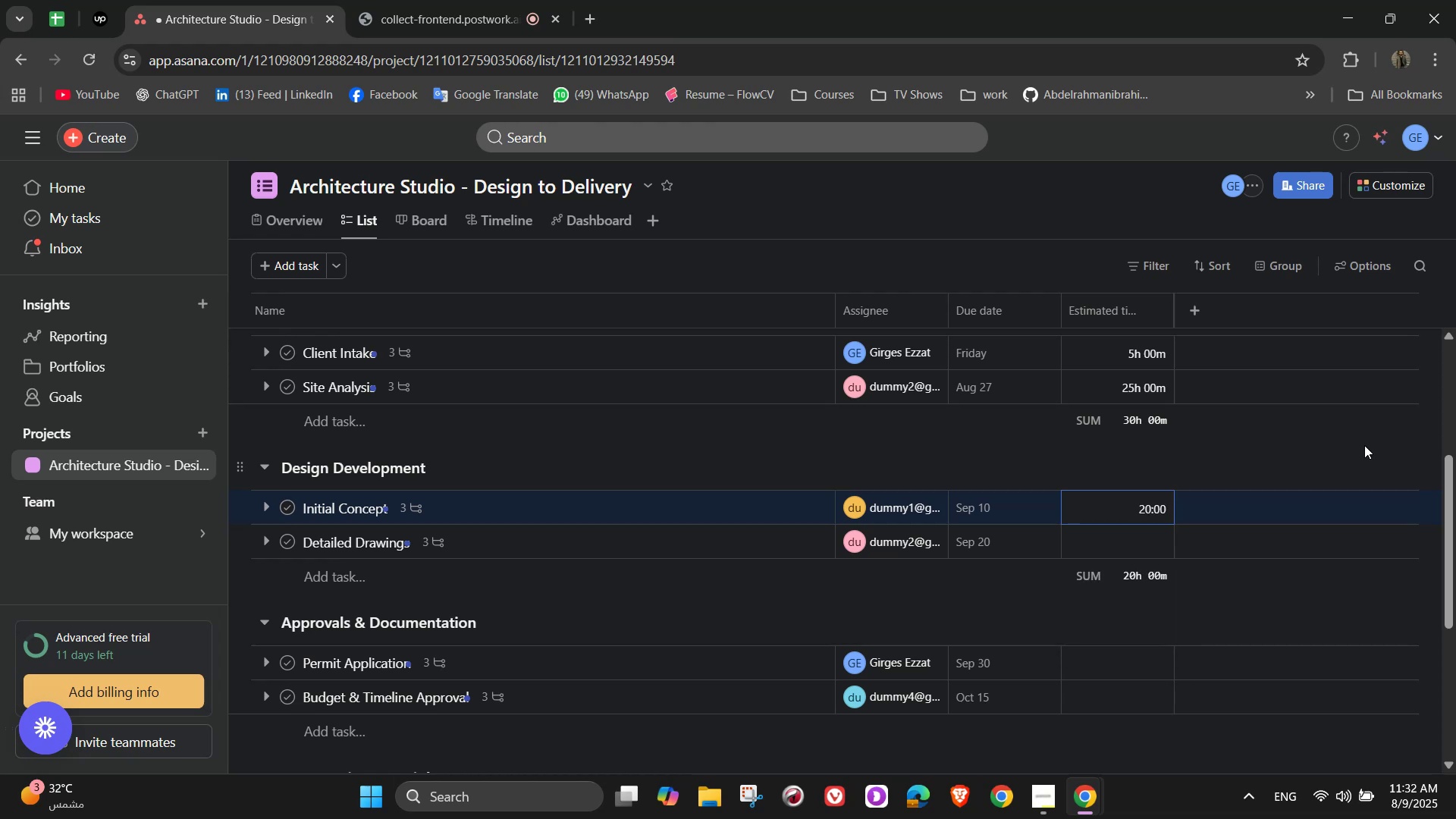 
scroll: coordinate [1364, 445], scroll_direction: down, amount: 2.0
 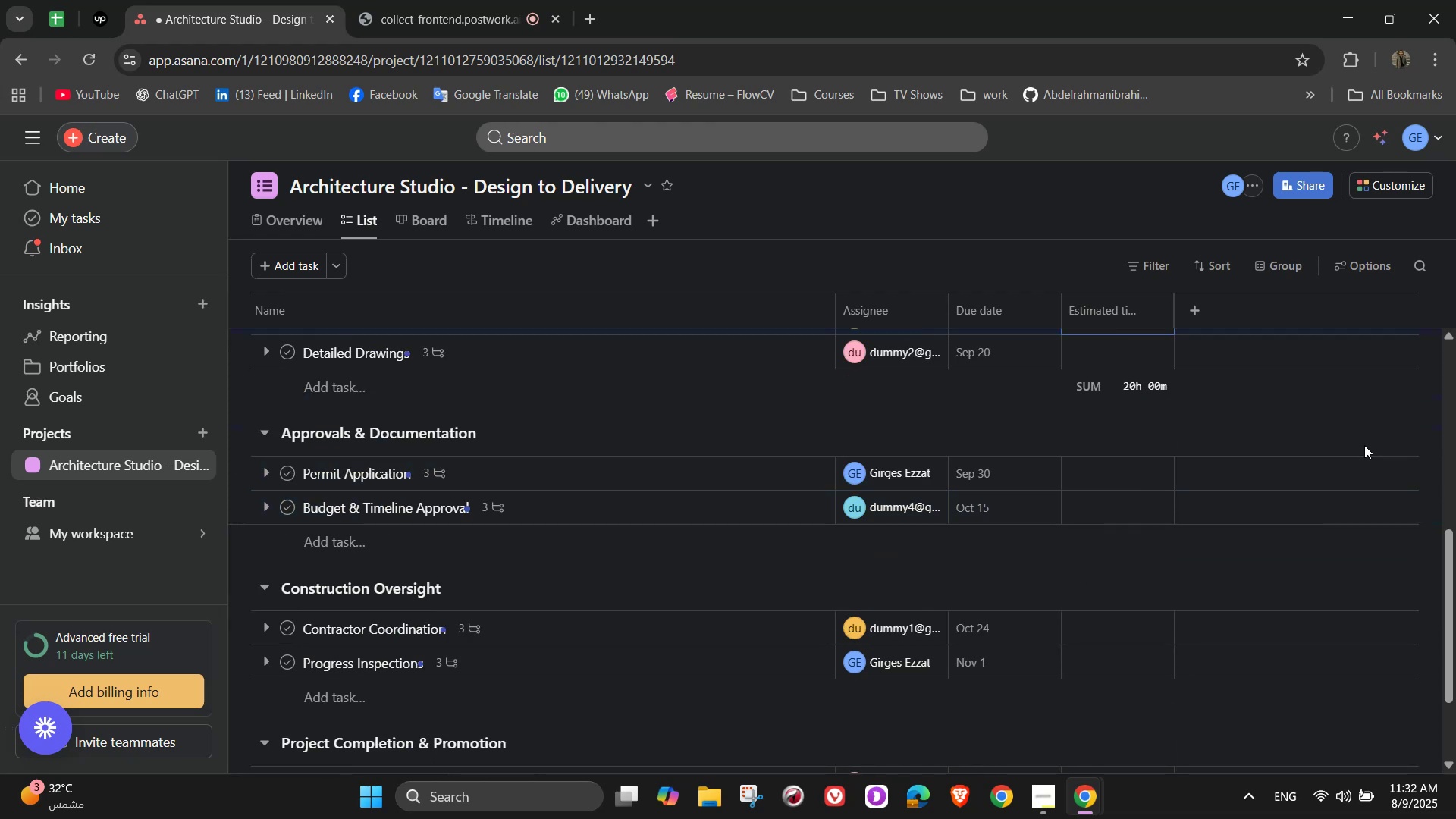 
scroll: coordinate [1364, 445], scroll_direction: up, amount: 1.0
 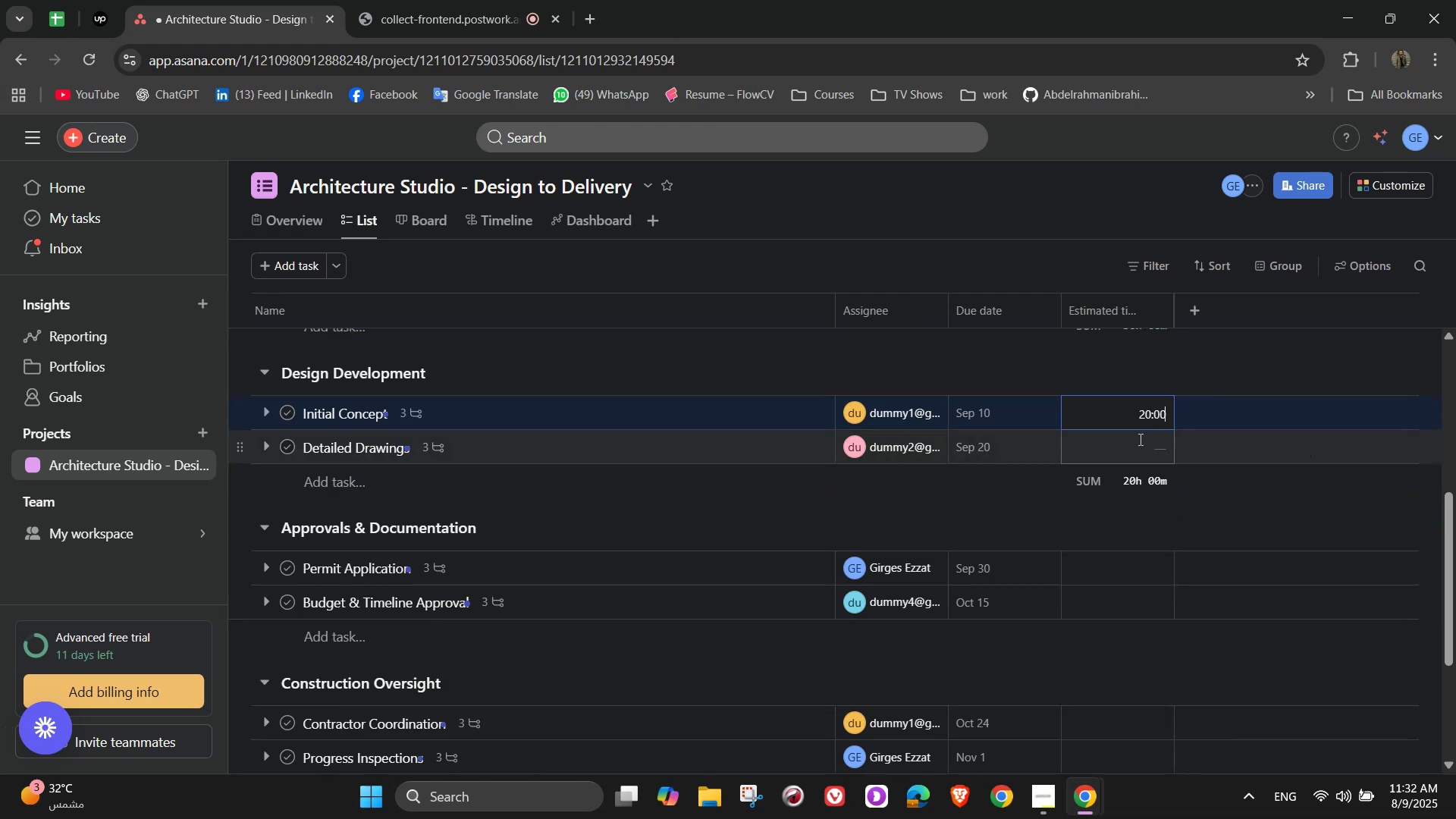 
left_click([1133, 450])
 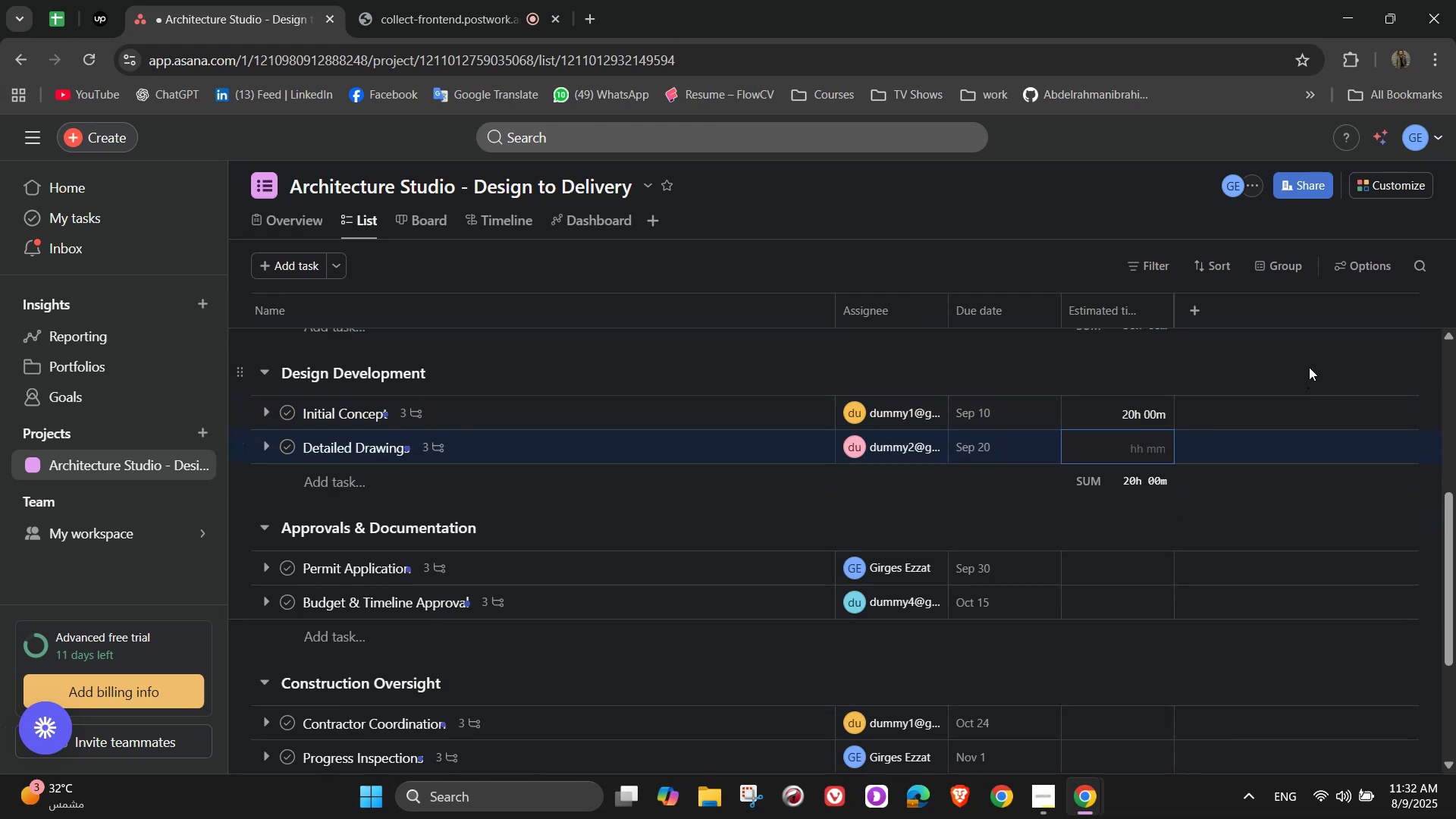 
wait(5.39)
 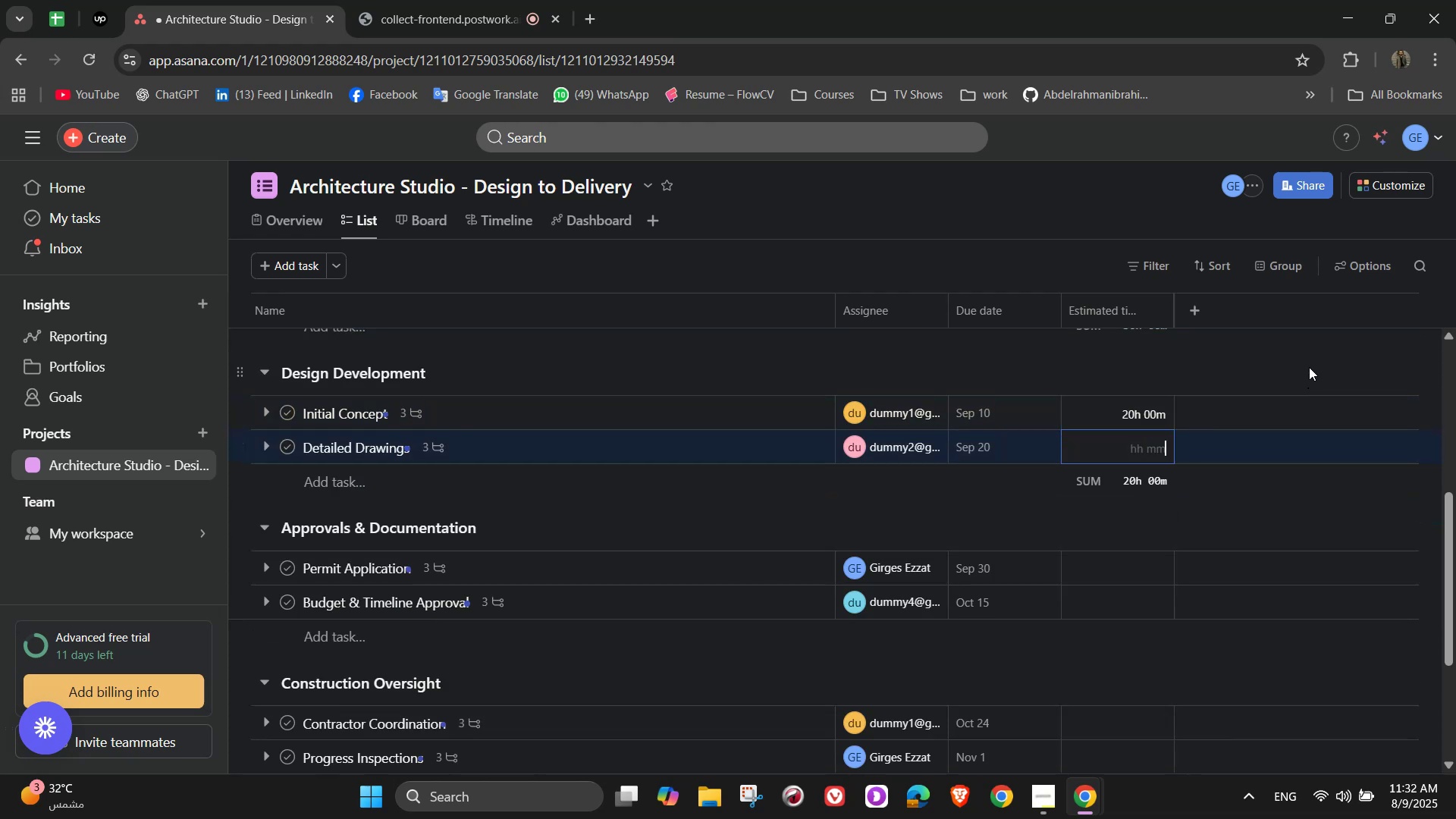 
key(Numpad2)
 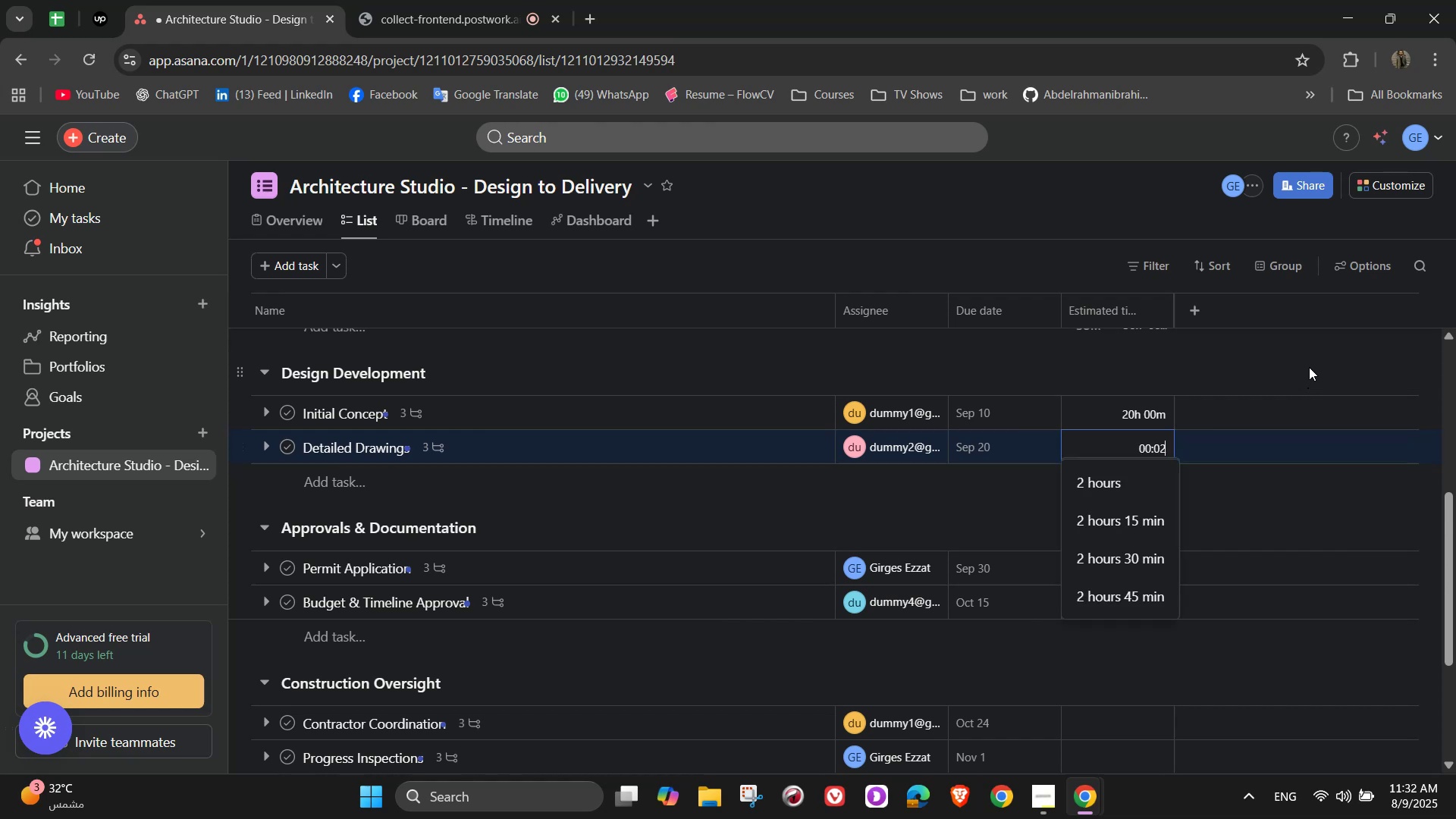 
key(Numpad5)
 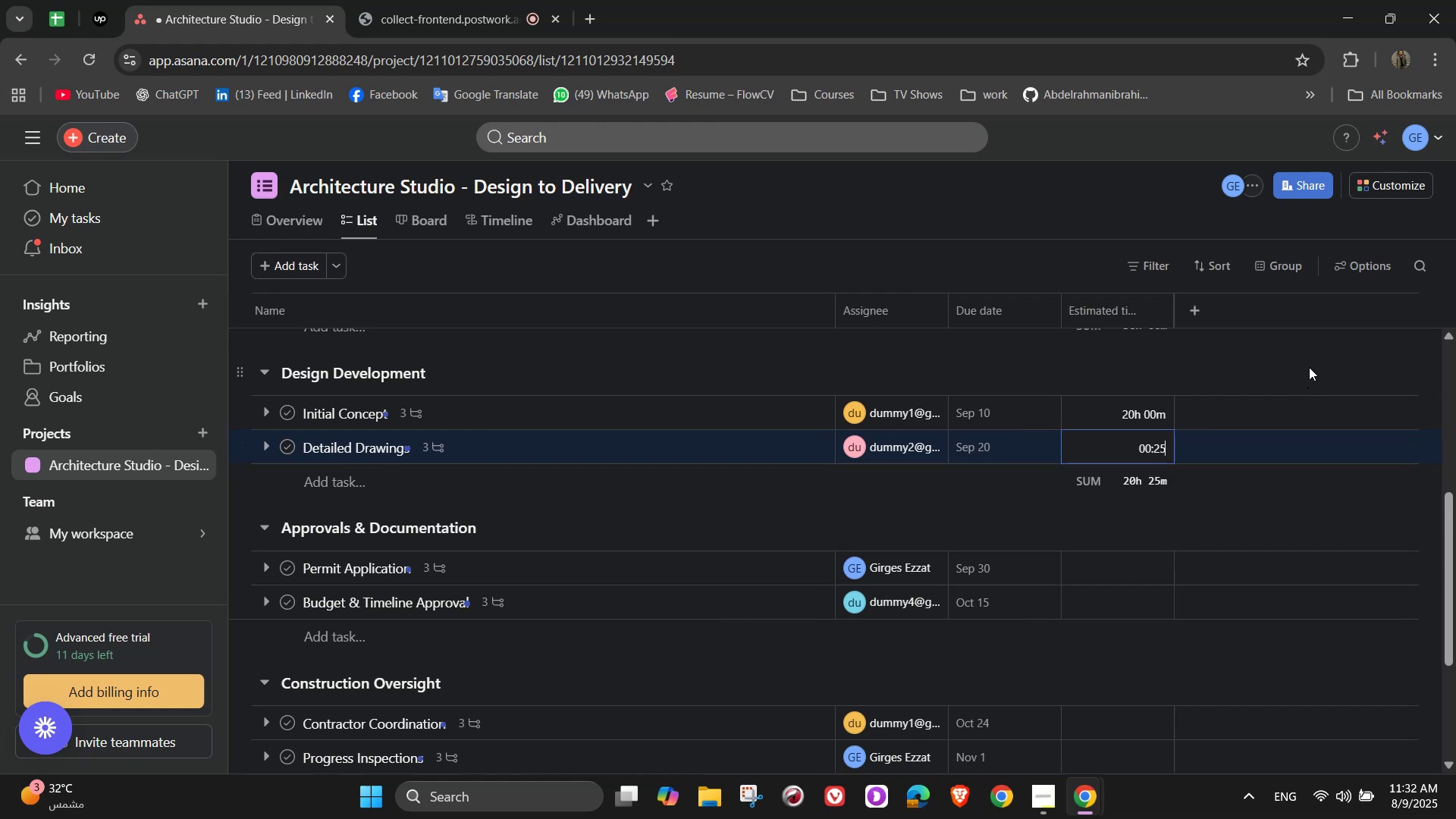 
key(Numpad0)
 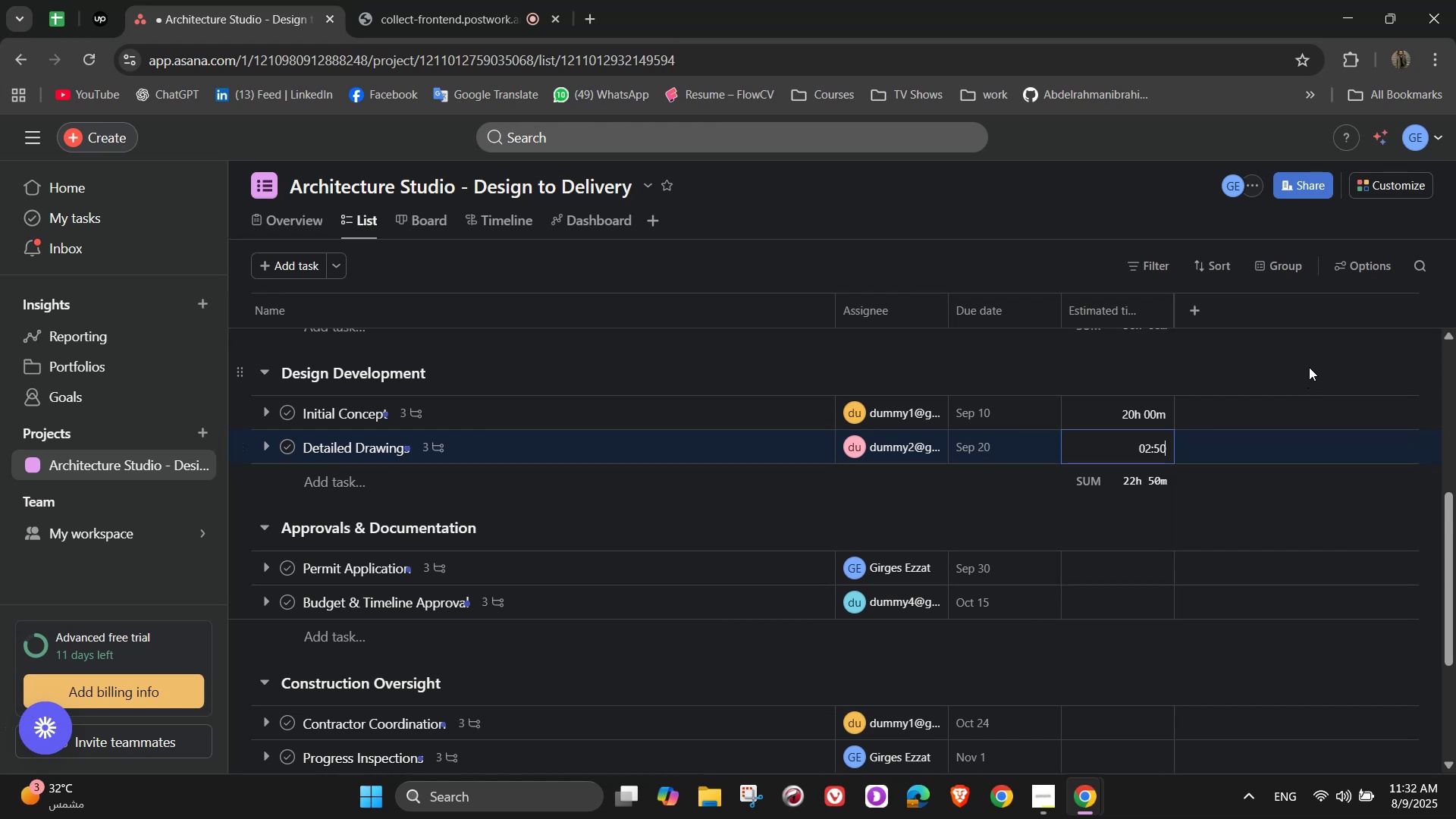 
key(Numpad0)
 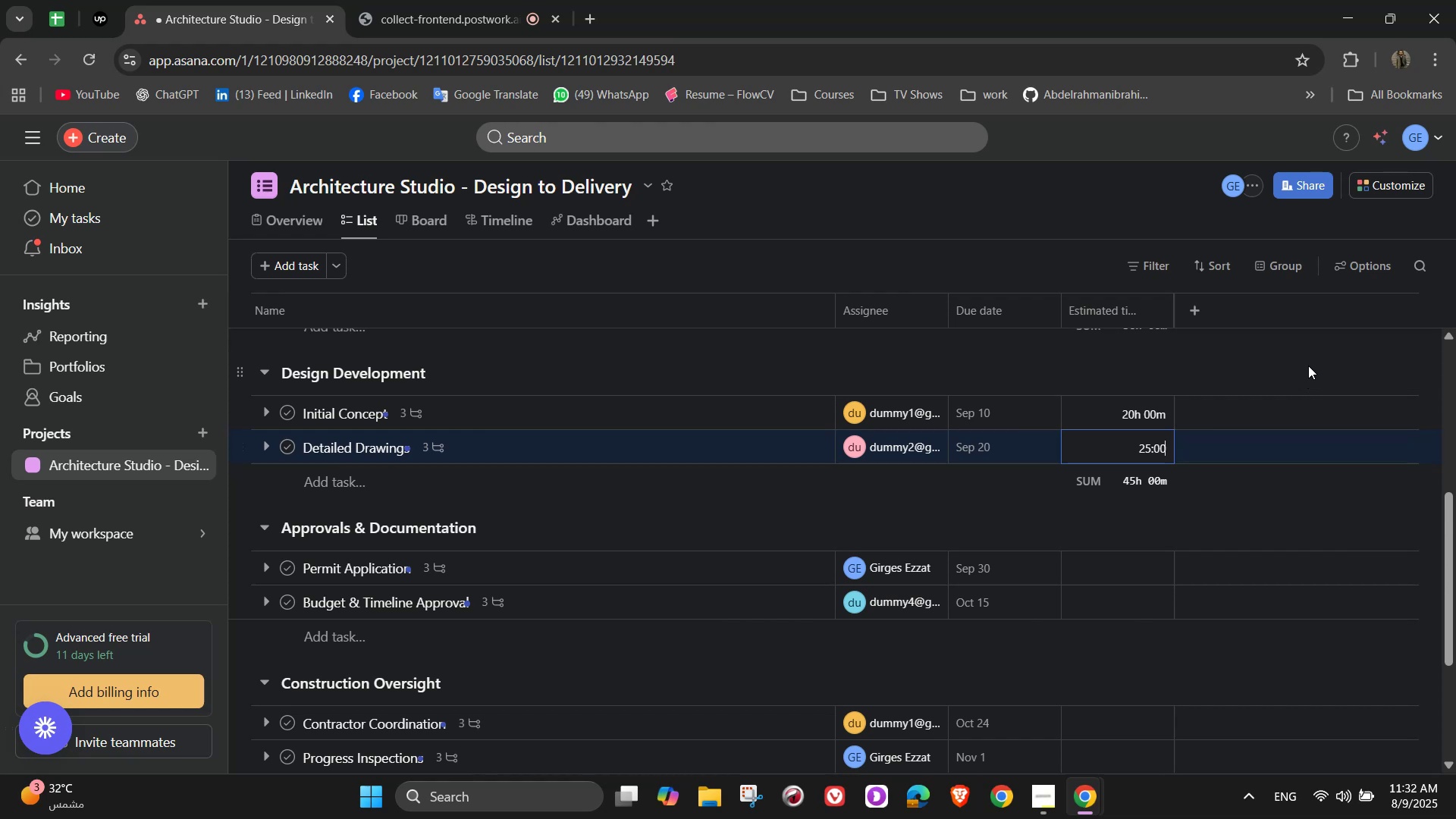 
wait(12.66)
 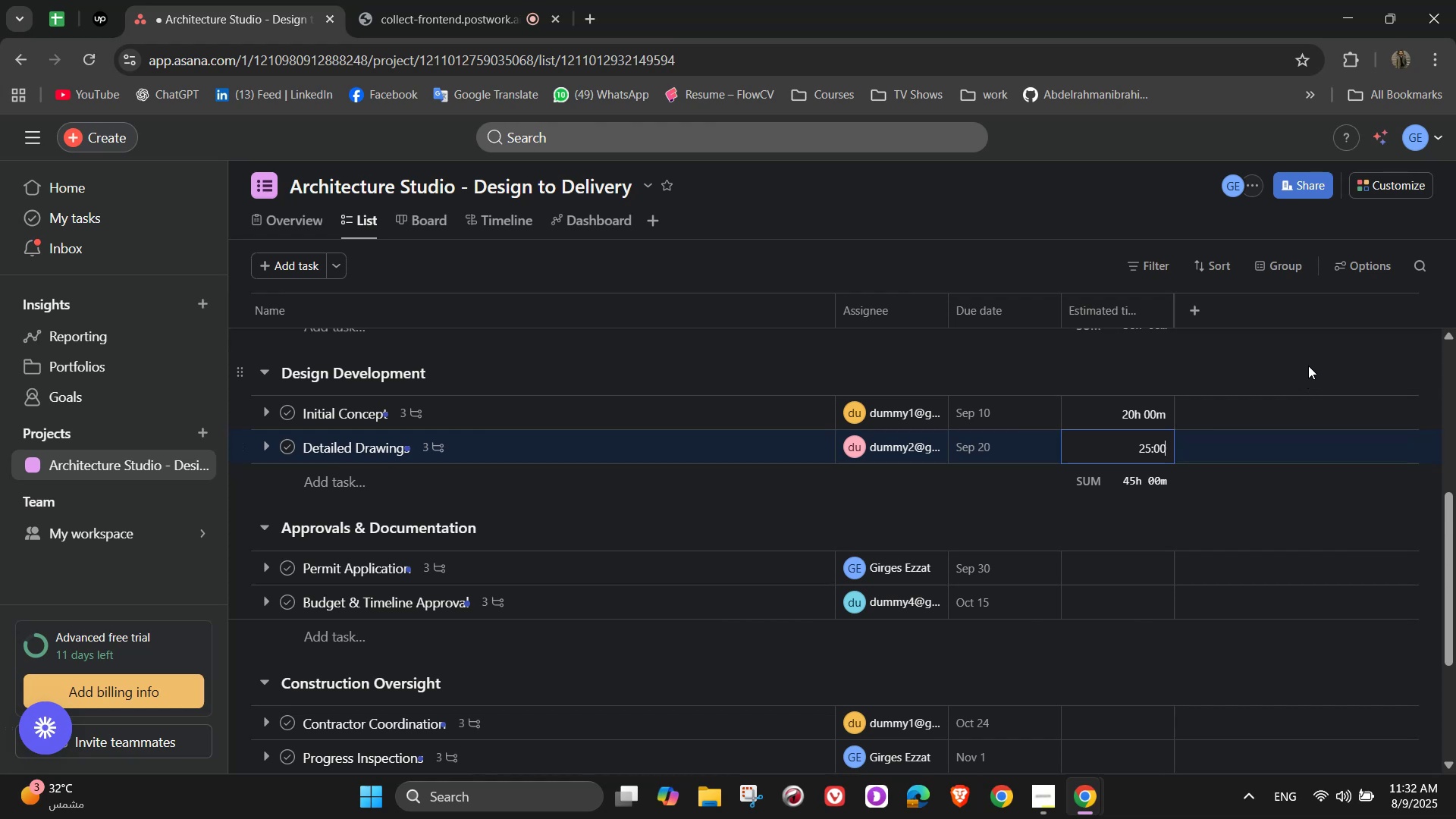 
scroll: coordinate [1297, 453], scroll_direction: down, amount: 1.0
 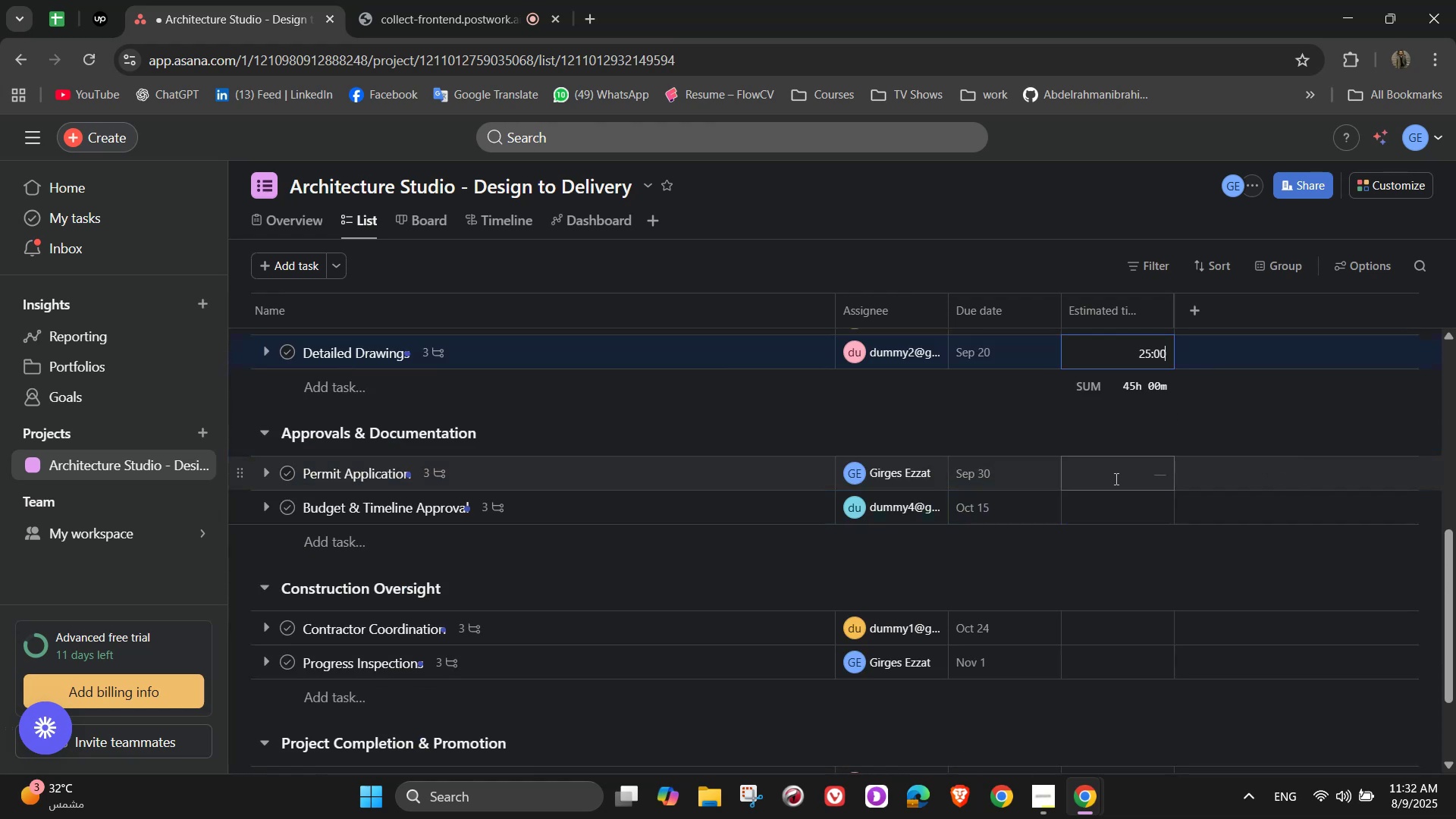 
left_click([1112, 479])
 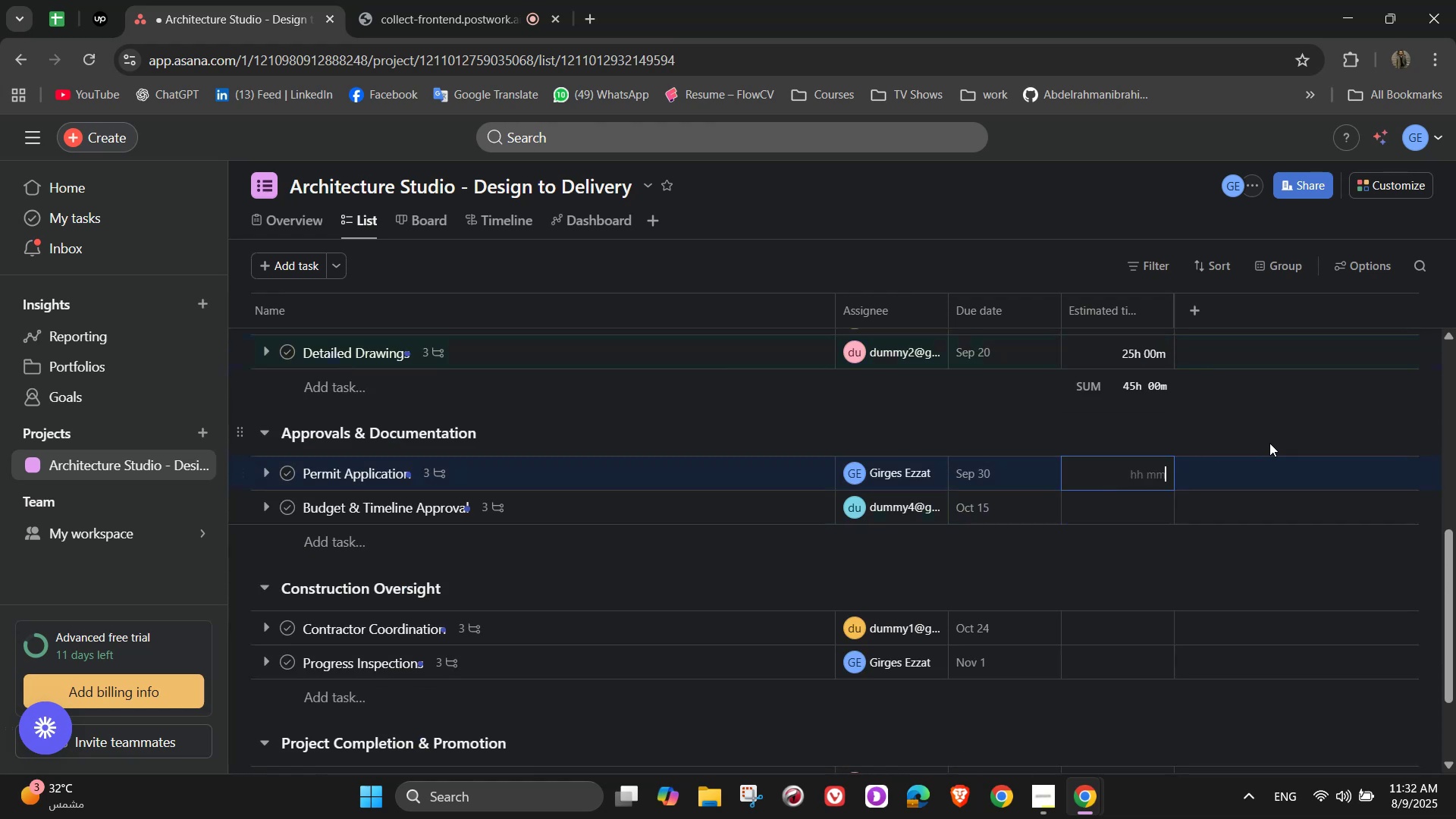 
key(Numpad0)
 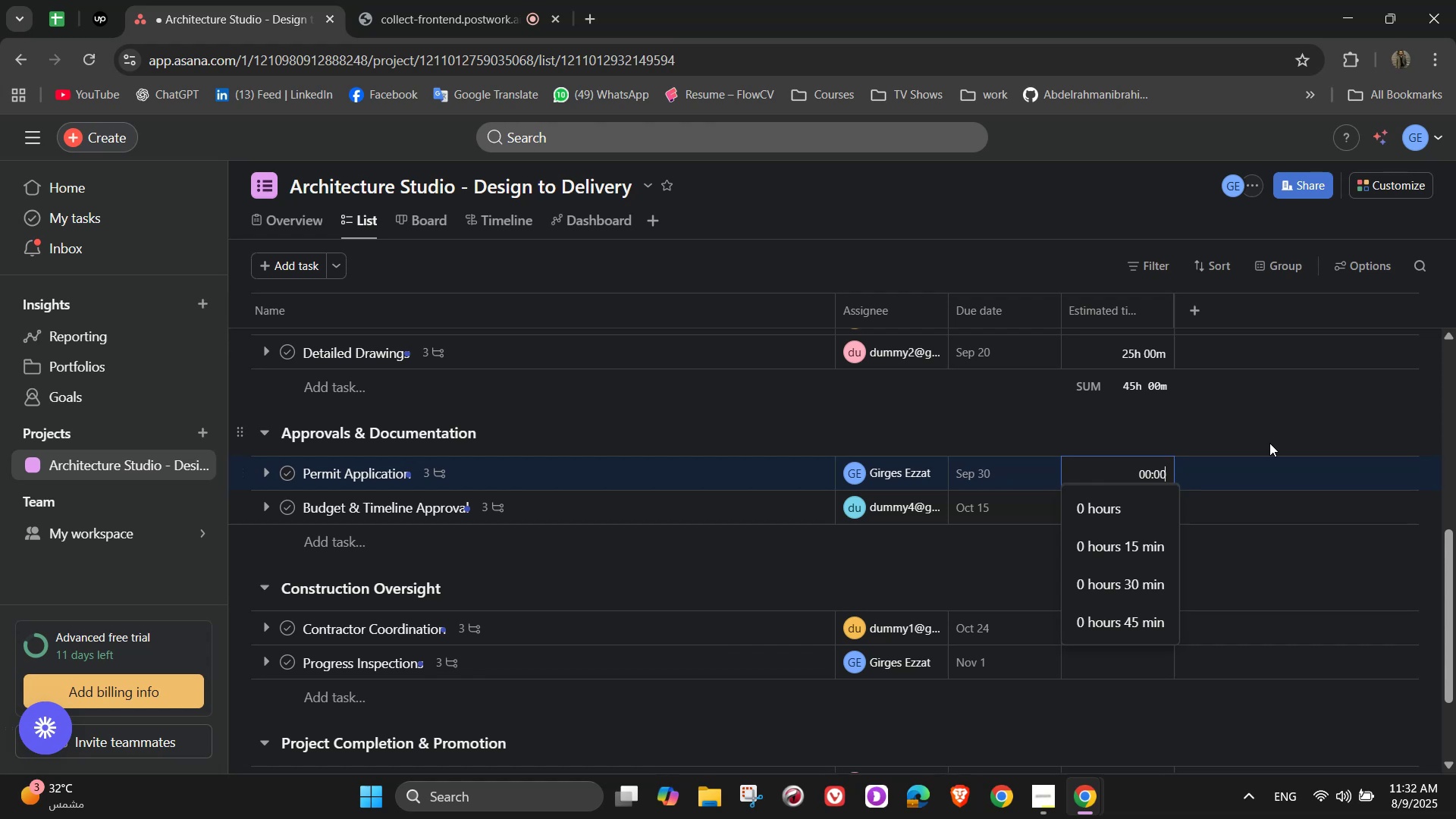 
key(Numpad2)
 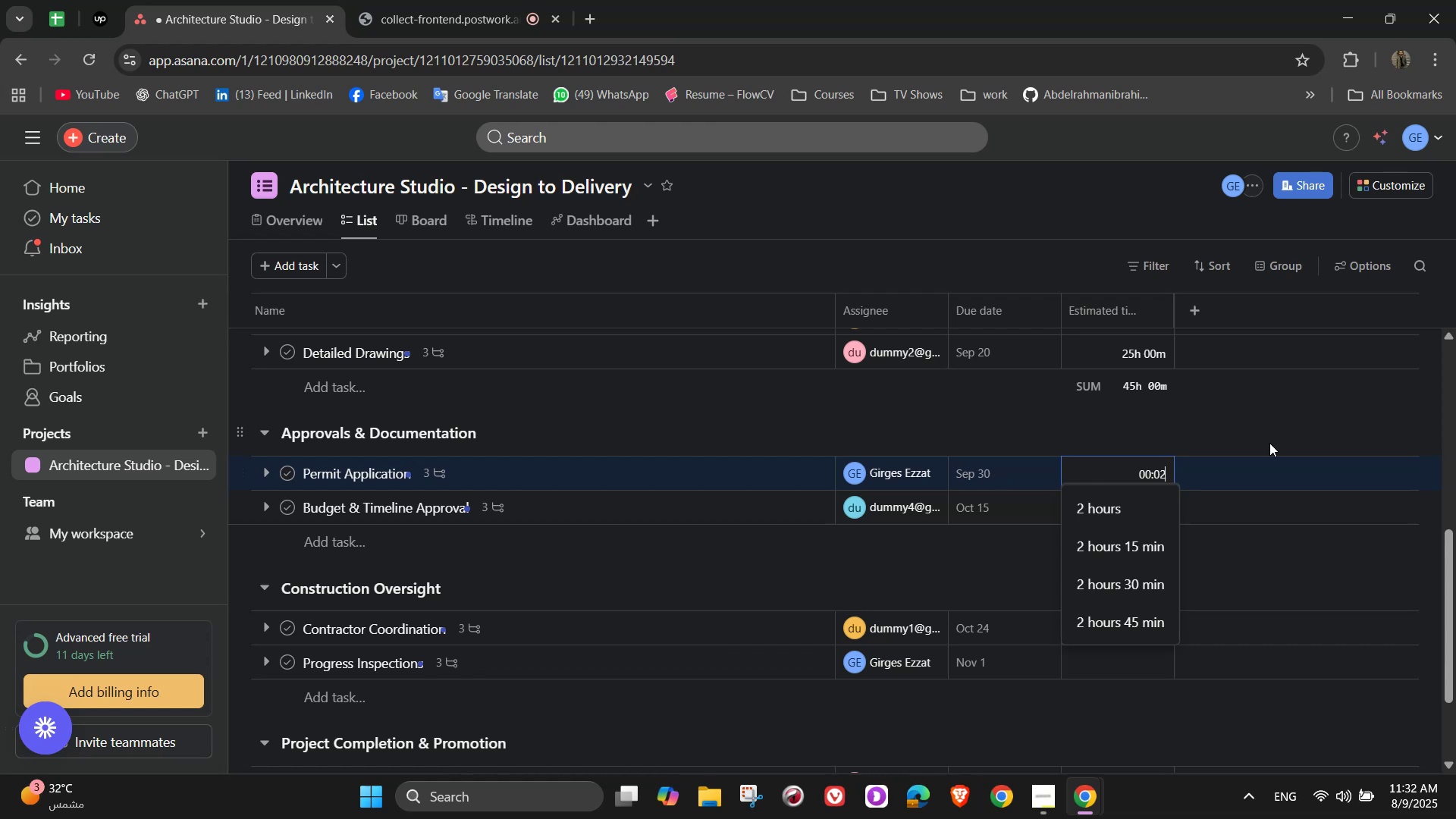 
key(Numpad0)
 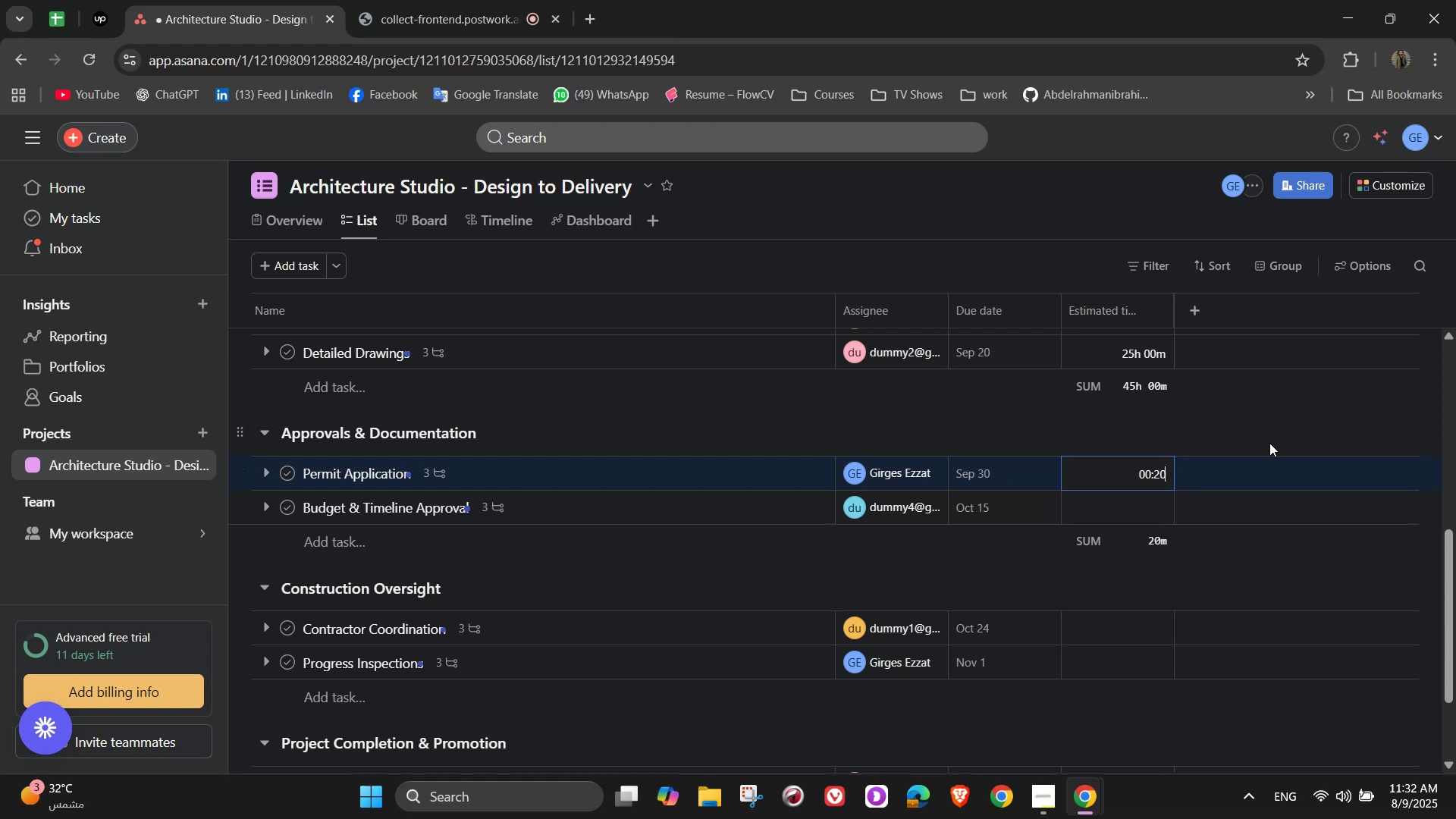 
key(Numpad0)
 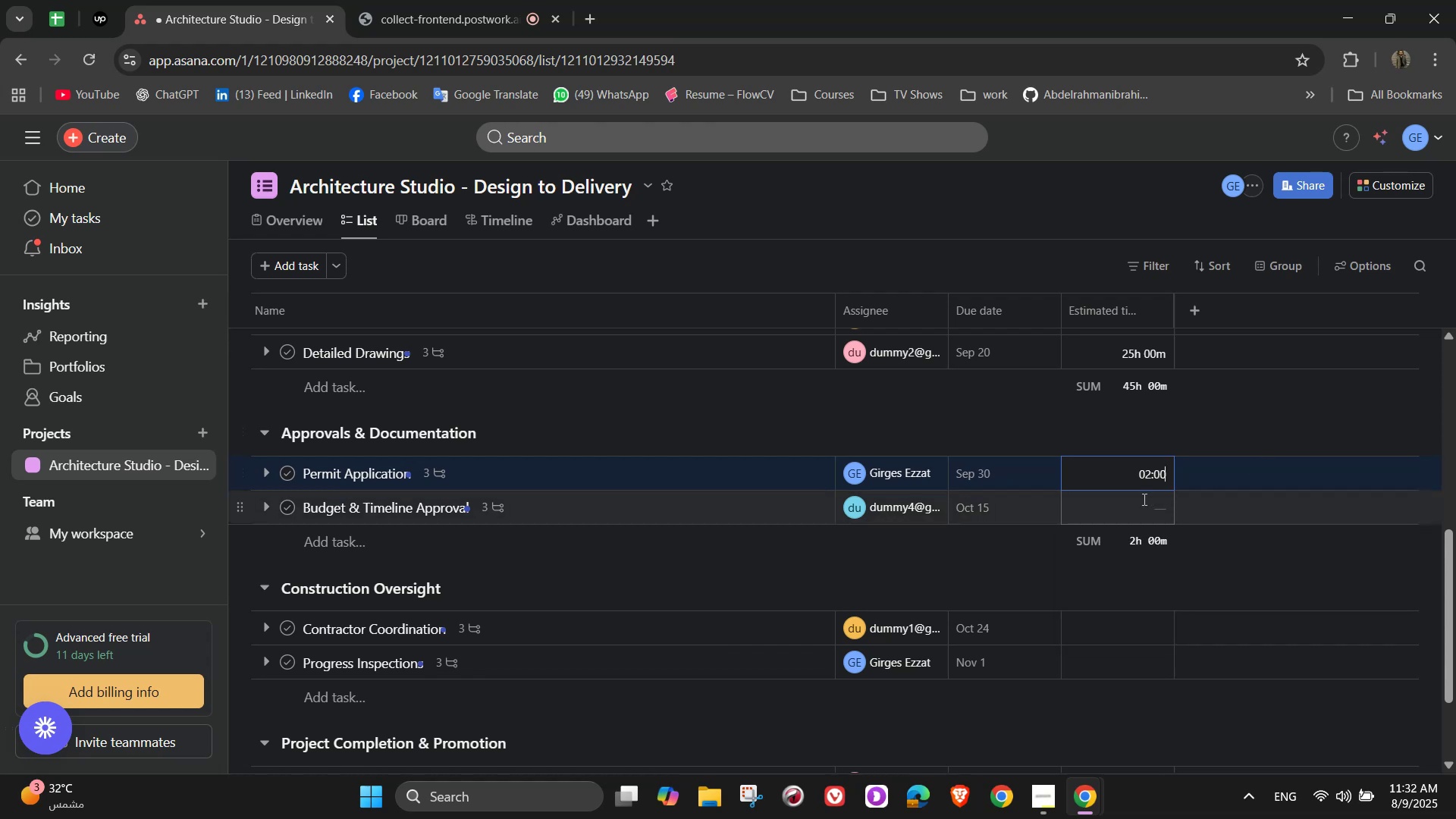 
left_click([1138, 508])
 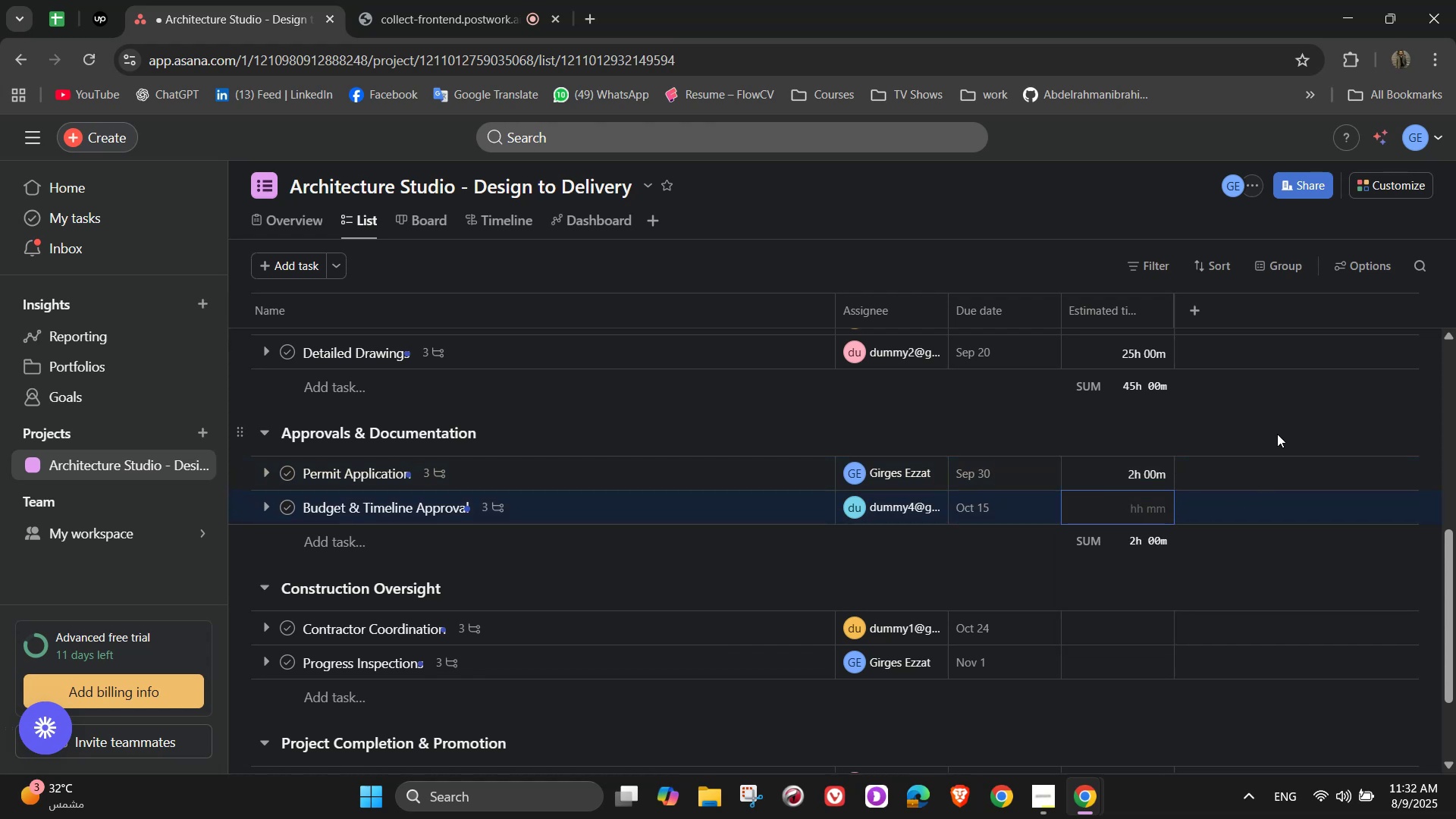 
wait(5.41)
 